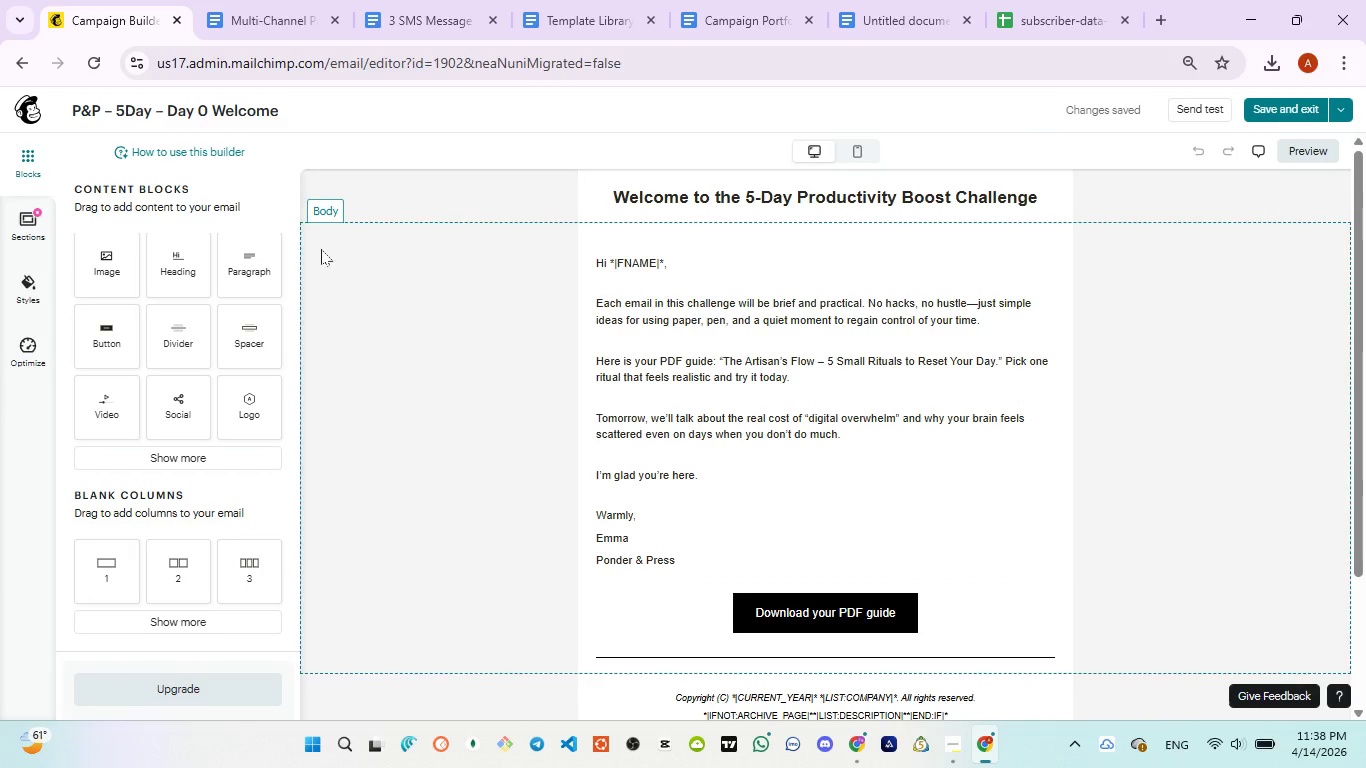 
left_click([1271, 108])
 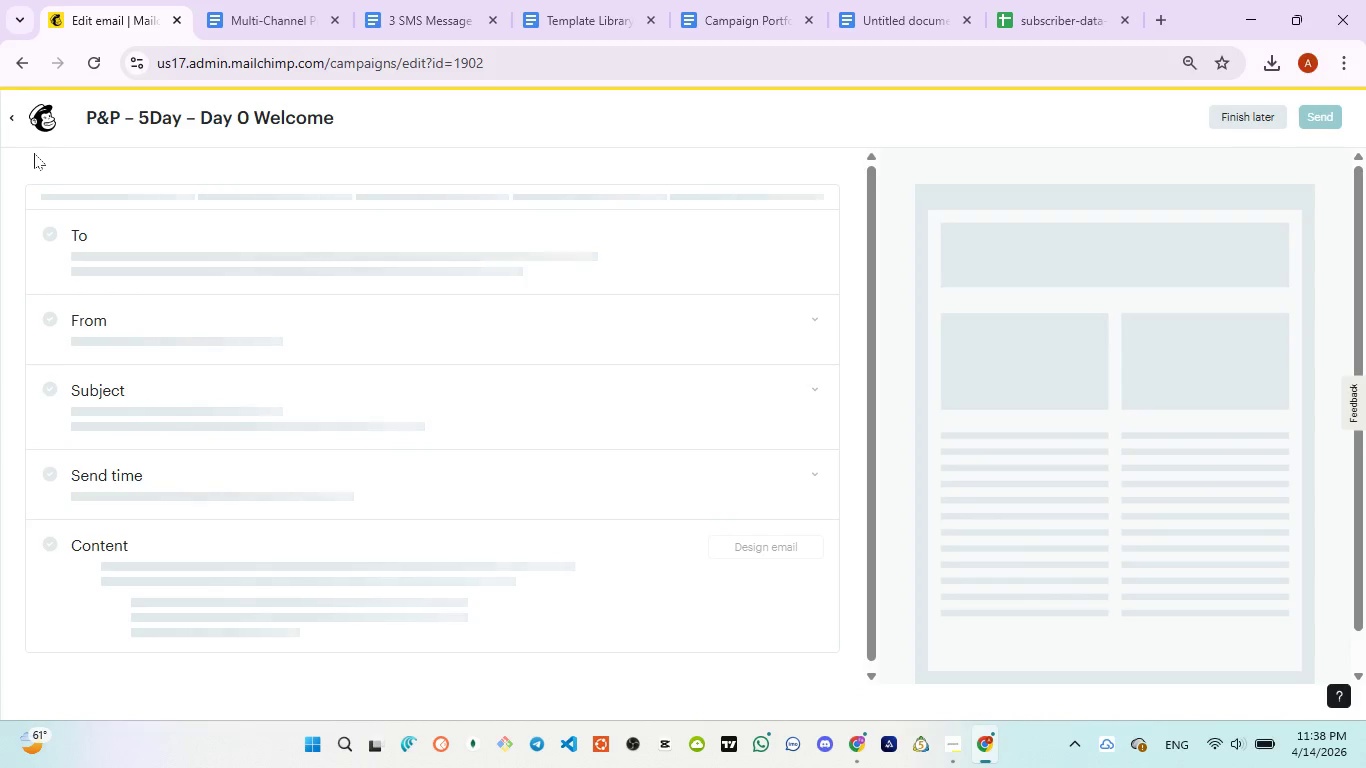 
left_click([10, 118])
 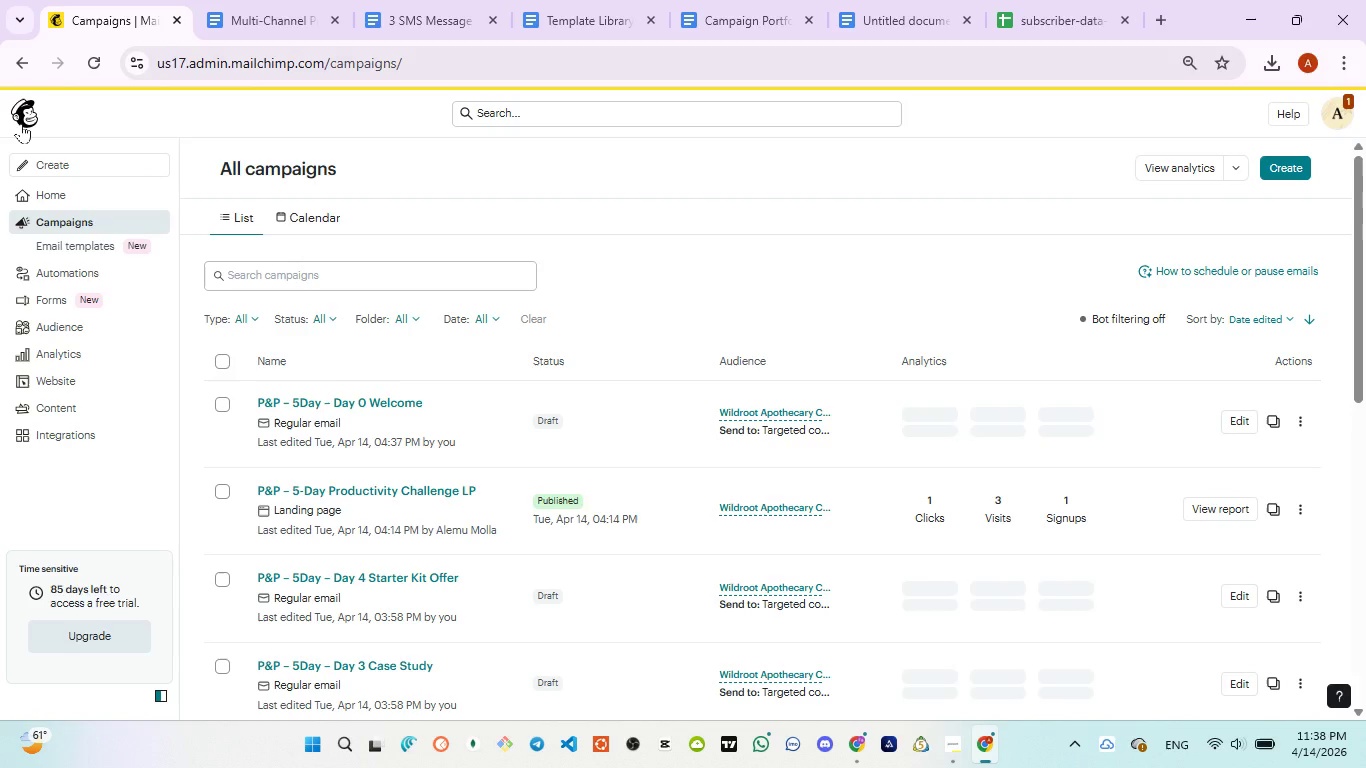 
wait(8.11)
 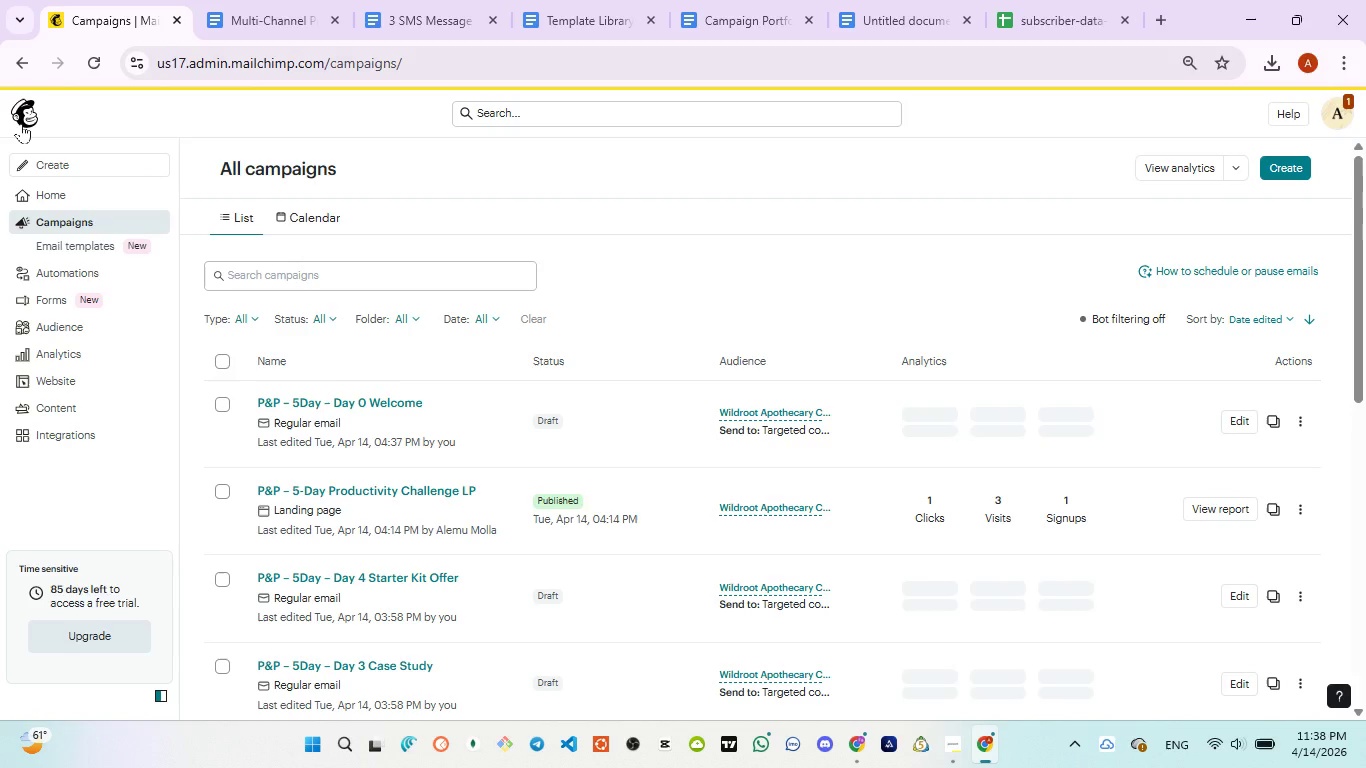 
scroll: coordinate [585, 482], scroll_direction: down, amount: 3.0
 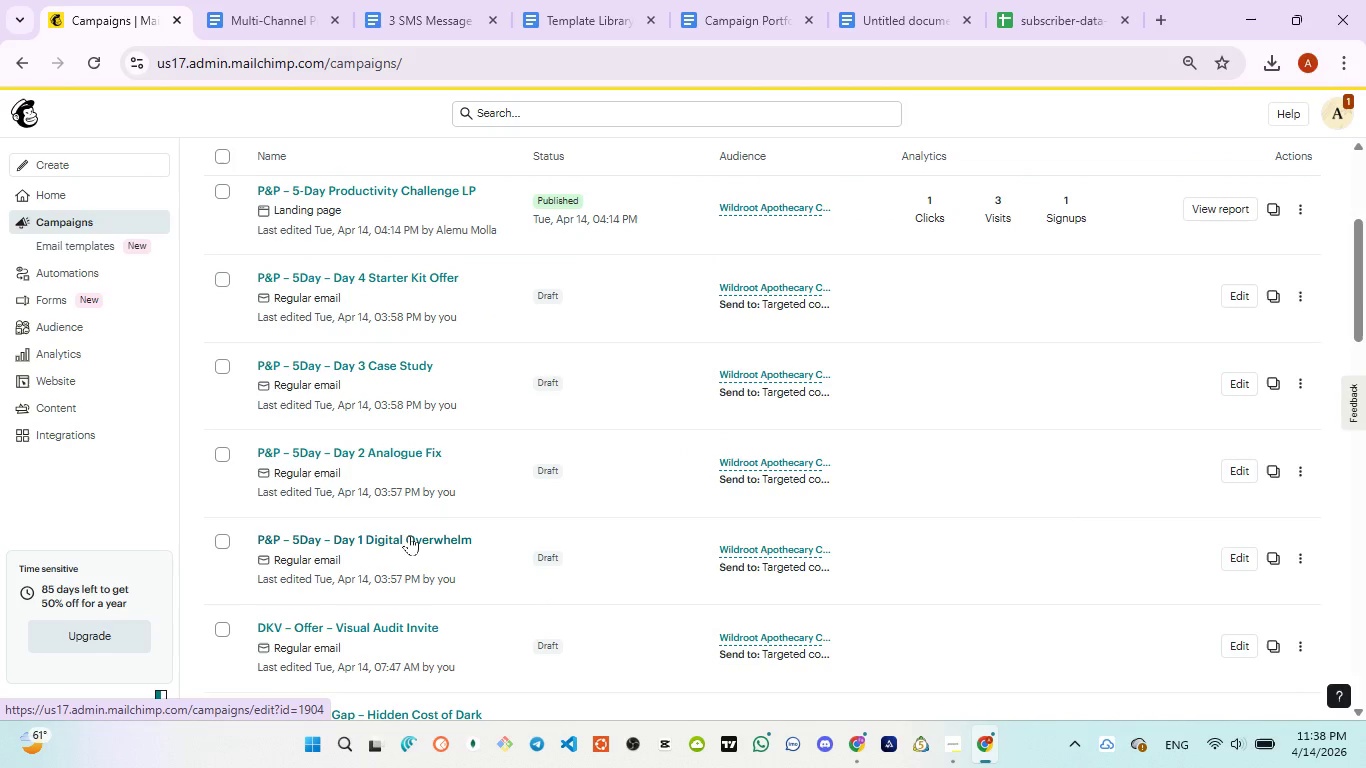 
left_click([409, 535])
 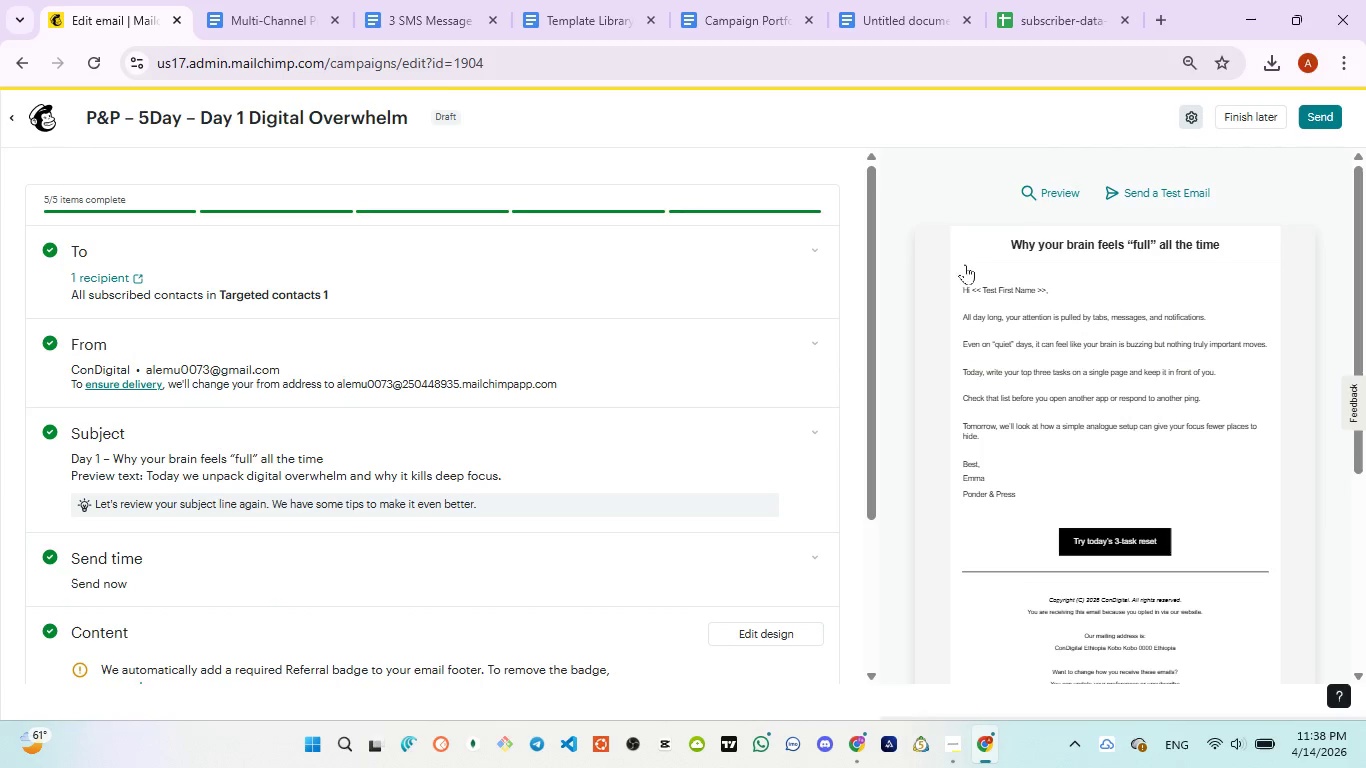 
left_click([1053, 191])
 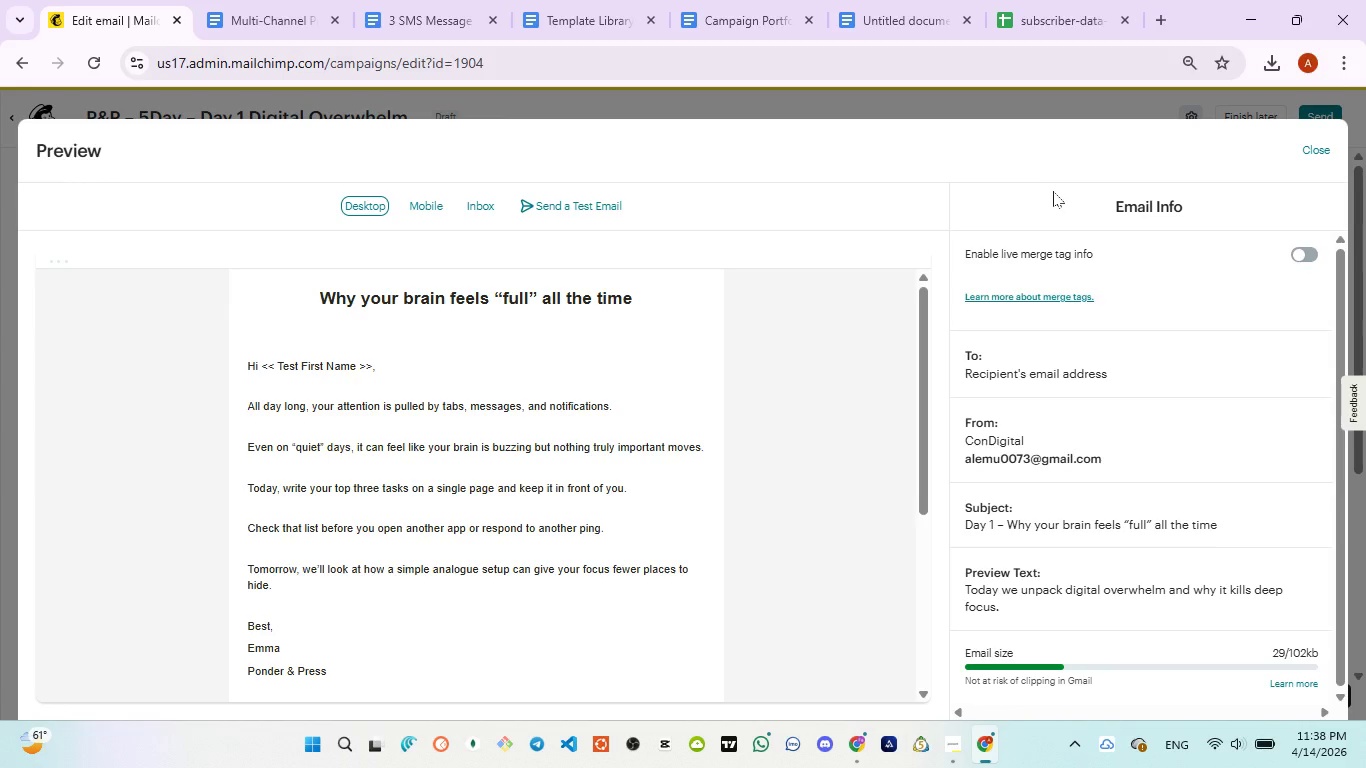 
wait(21.45)
 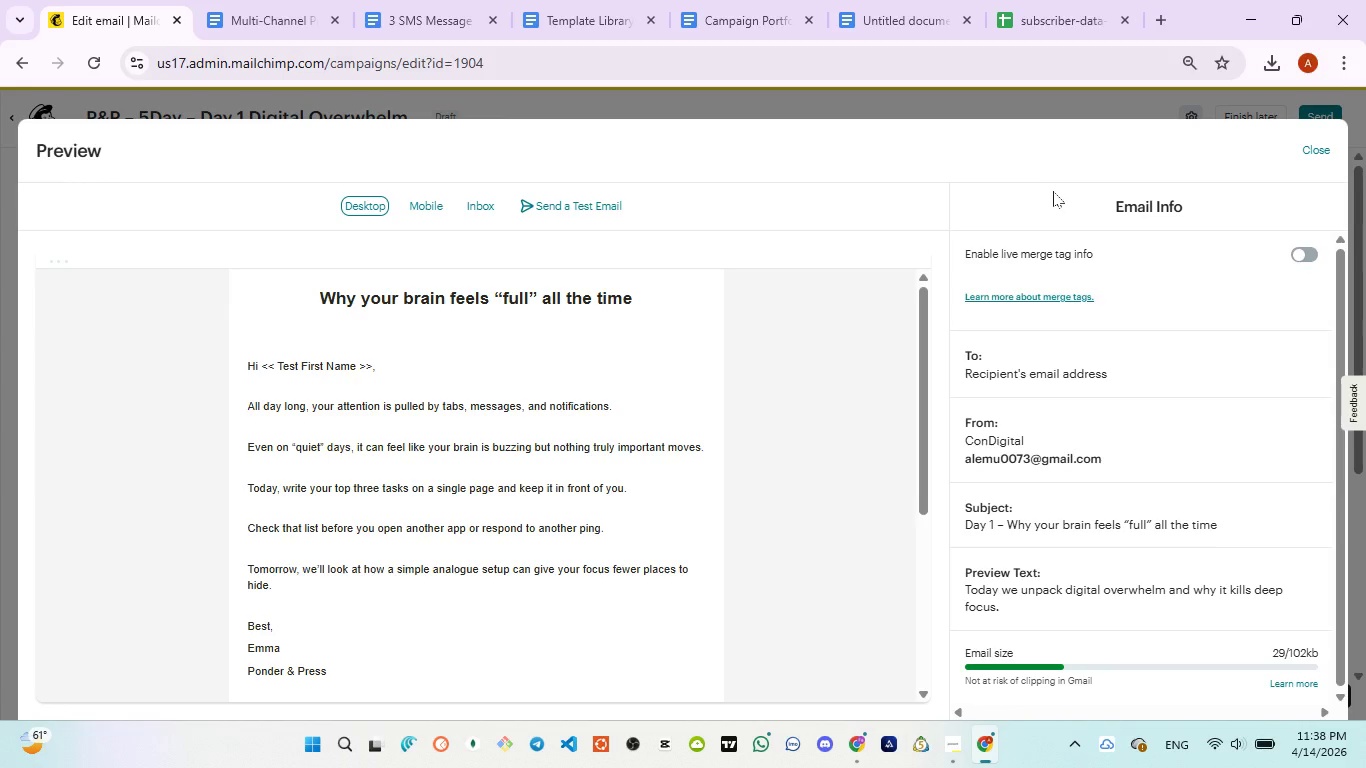 
left_click([299, 30])
 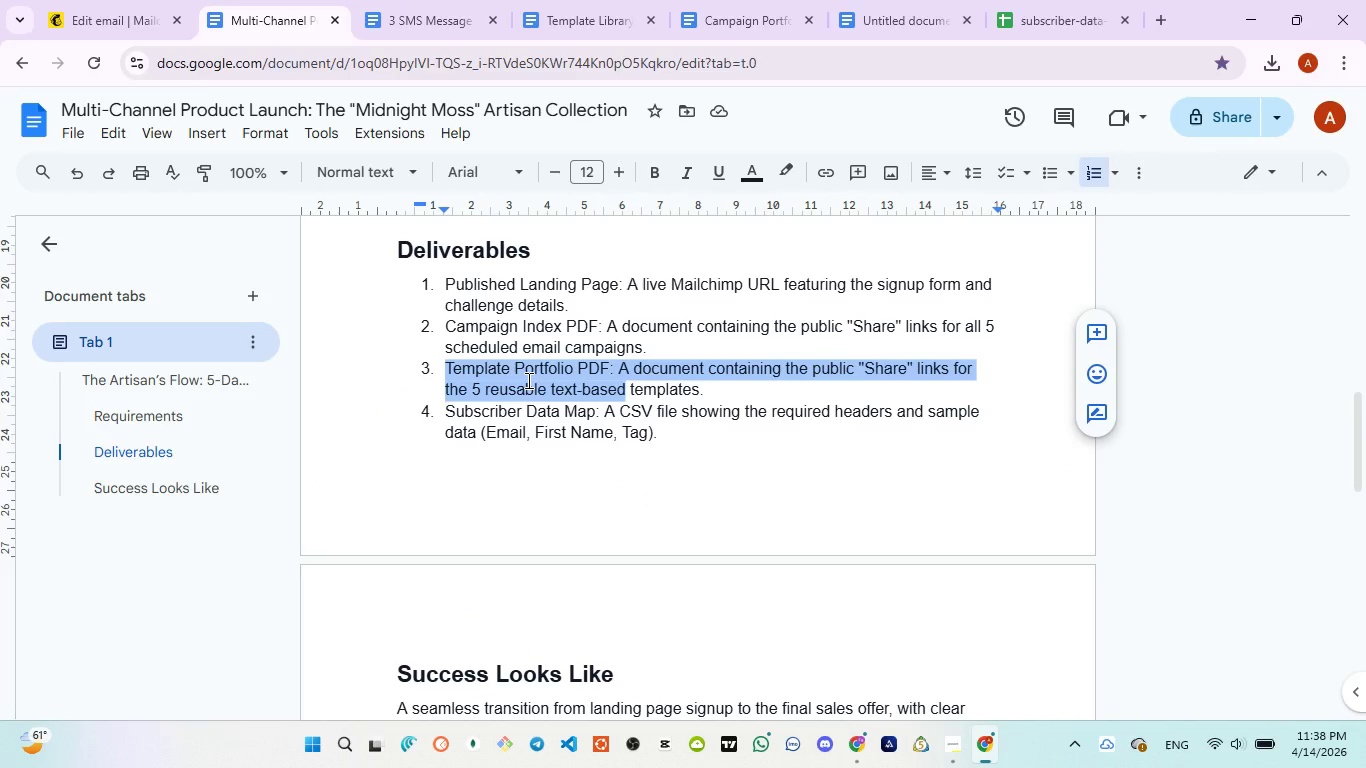 
left_click([527, 380])
 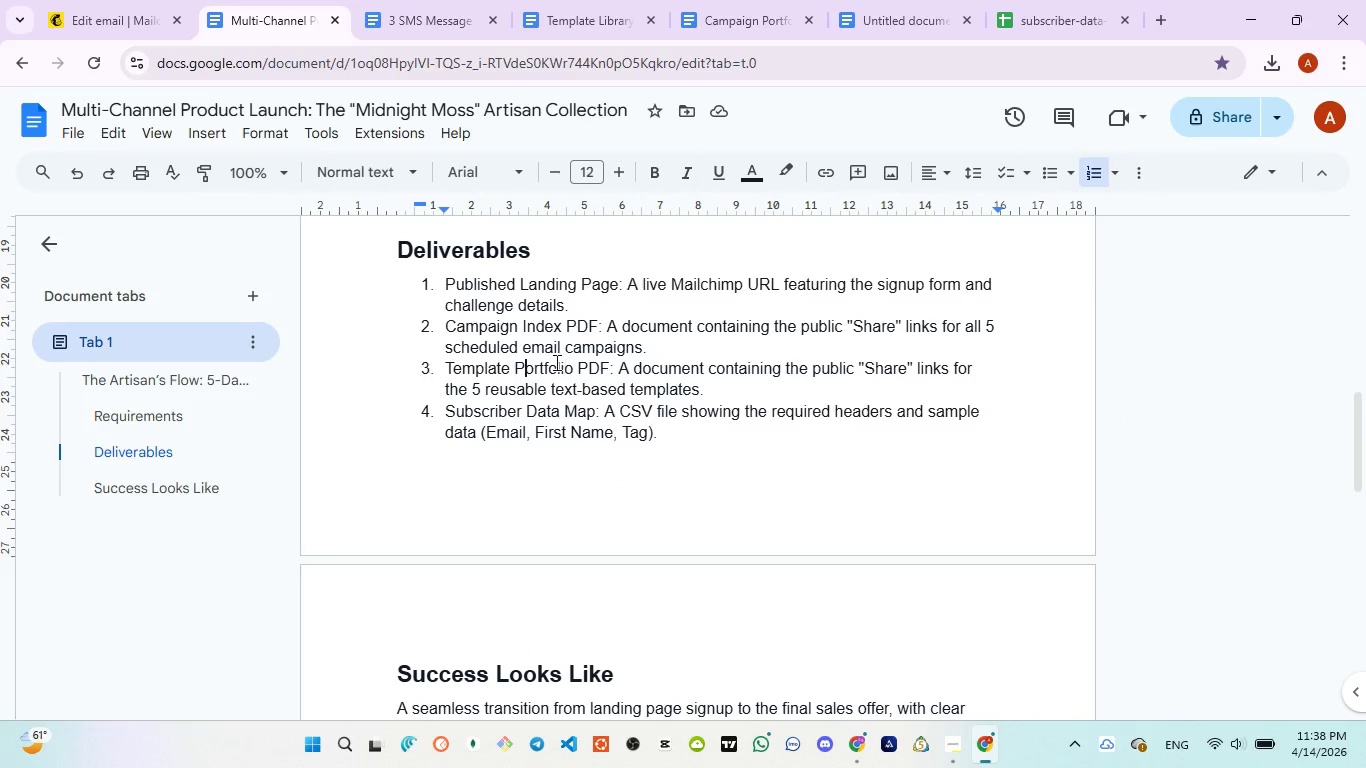 
wait(9.67)
 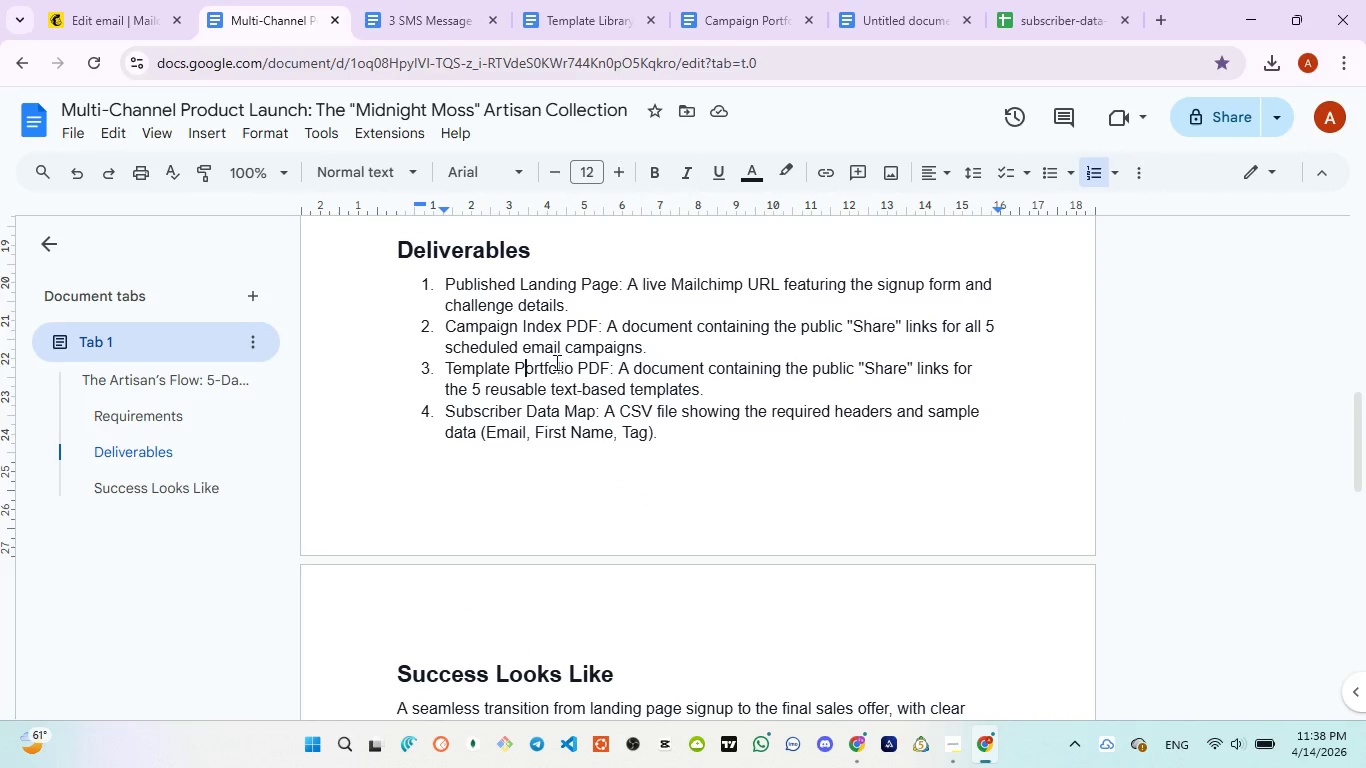 
left_click([89, 26])
 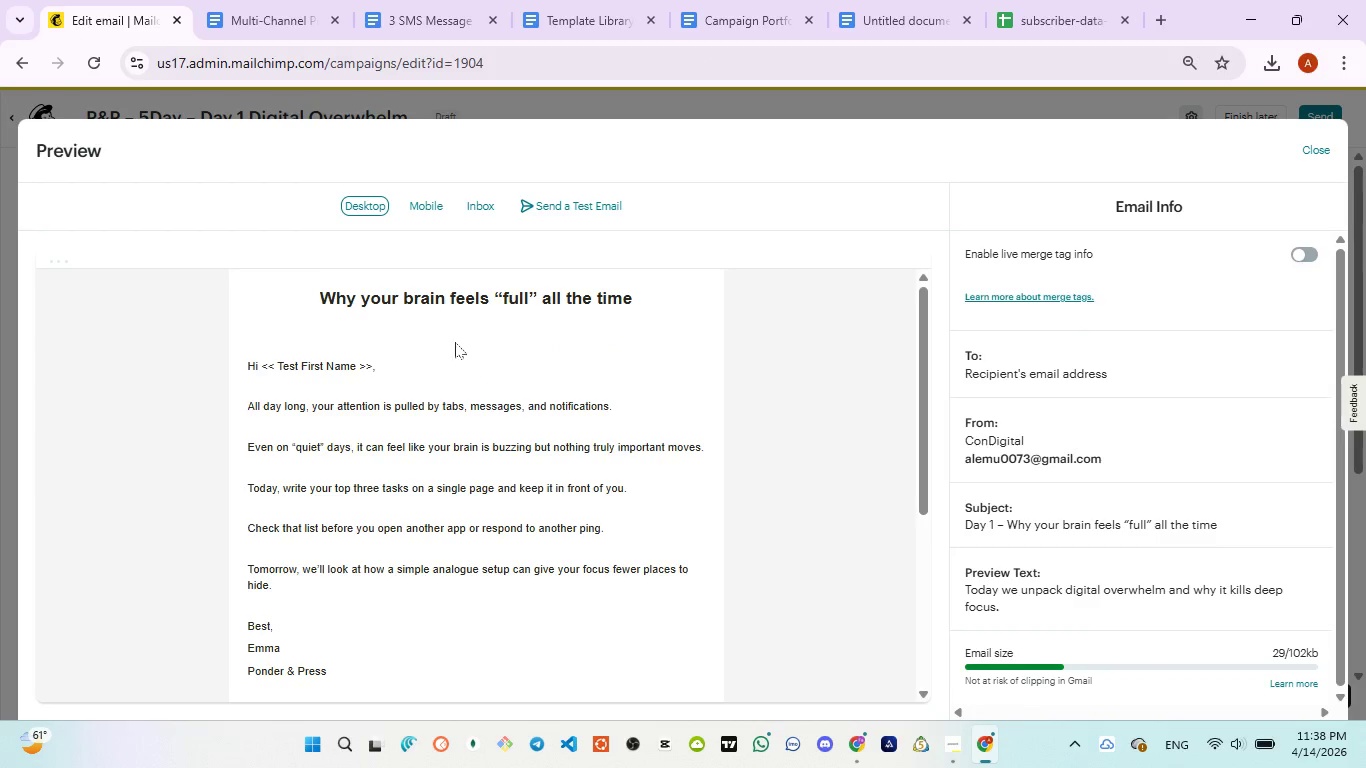 
left_click_drag(start_coordinate=[408, 361], to_coordinate=[236, 364])
 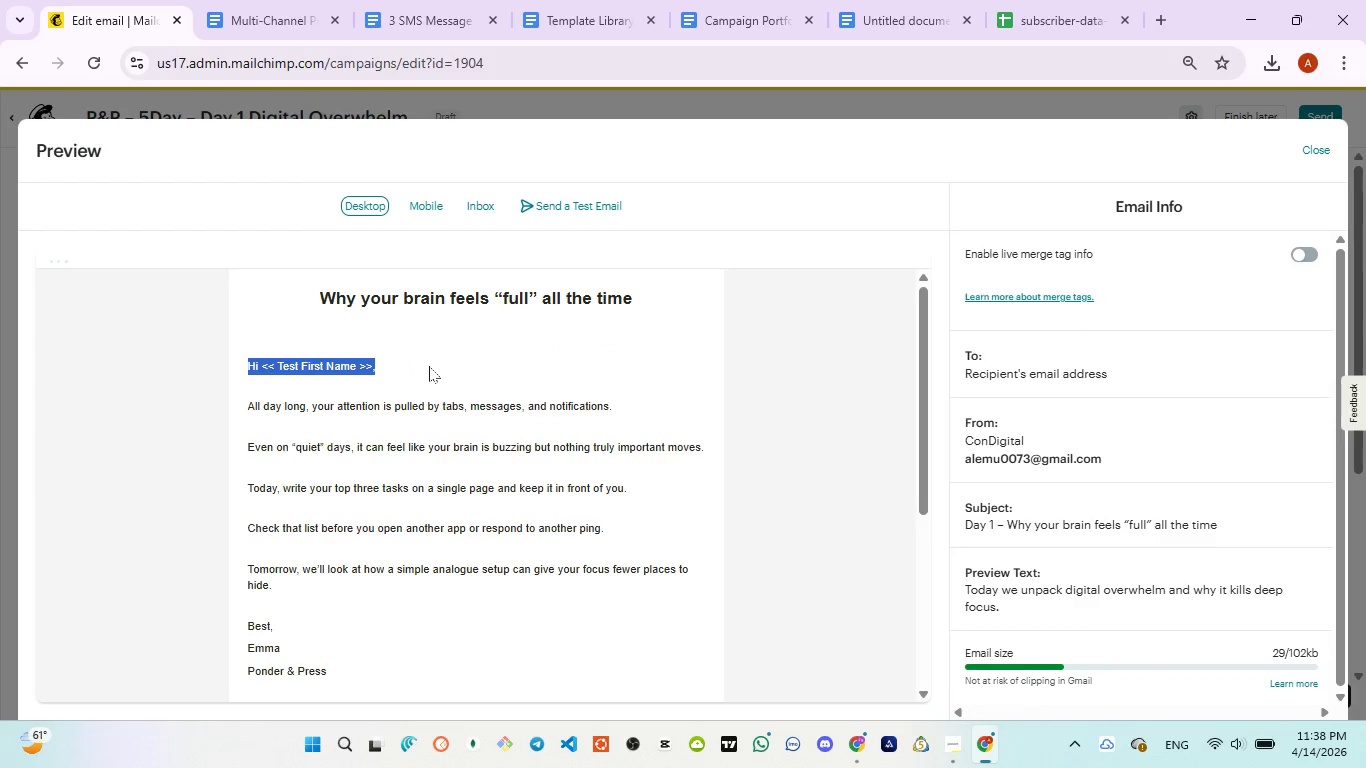 
scroll: coordinate [429, 371], scroll_direction: down, amount: 2.0
 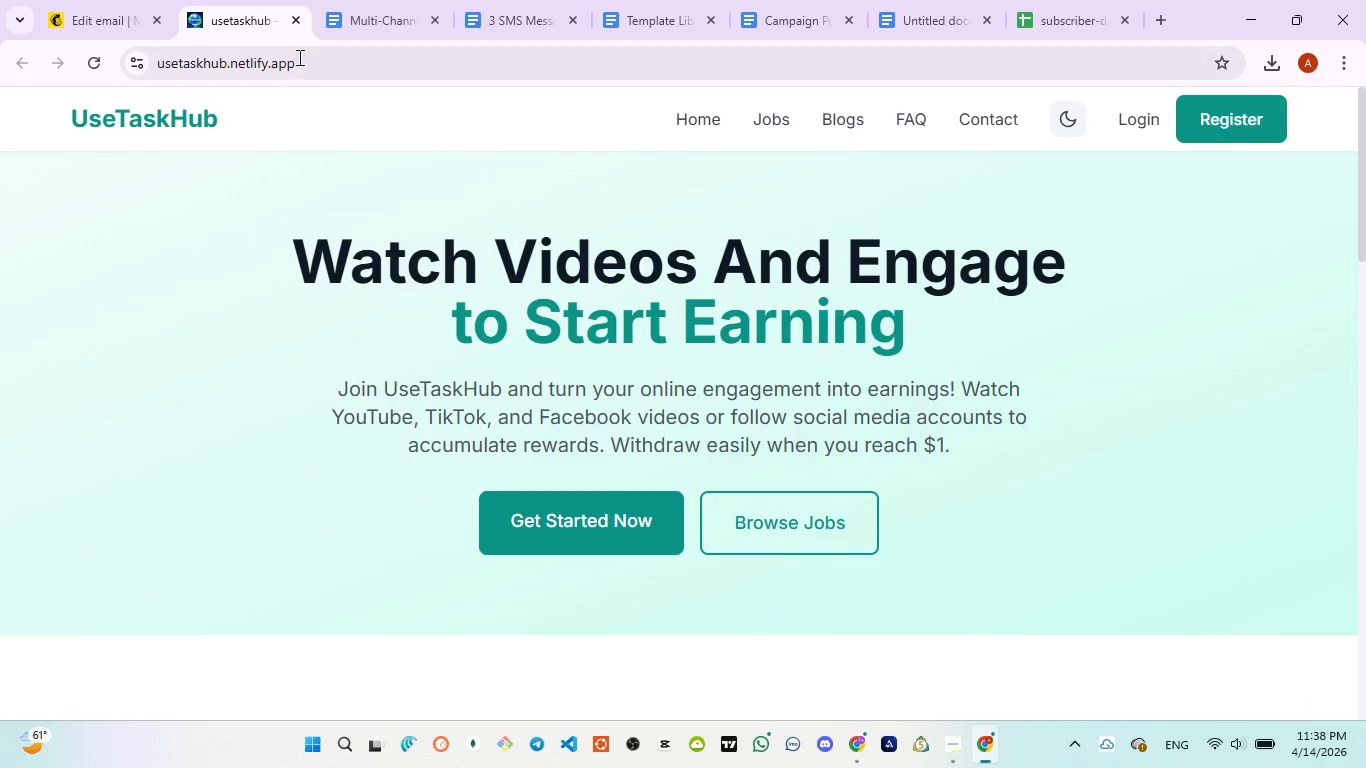 
left_click([297, 24])
 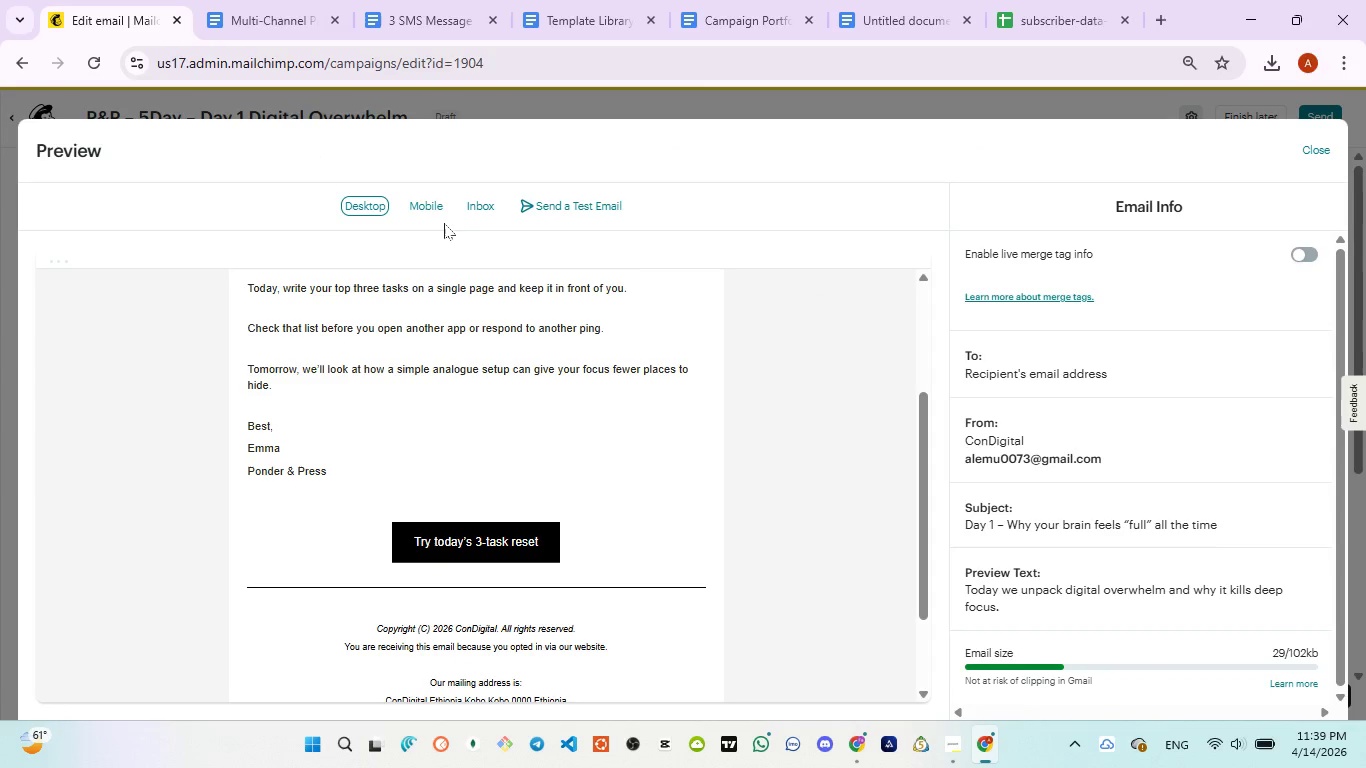 
left_click([439, 203])
 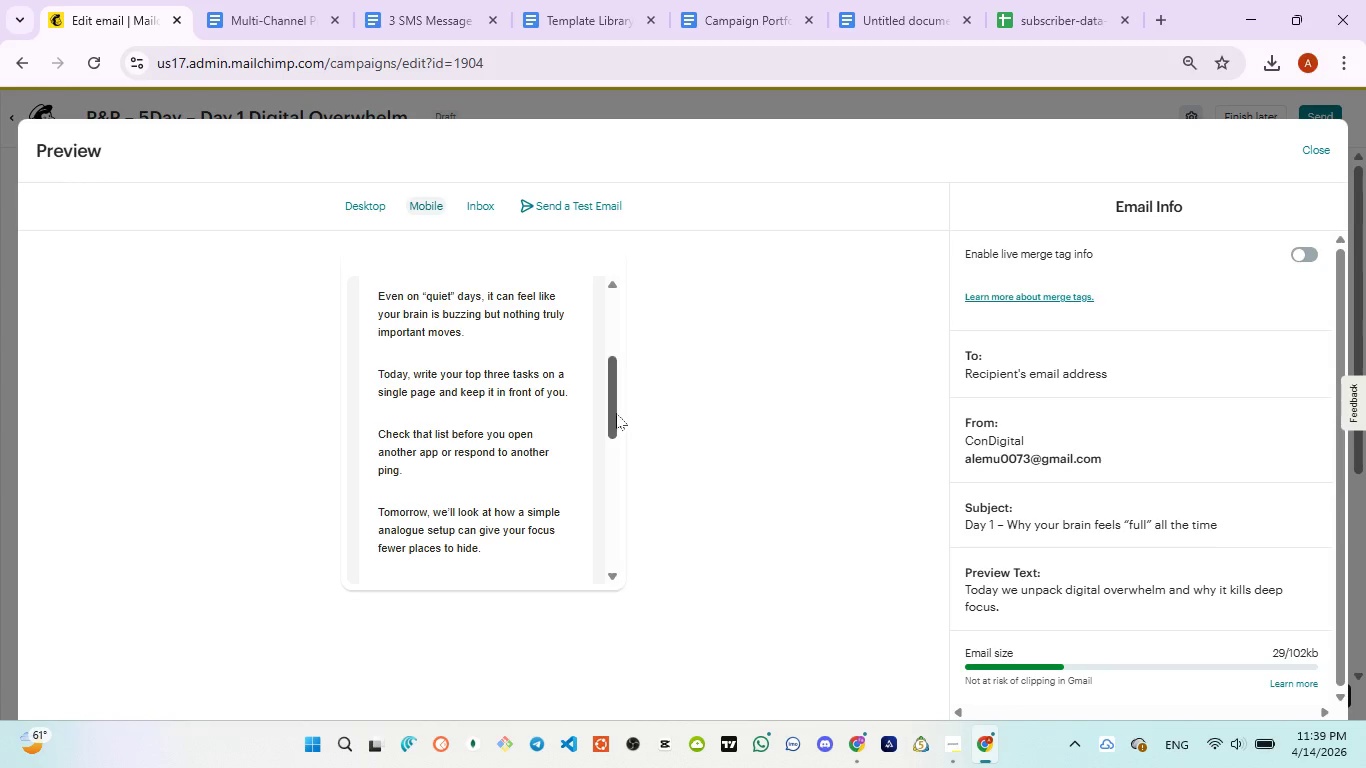 
left_click_drag(start_coordinate=[613, 416], to_coordinate=[606, 490])
 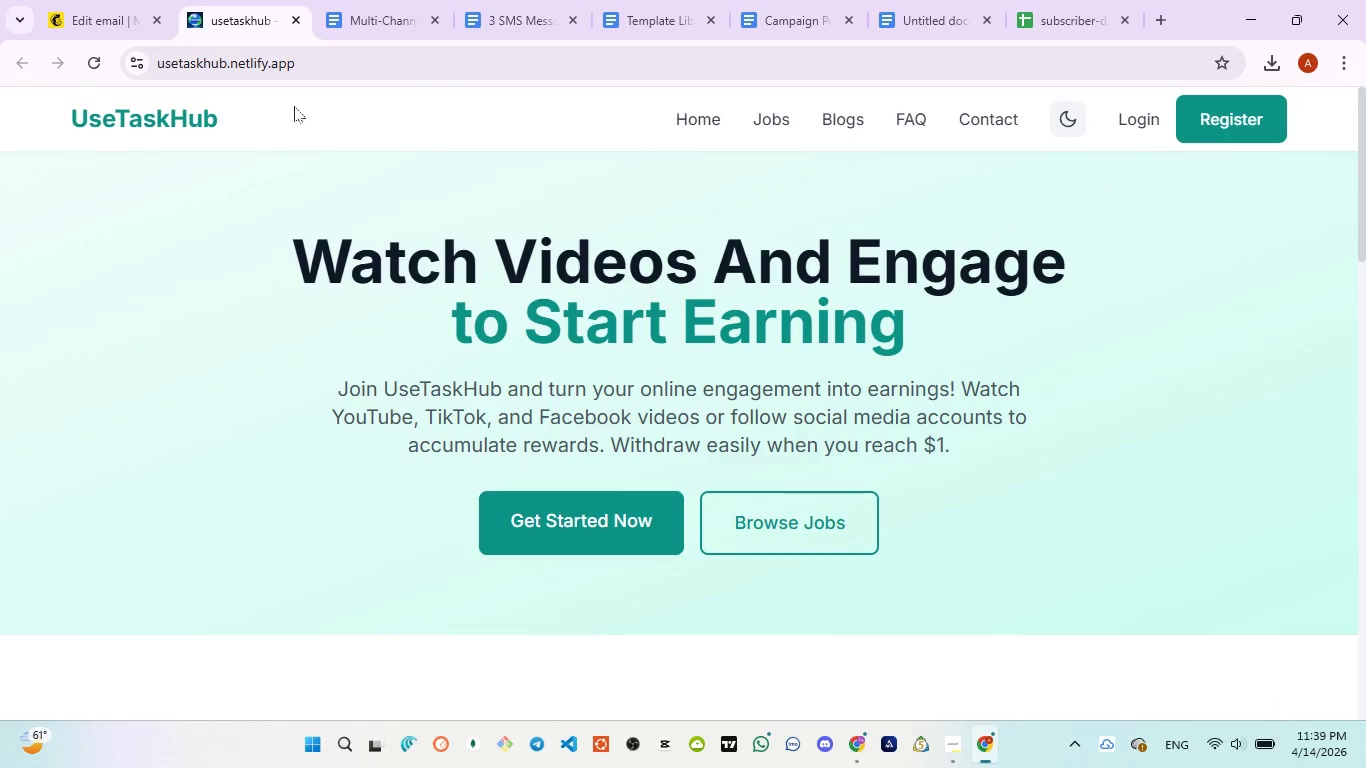 
left_click([301, 2])
 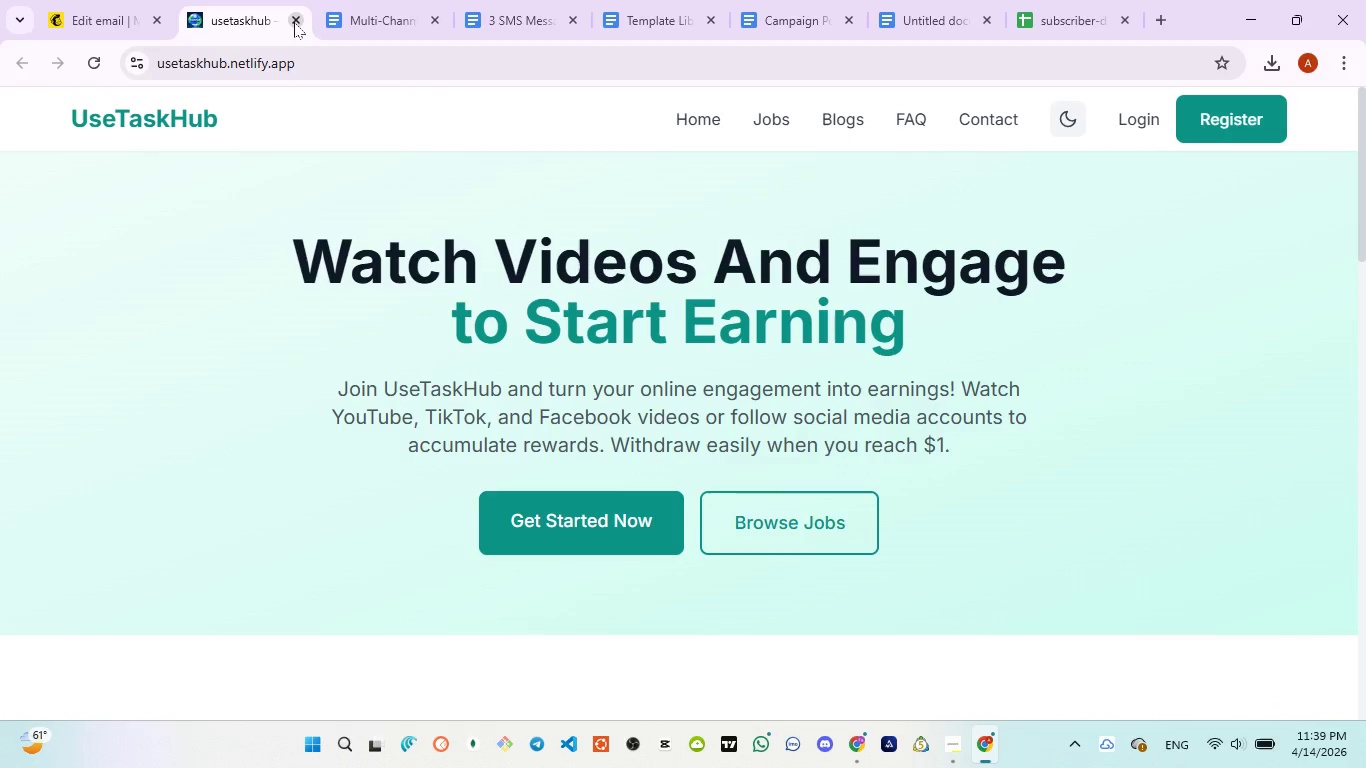 
left_click([294, 22])
 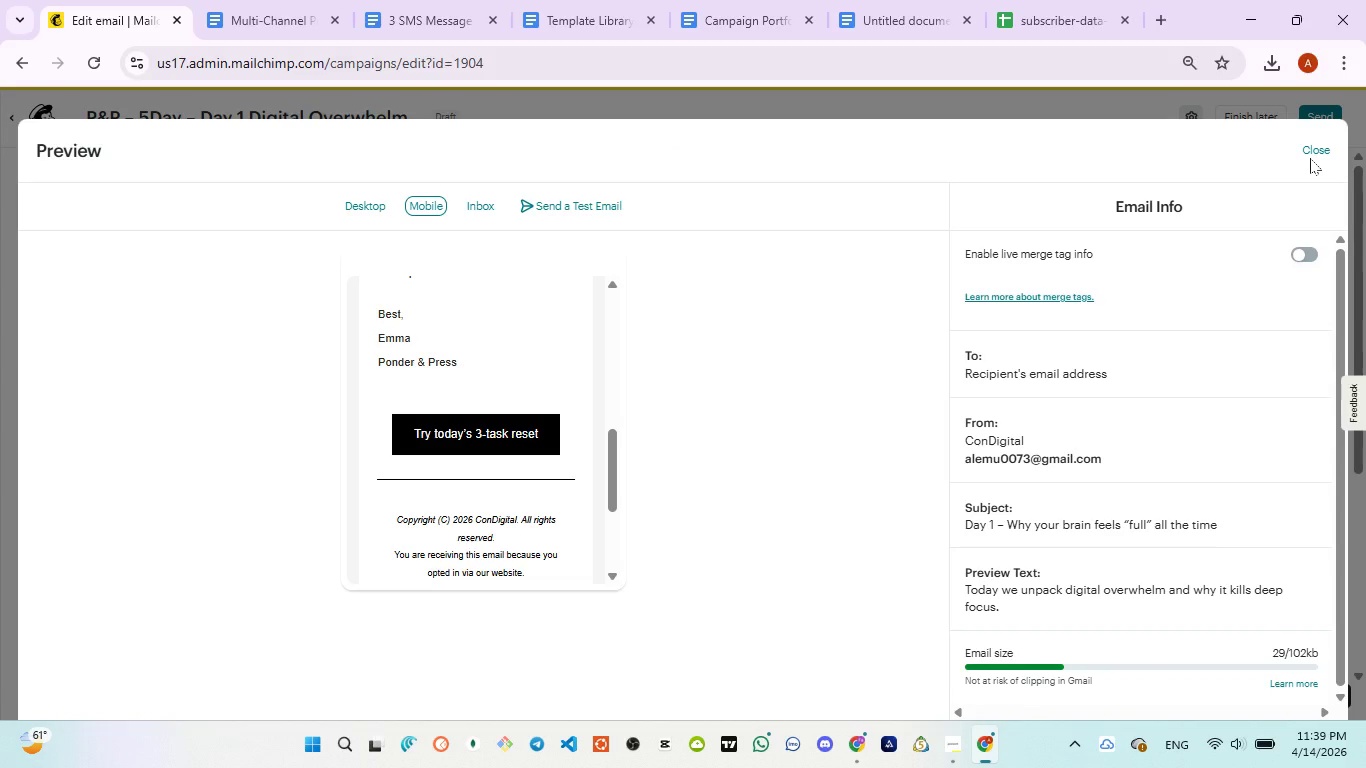 
left_click([1311, 153])
 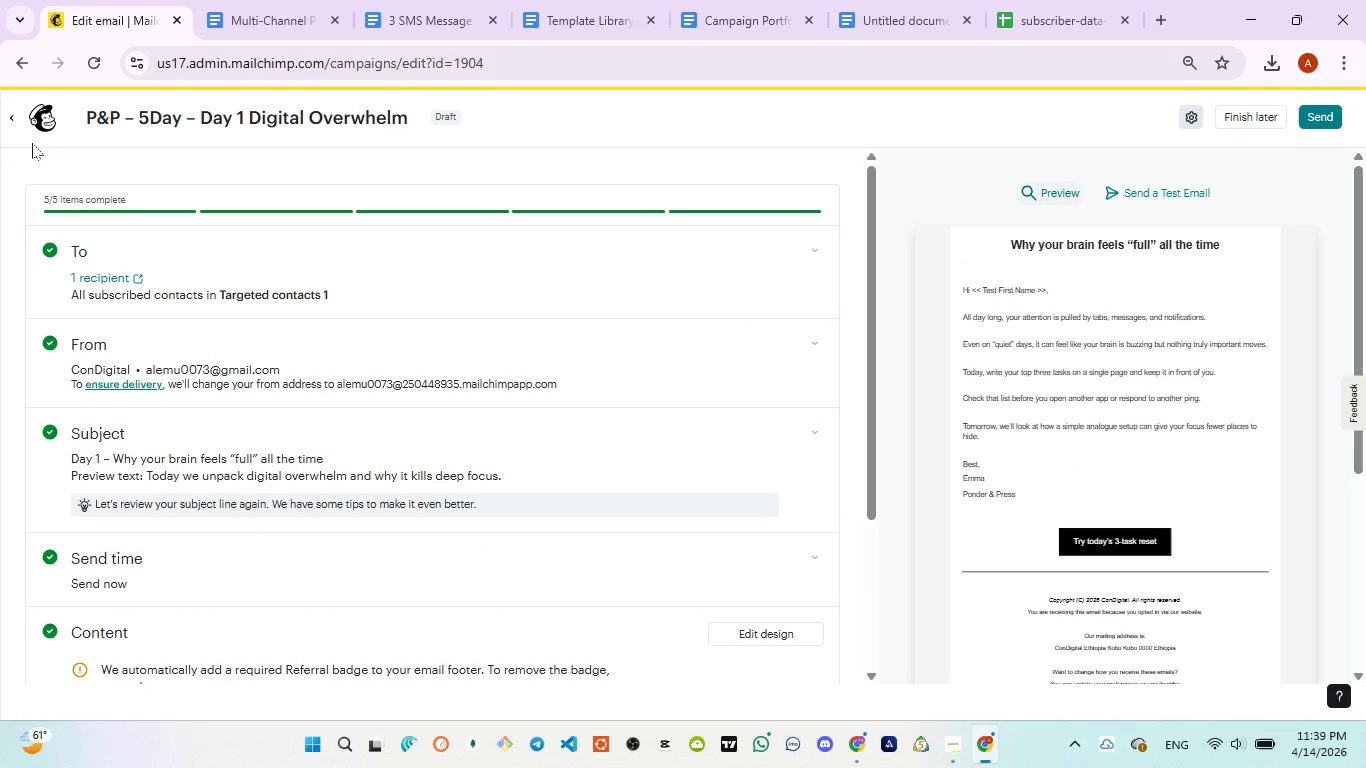 
left_click([5, 124])
 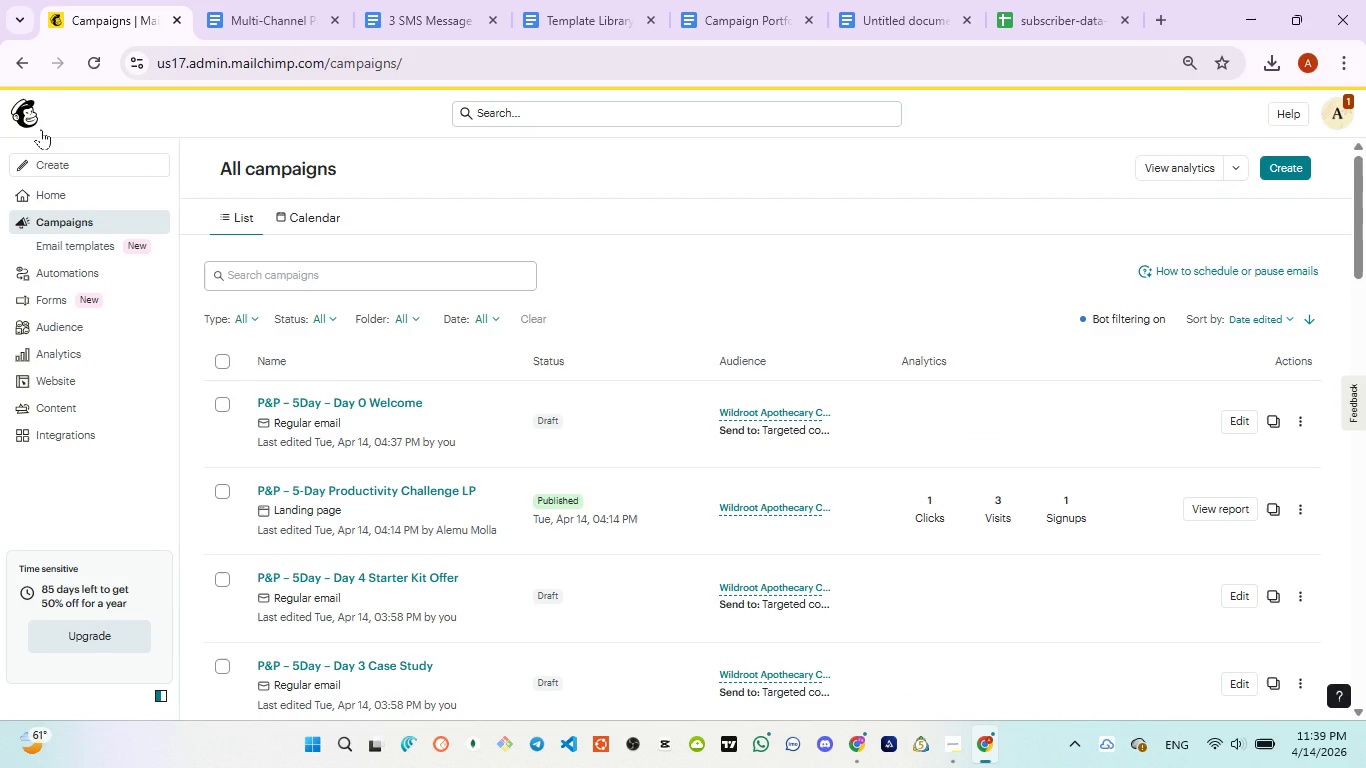 
wait(21.78)
 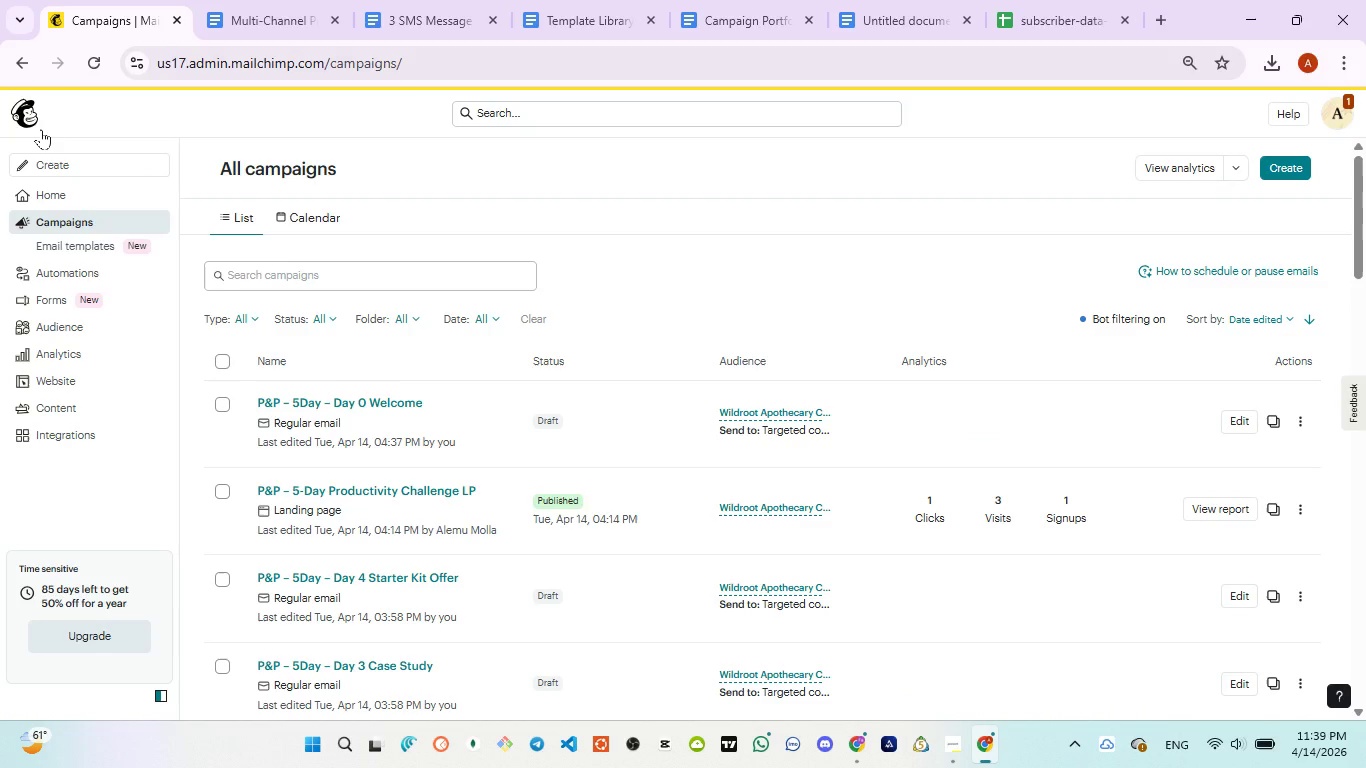 
scroll: coordinate [381, 498], scroll_direction: down, amount: 2.0
 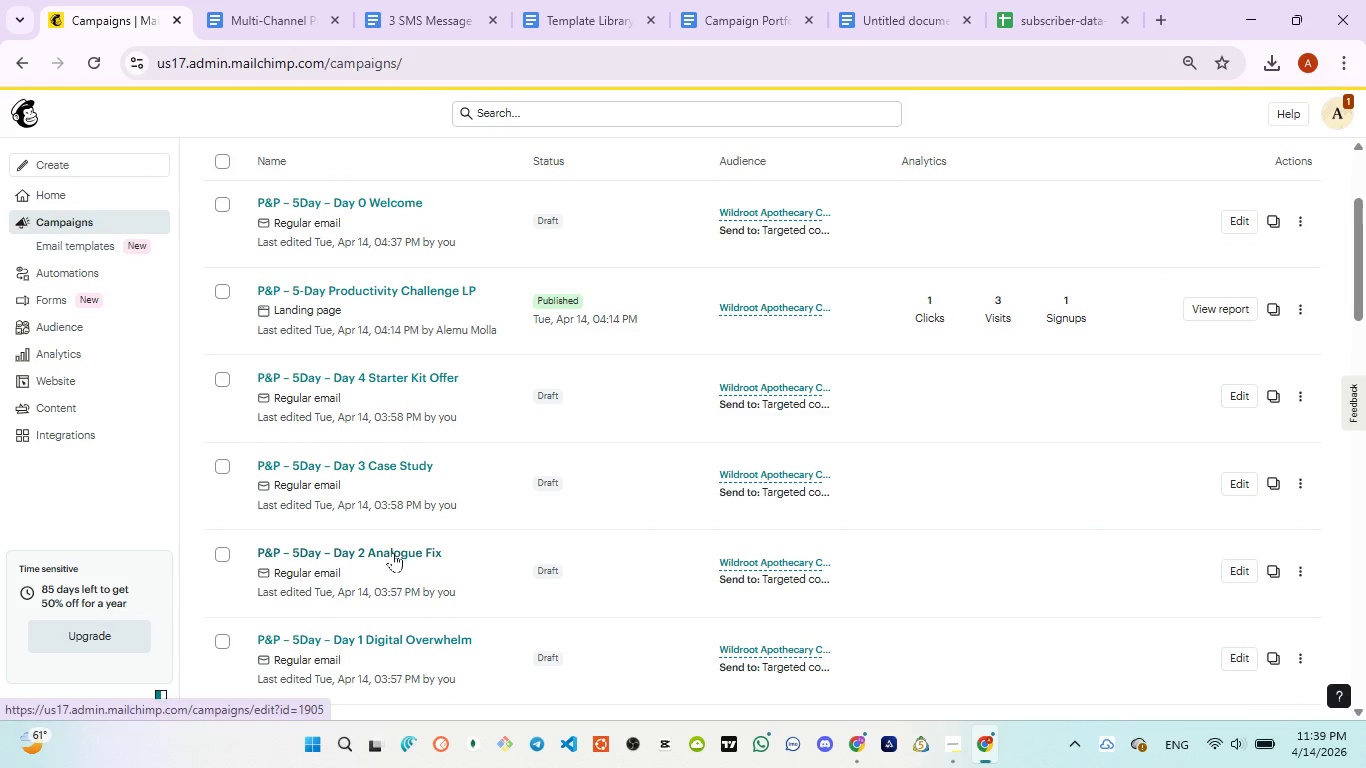 
left_click([393, 552])
 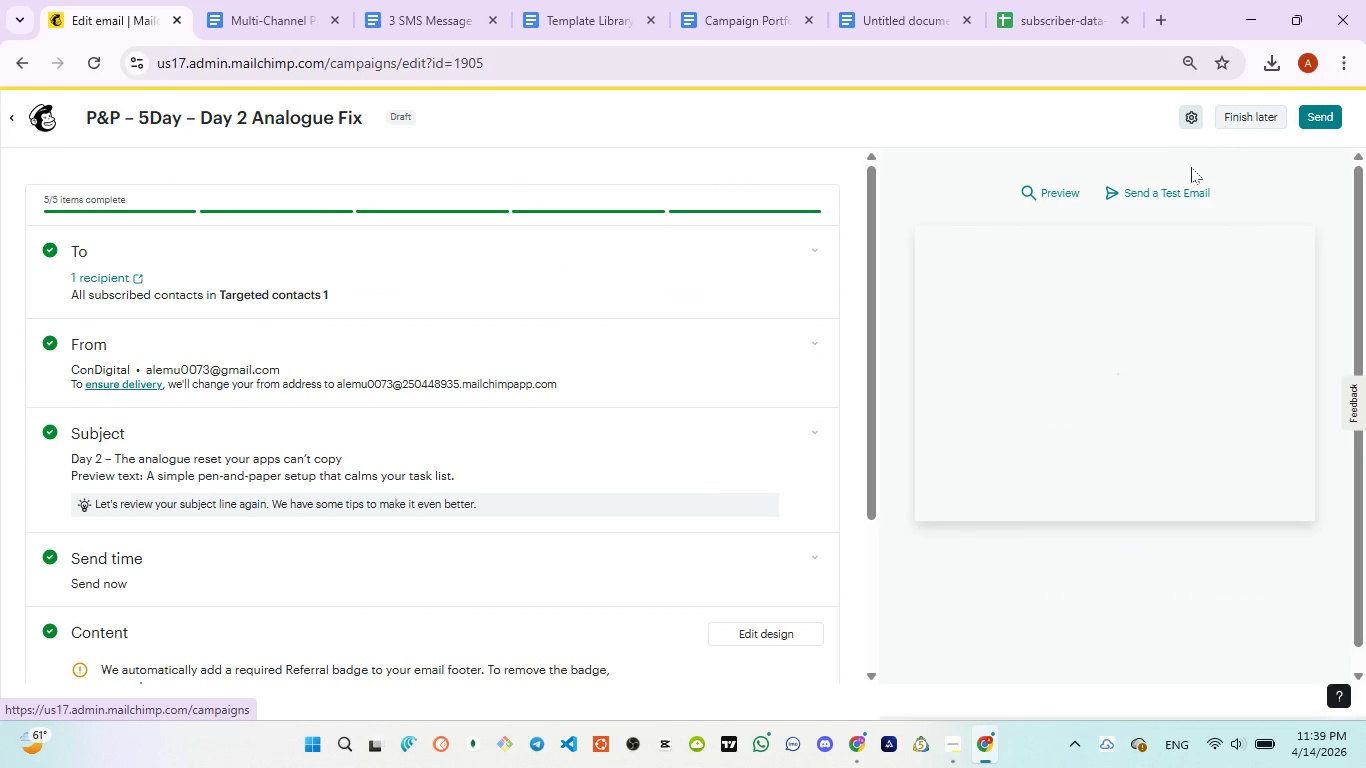 
left_click([1052, 195])
 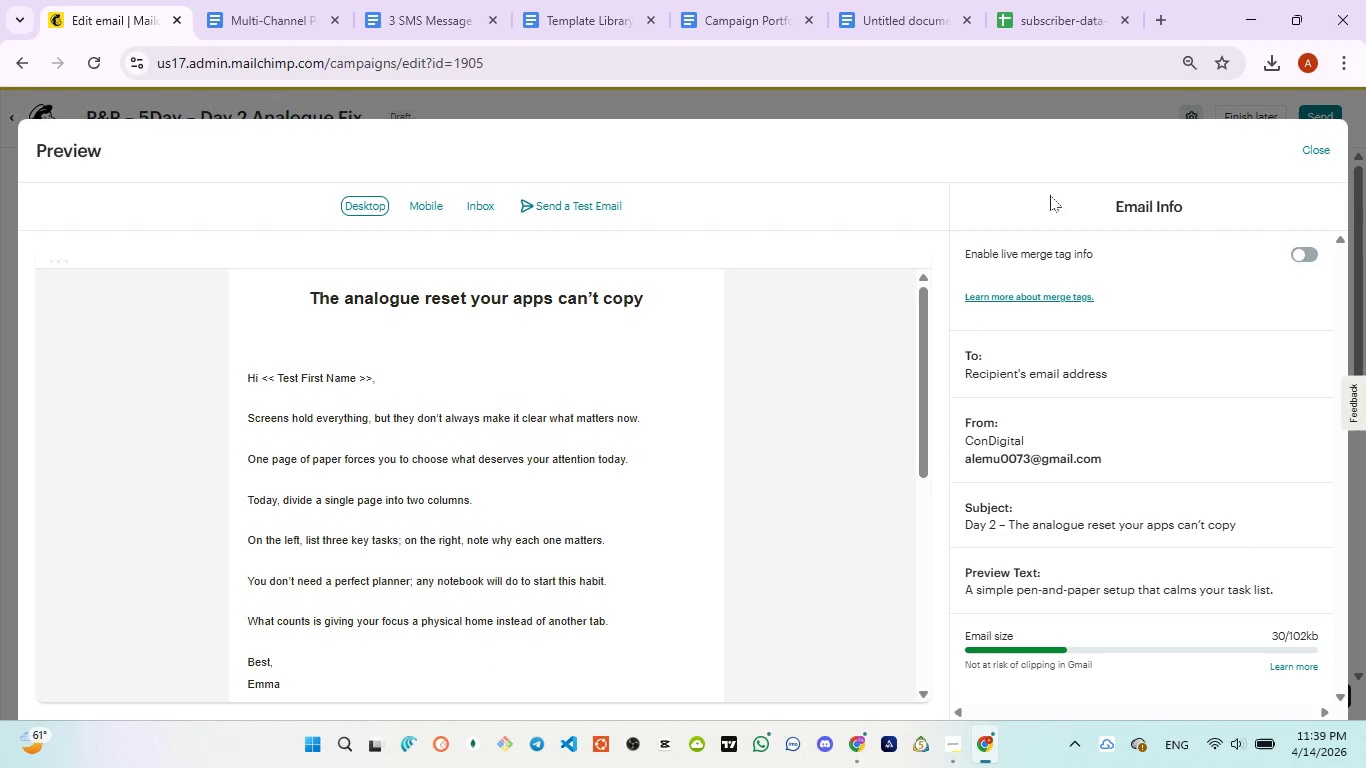 
wait(7.42)
 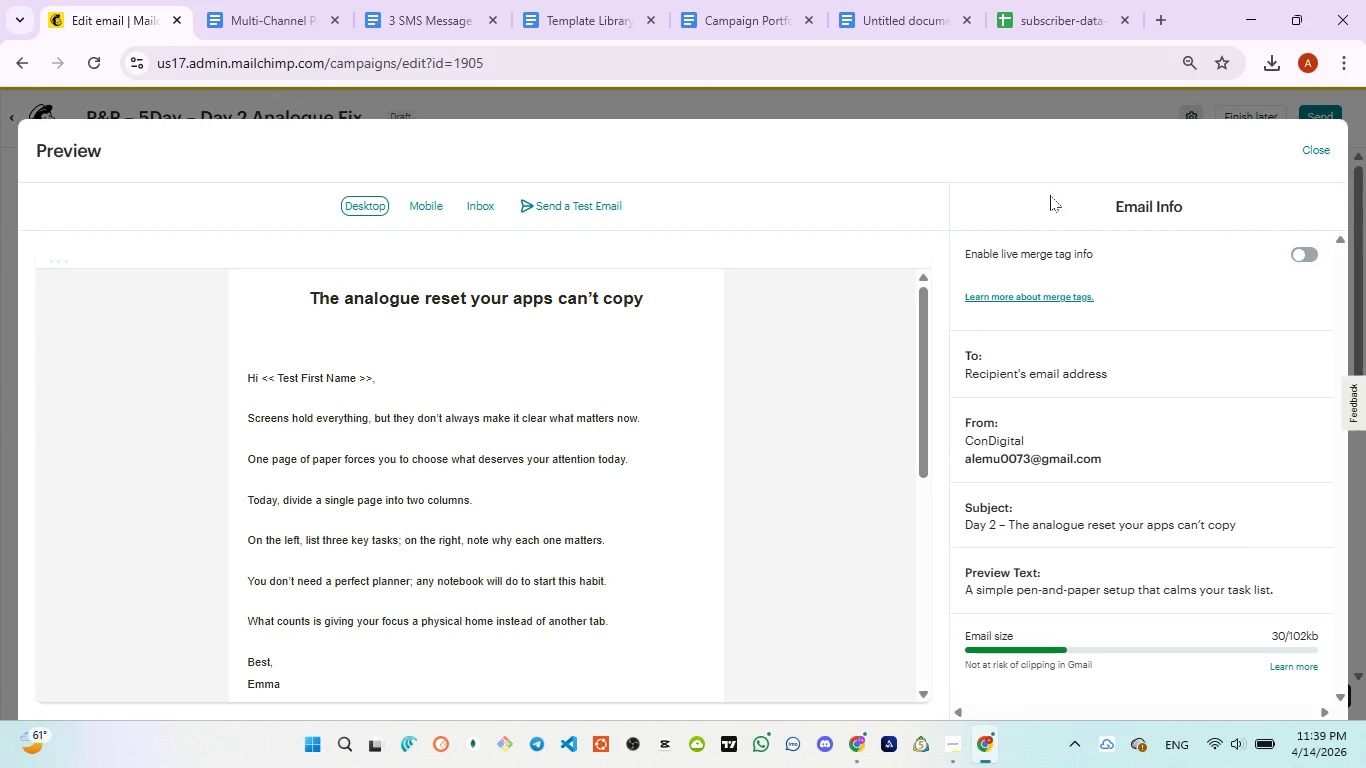 
left_click_drag(start_coordinate=[383, 369], to_coordinate=[208, 378])
 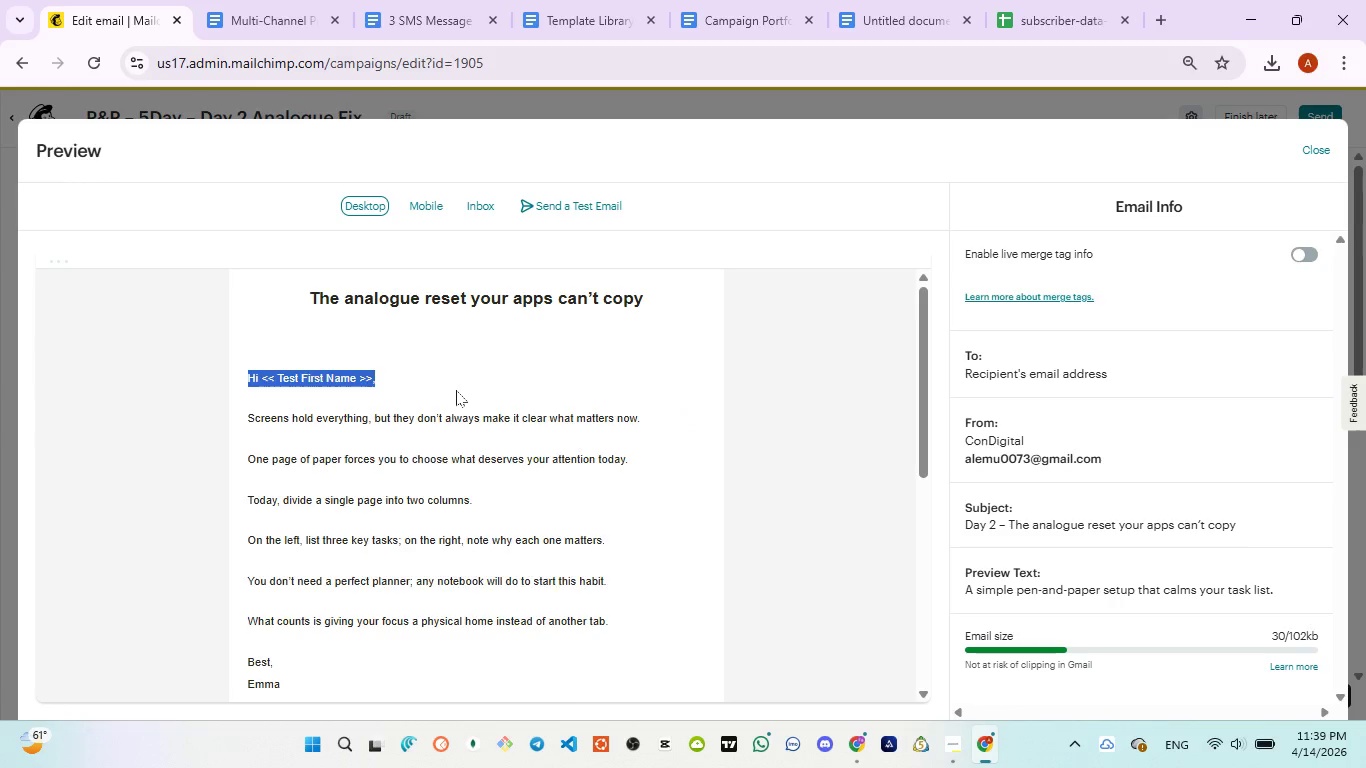 
scroll: coordinate [455, 391], scroll_direction: down, amount: 3.0
 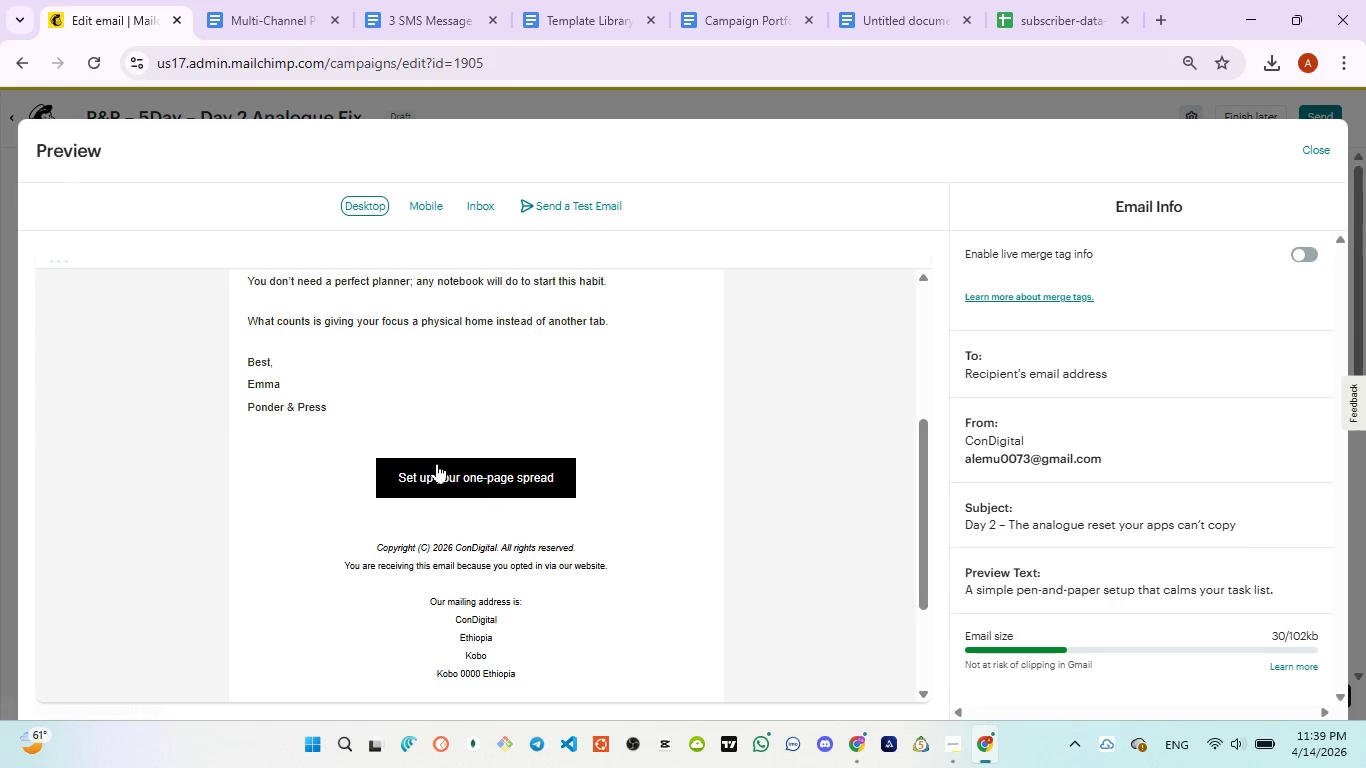 
left_click([441, 464])
 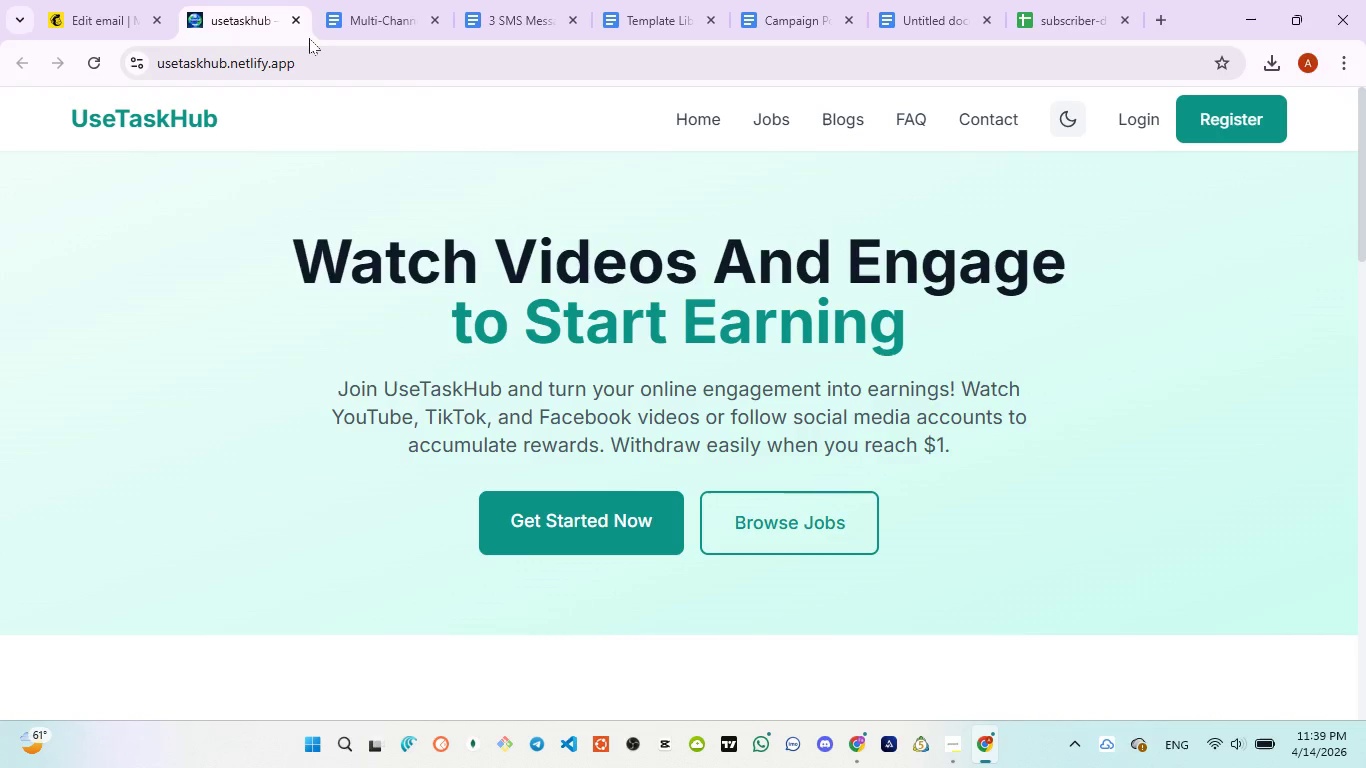 
left_click([301, 22])
 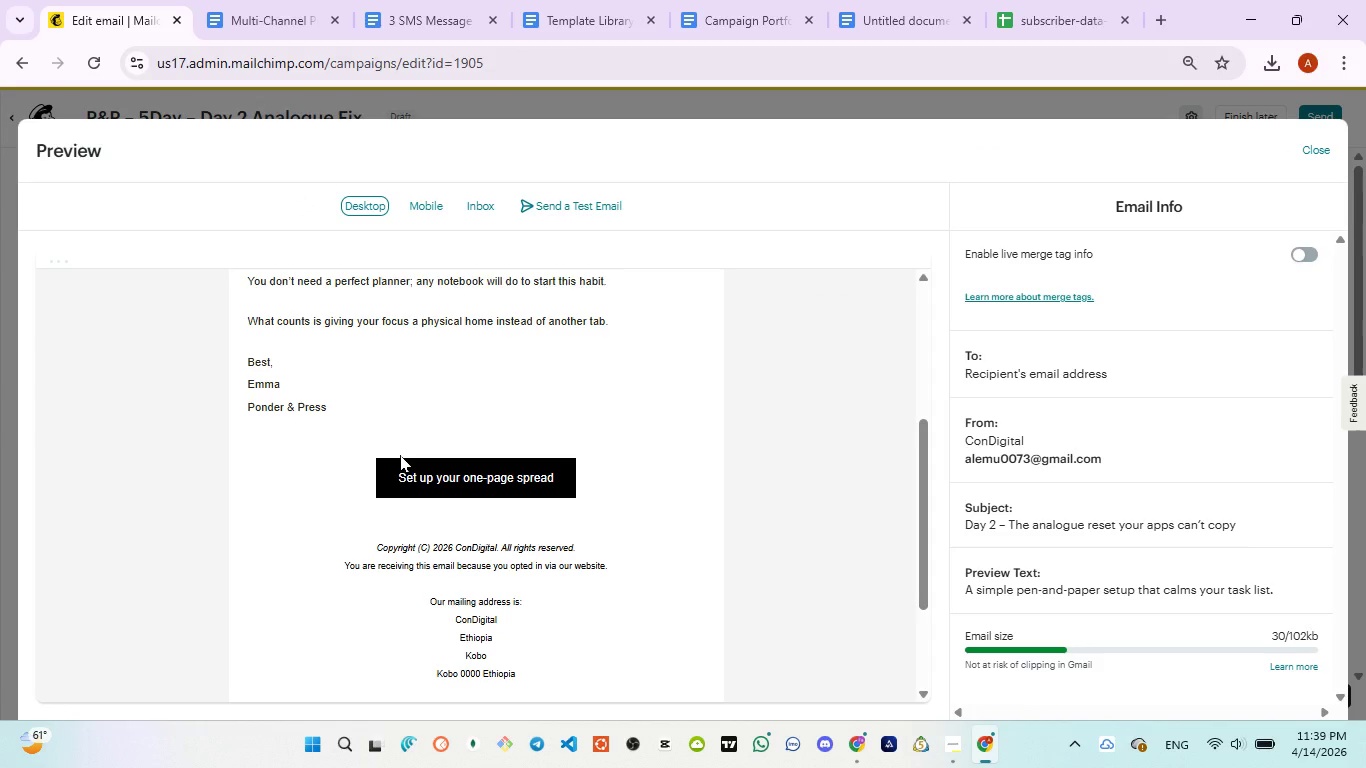 
scroll: coordinate [402, 463], scroll_direction: down, amount: 1.0
 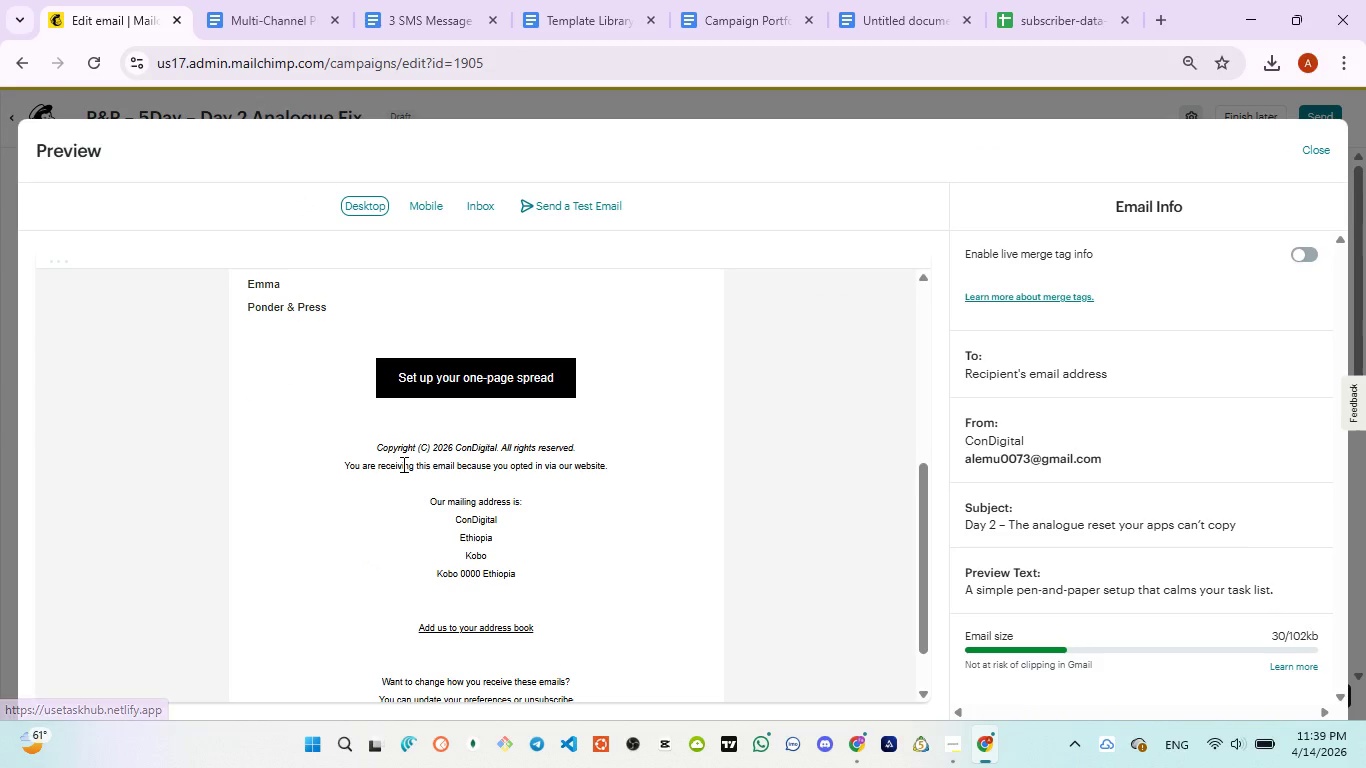 
scroll: coordinate [402, 464], scroll_direction: up, amount: 3.0
 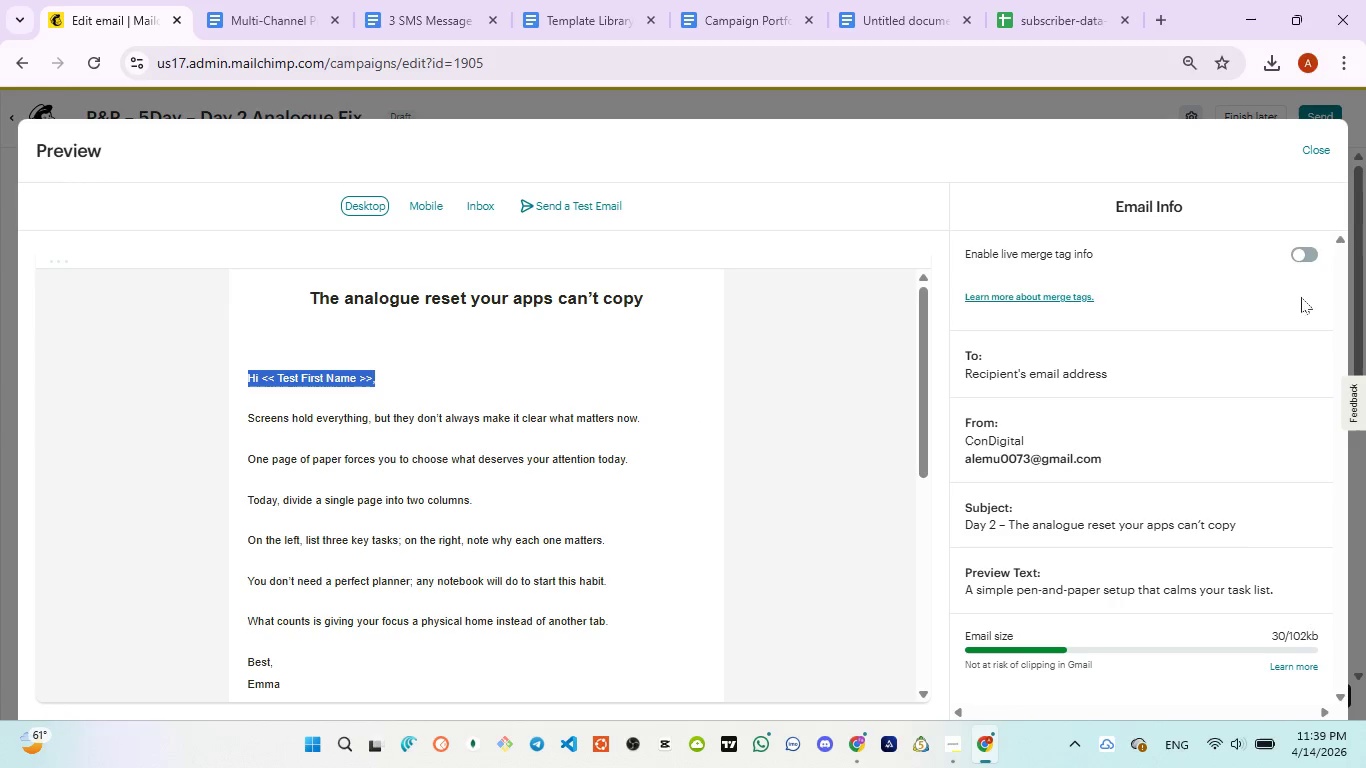 
left_click([1305, 251])
 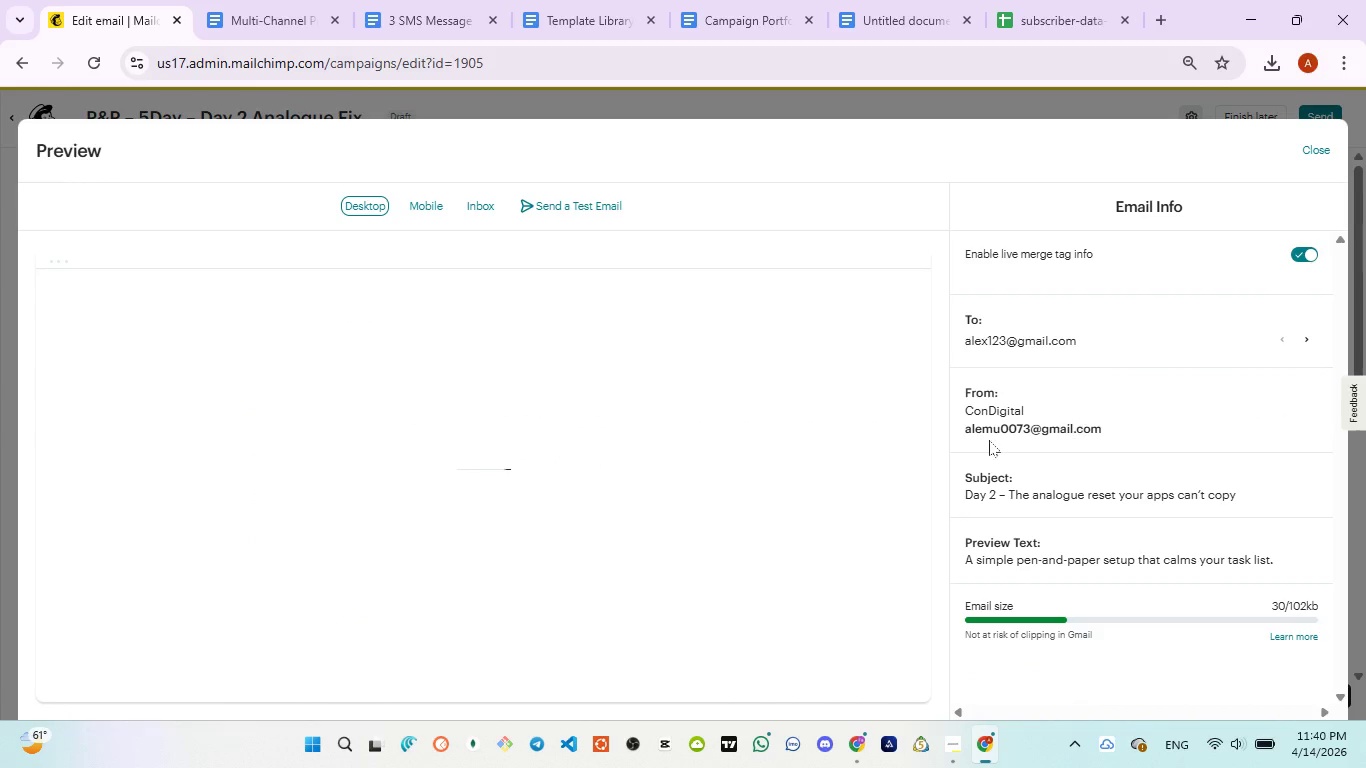 
scroll: coordinate [1088, 407], scroll_direction: down, amount: 5.0
 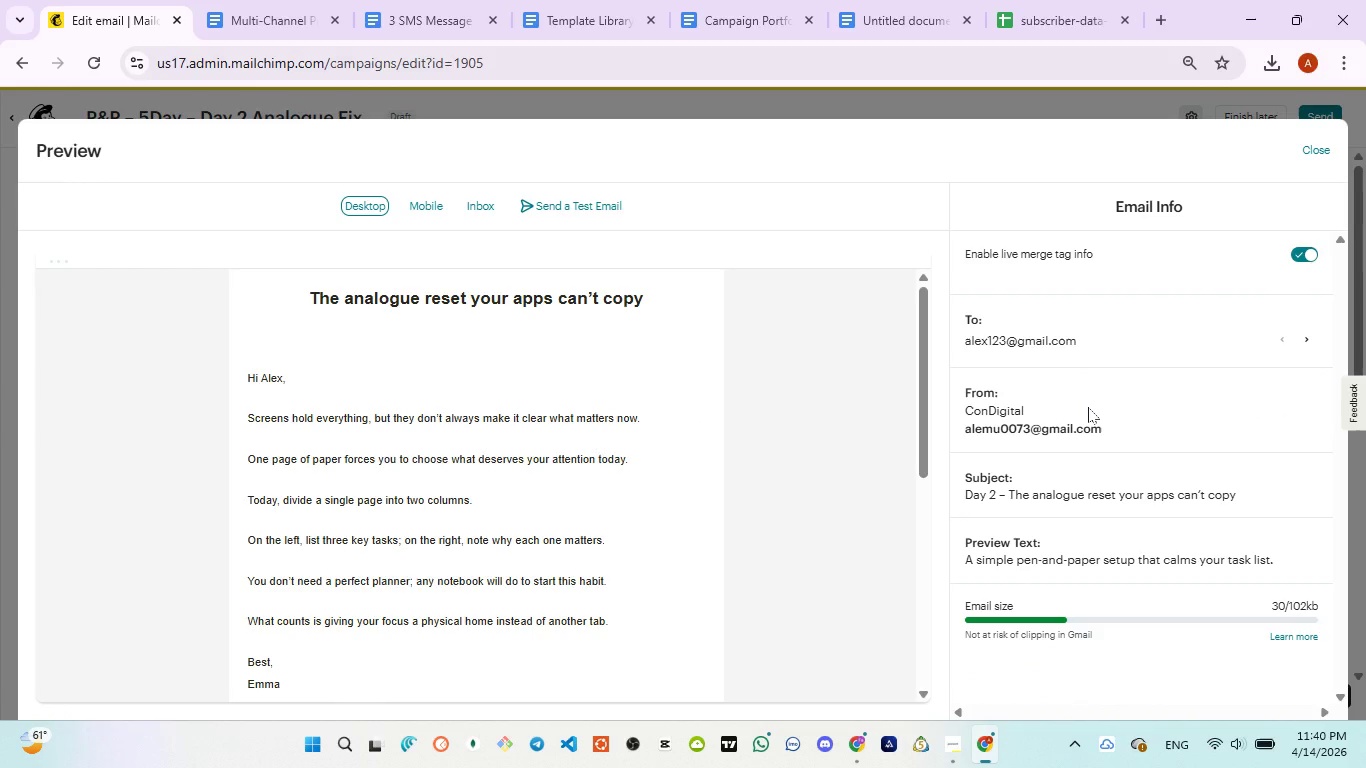 
scroll: coordinate [1088, 407], scroll_direction: up, amount: 2.0
 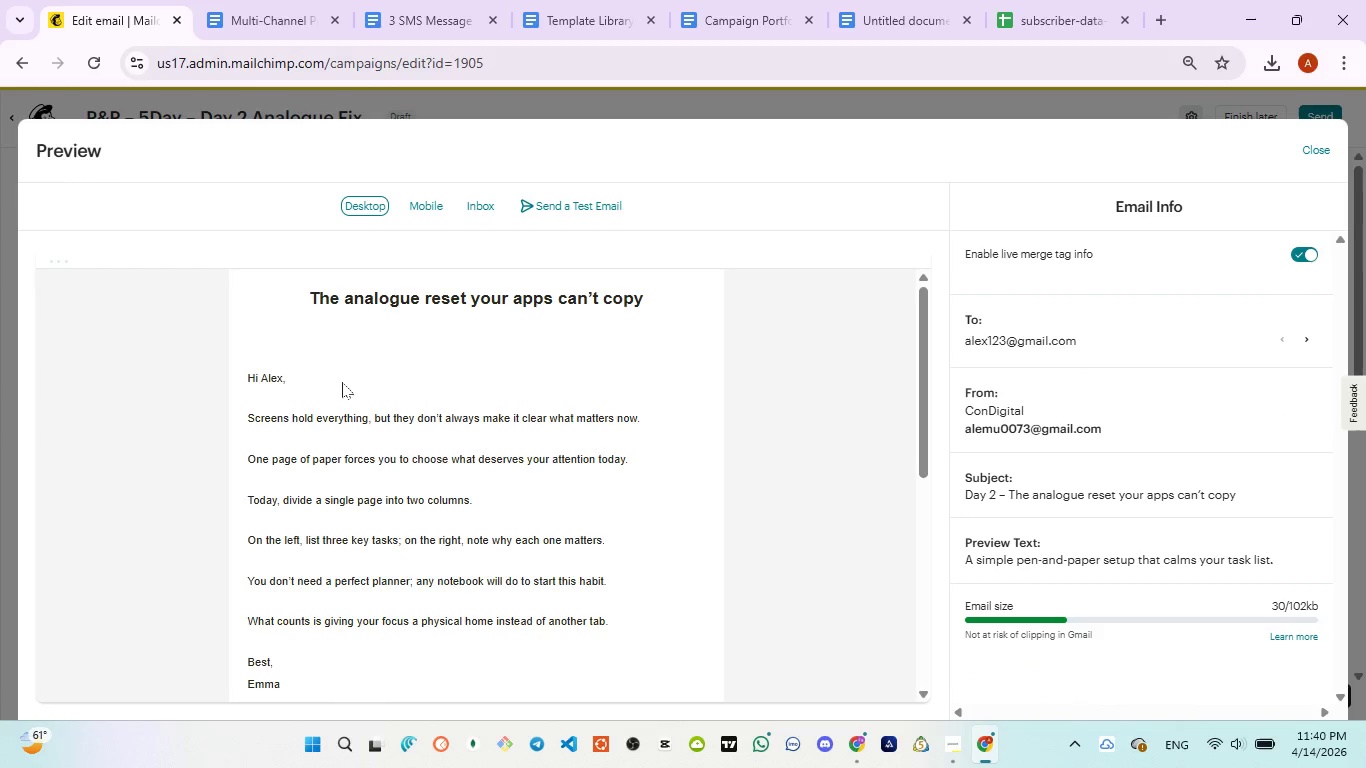 
left_click_drag(start_coordinate=[331, 384], to_coordinate=[234, 393])
 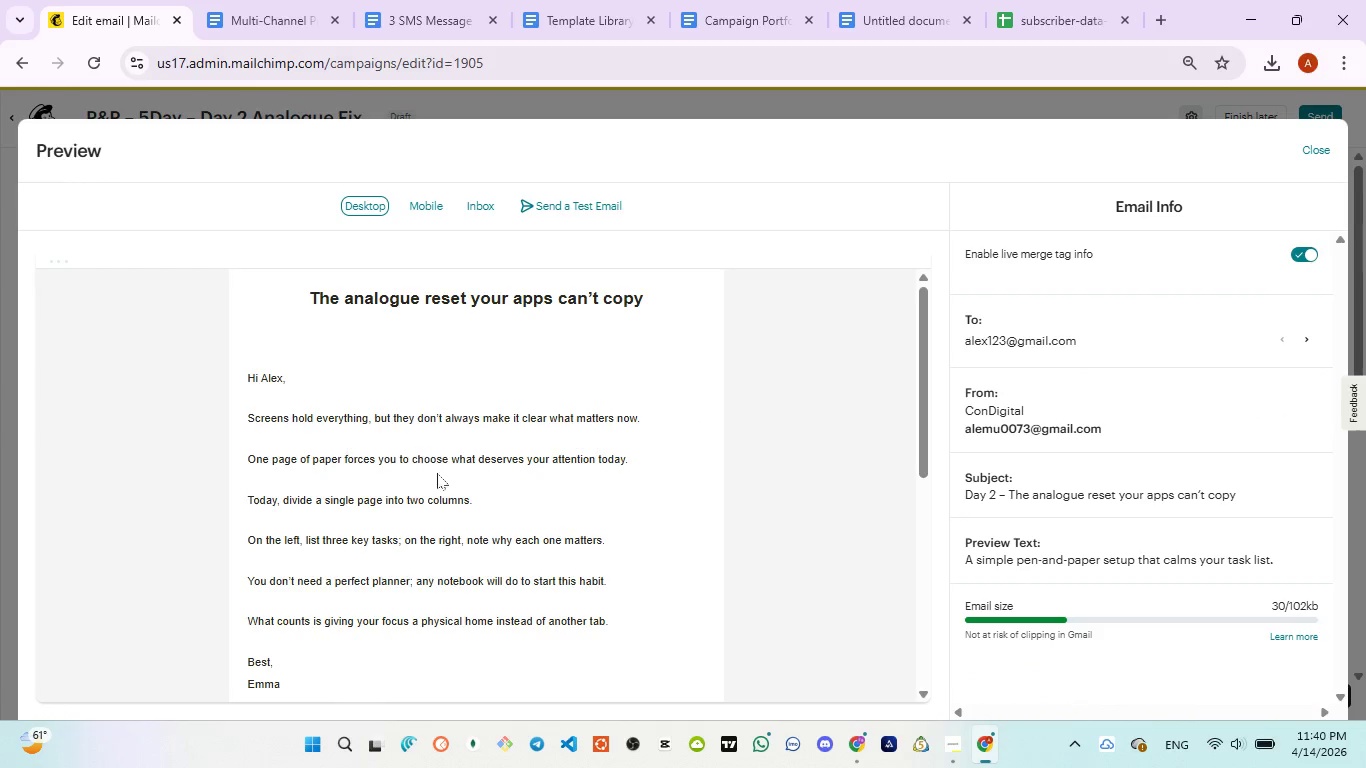 
scroll: coordinate [437, 473], scroll_direction: down, amount: 2.0
 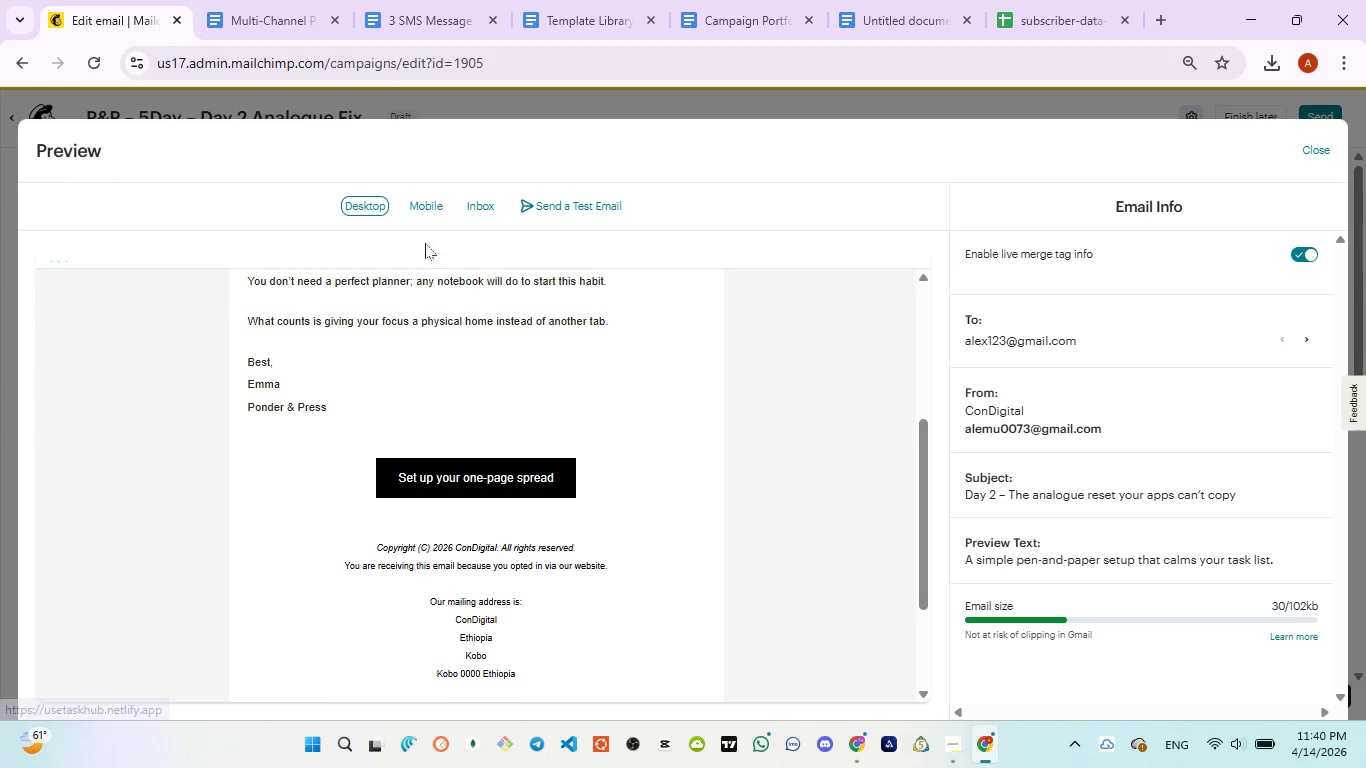 
left_click([432, 206])
 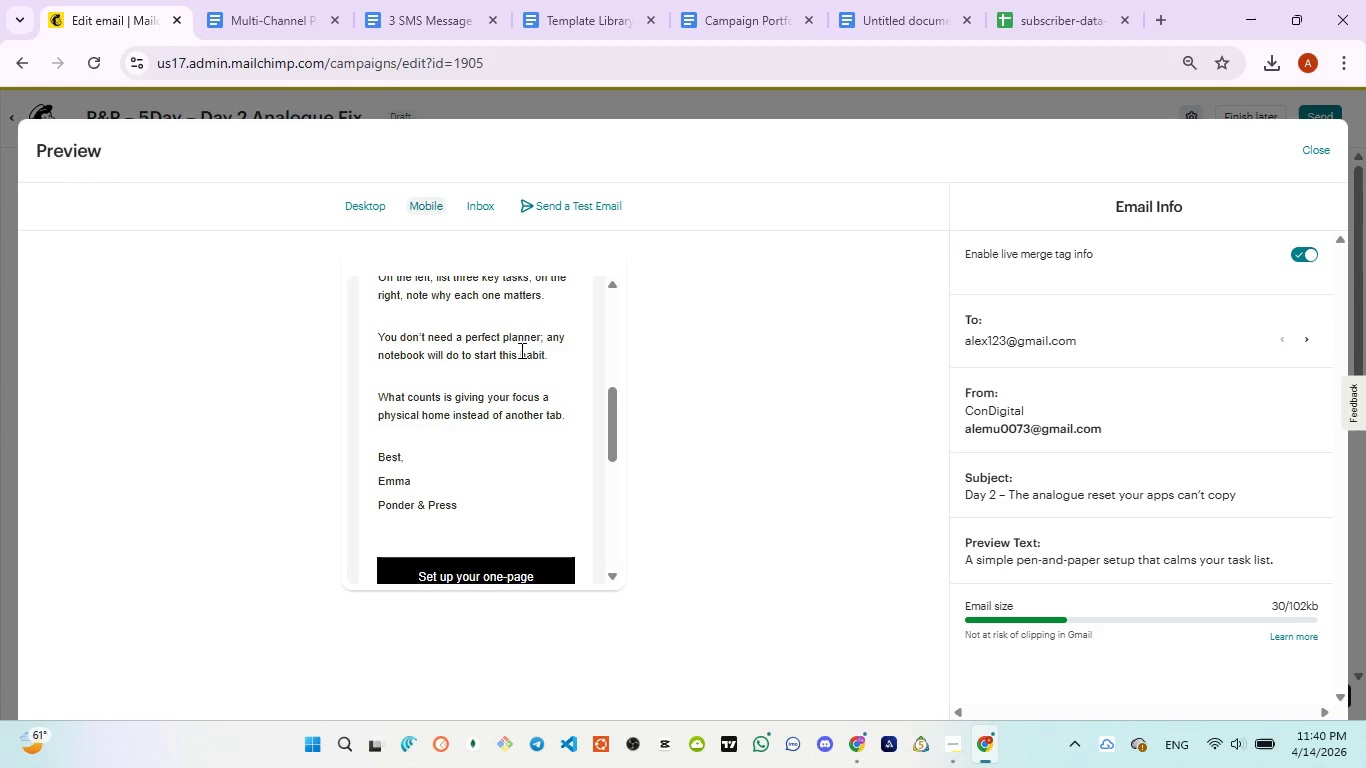 
scroll: coordinate [524, 346], scroll_direction: up, amount: 5.0
 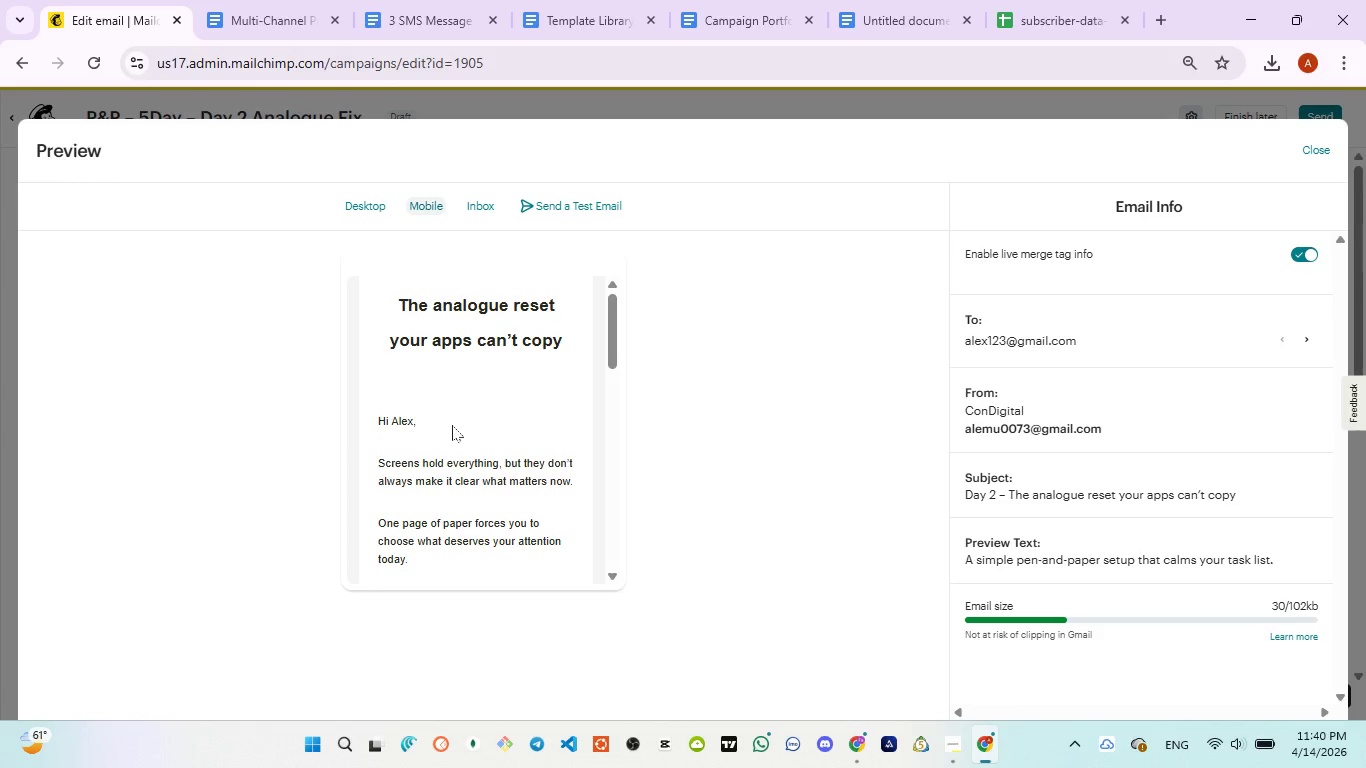 
left_click_drag(start_coordinate=[448, 426], to_coordinate=[352, 423])
 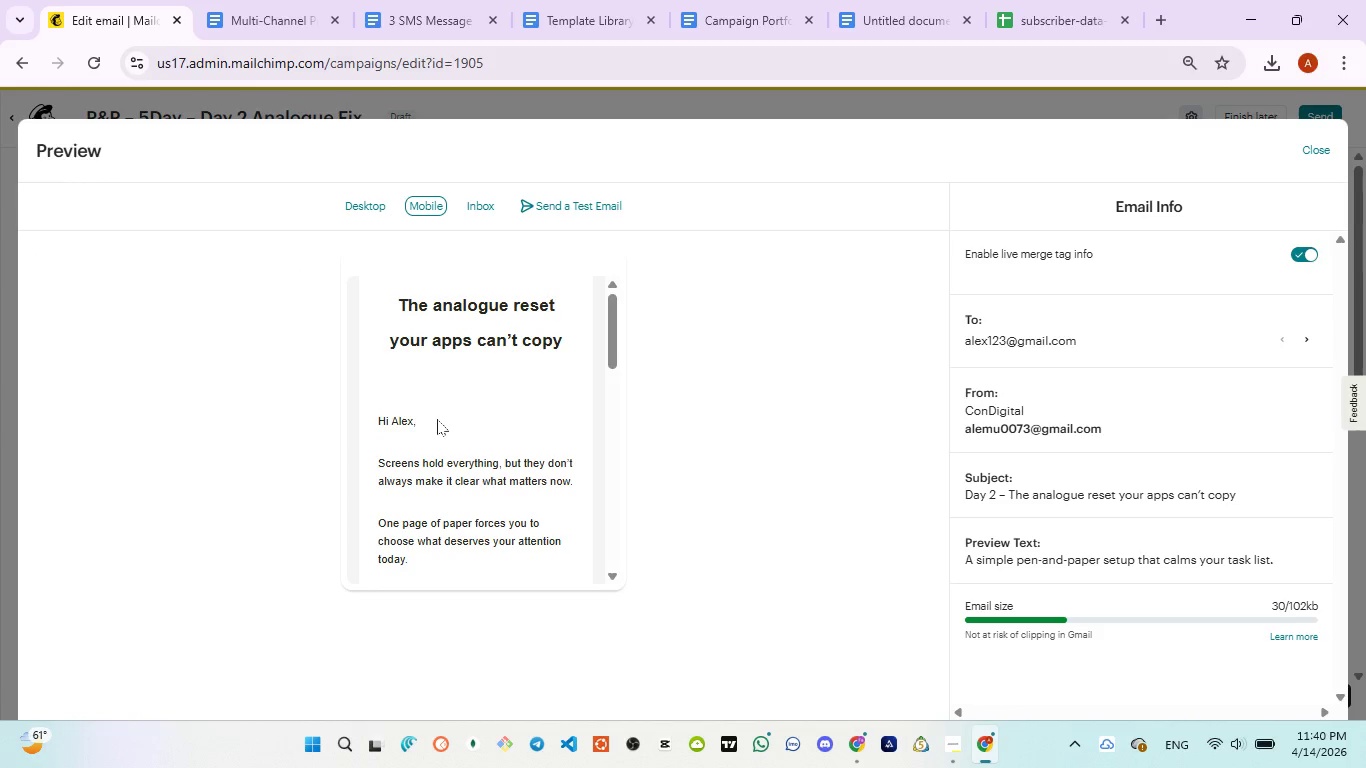 
left_click_drag(start_coordinate=[436, 419], to_coordinate=[388, 420])
 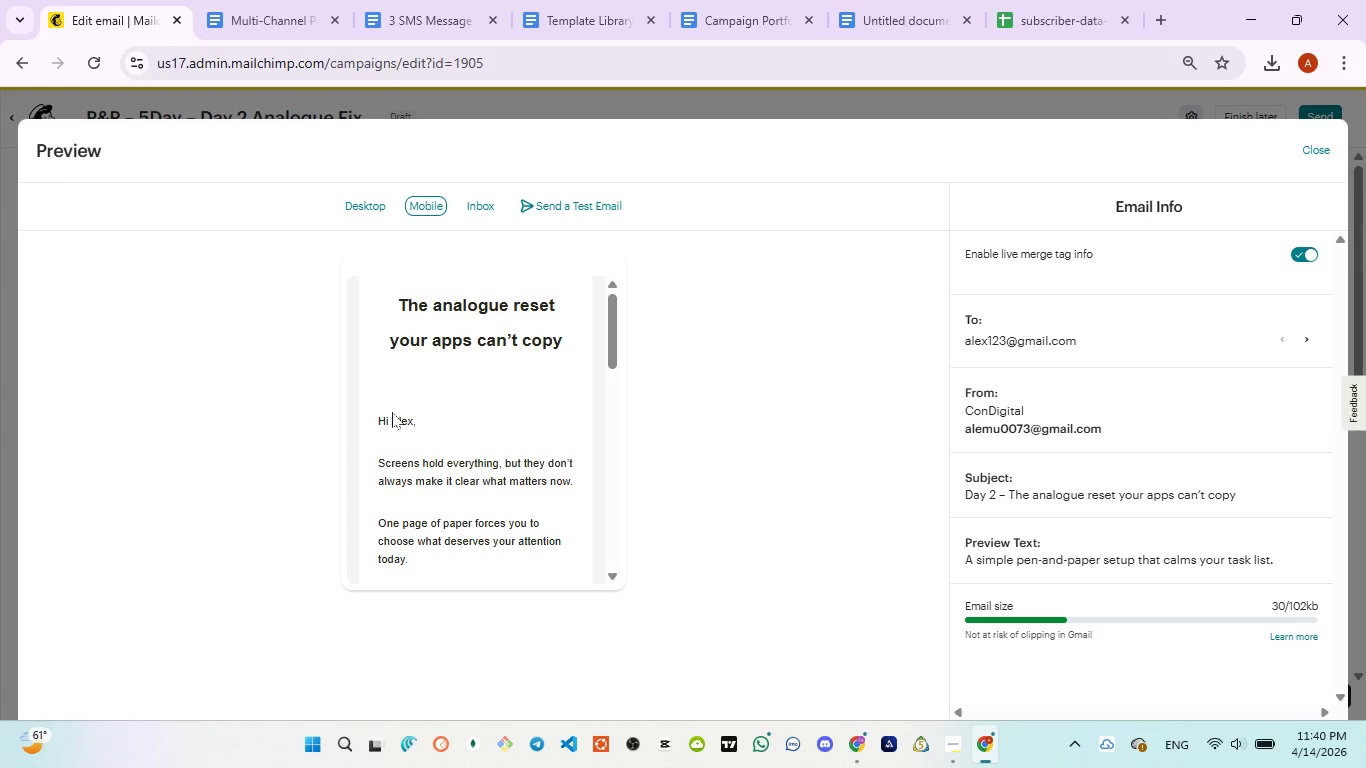 
left_click([392, 412])
 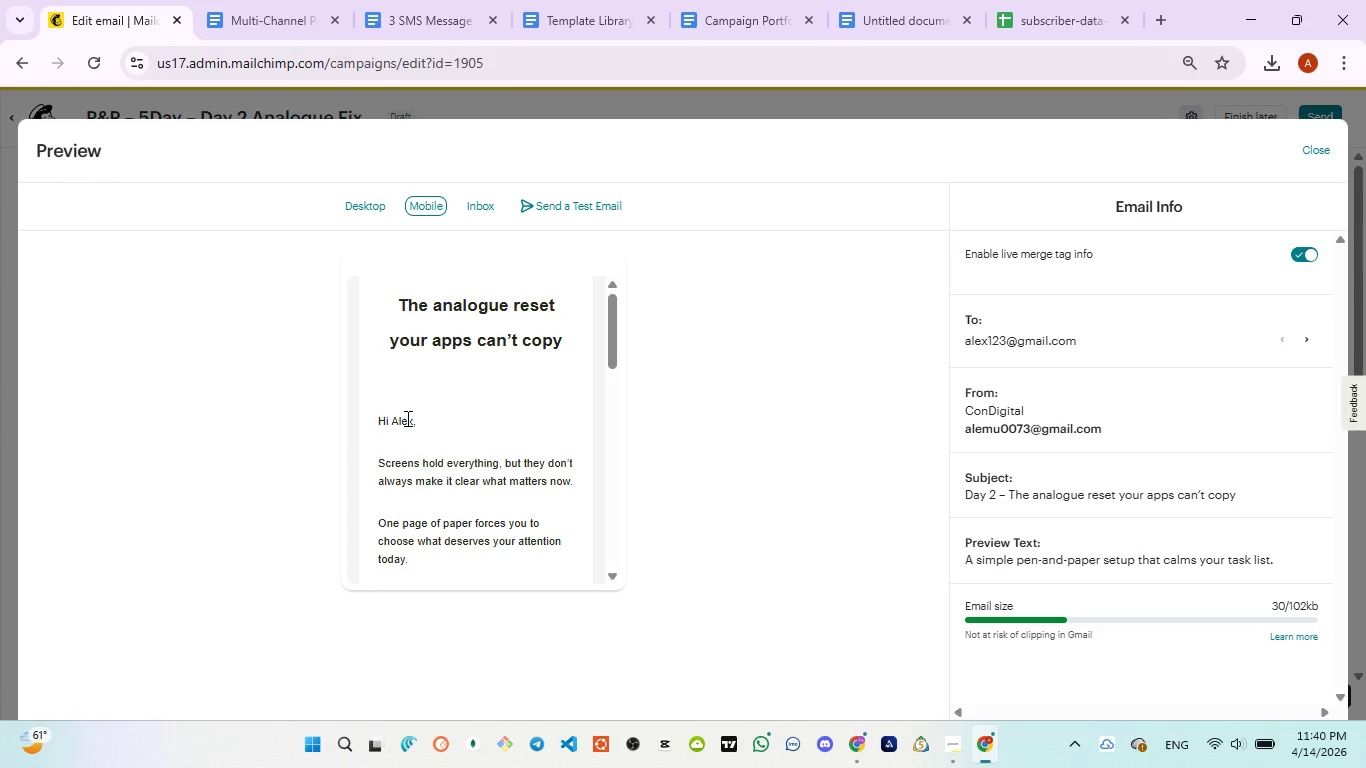 
double_click([406, 418])
 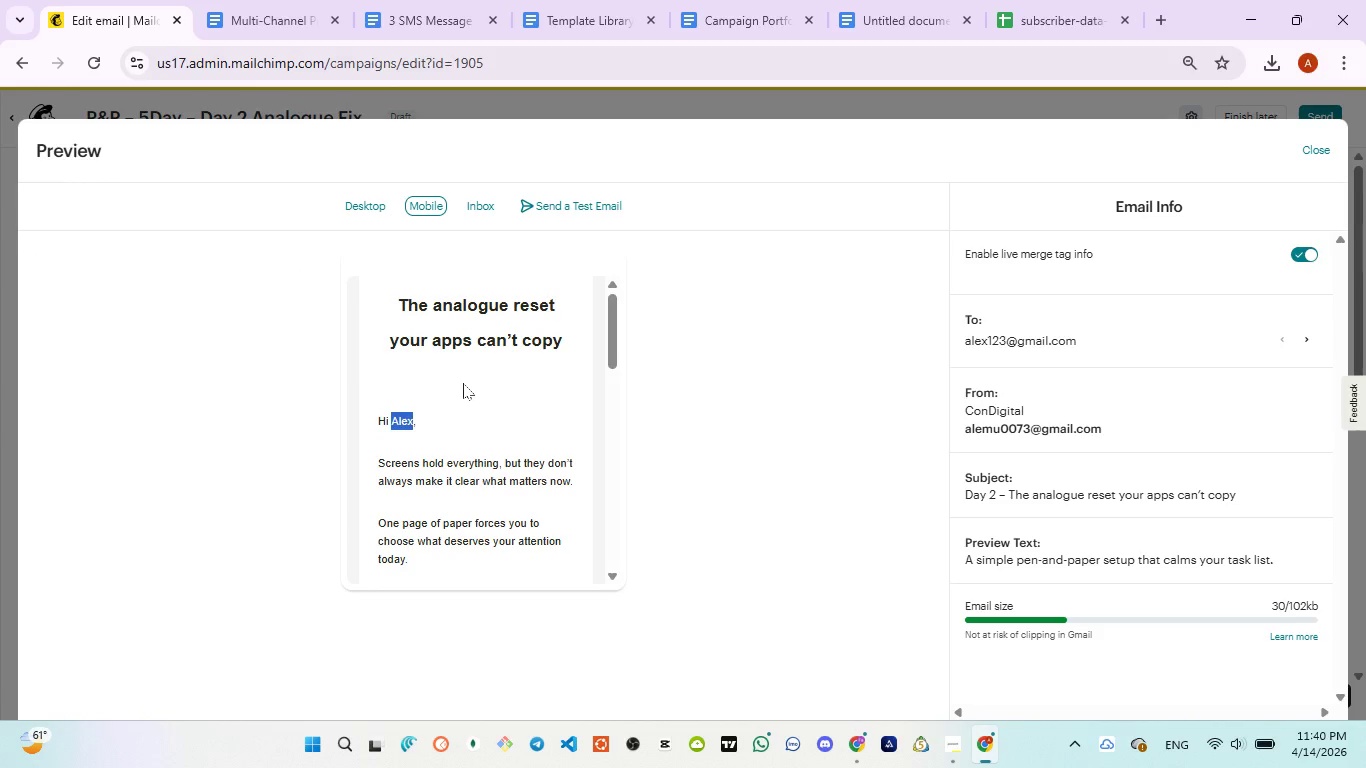 
scroll: coordinate [462, 390], scroll_direction: up, amount: 2.0
 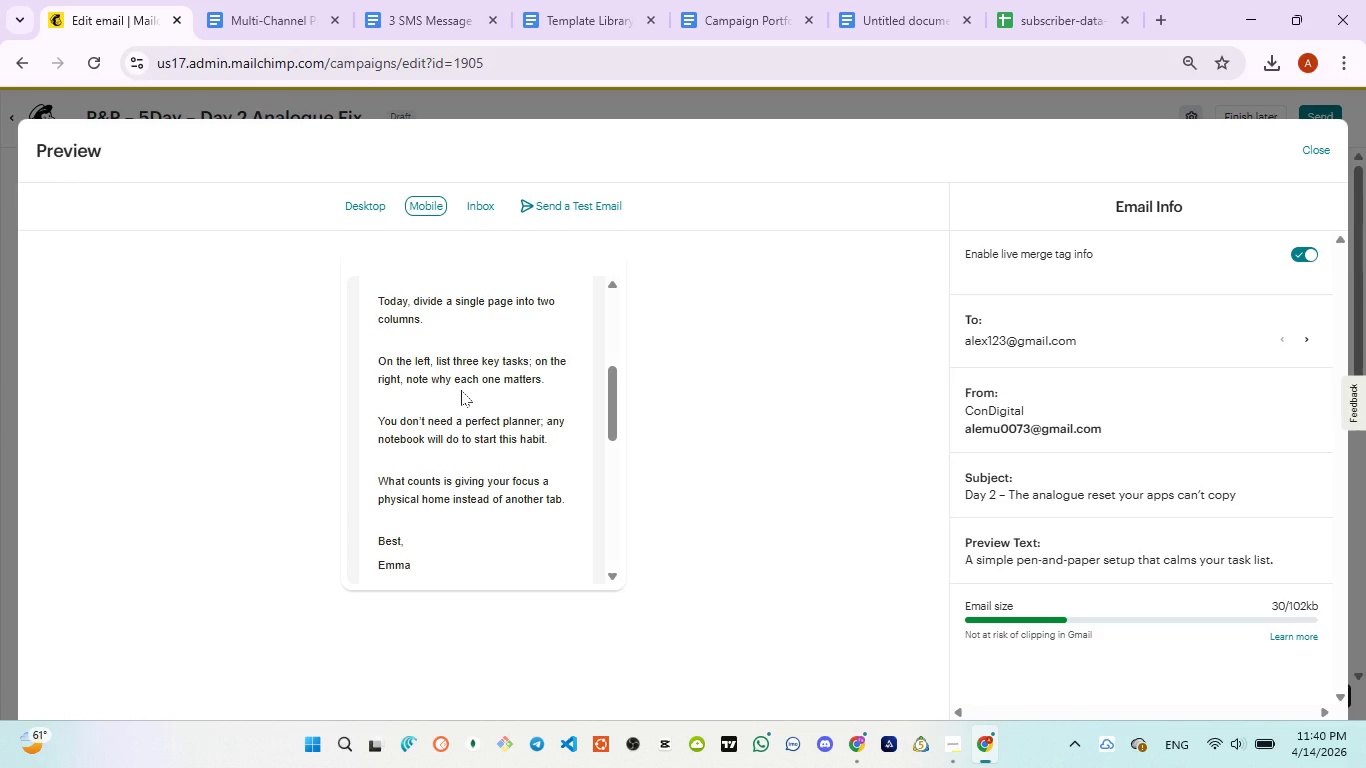 
scroll: coordinate [461, 390], scroll_direction: down, amount: 4.0
 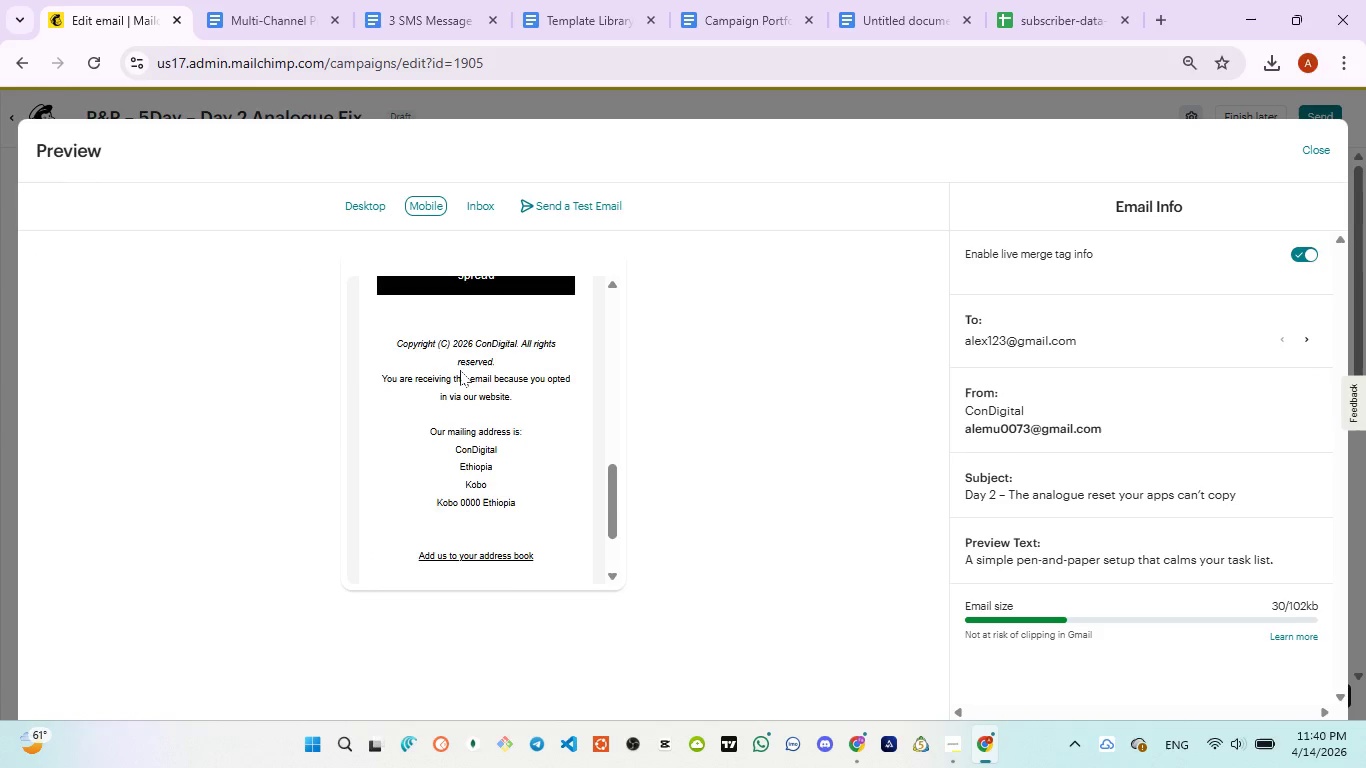 
scroll: coordinate [460, 370], scroll_direction: none, amount: 0.0
 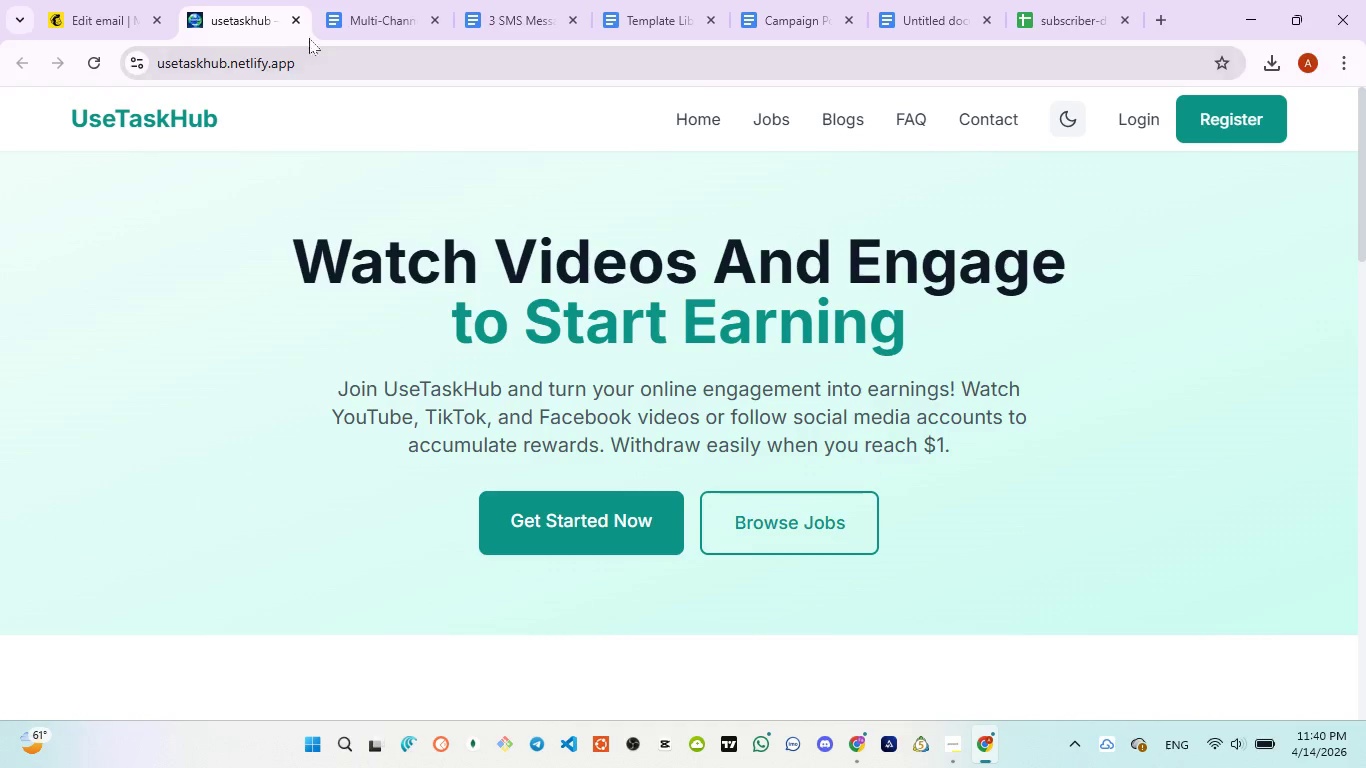 
left_click([297, 21])
 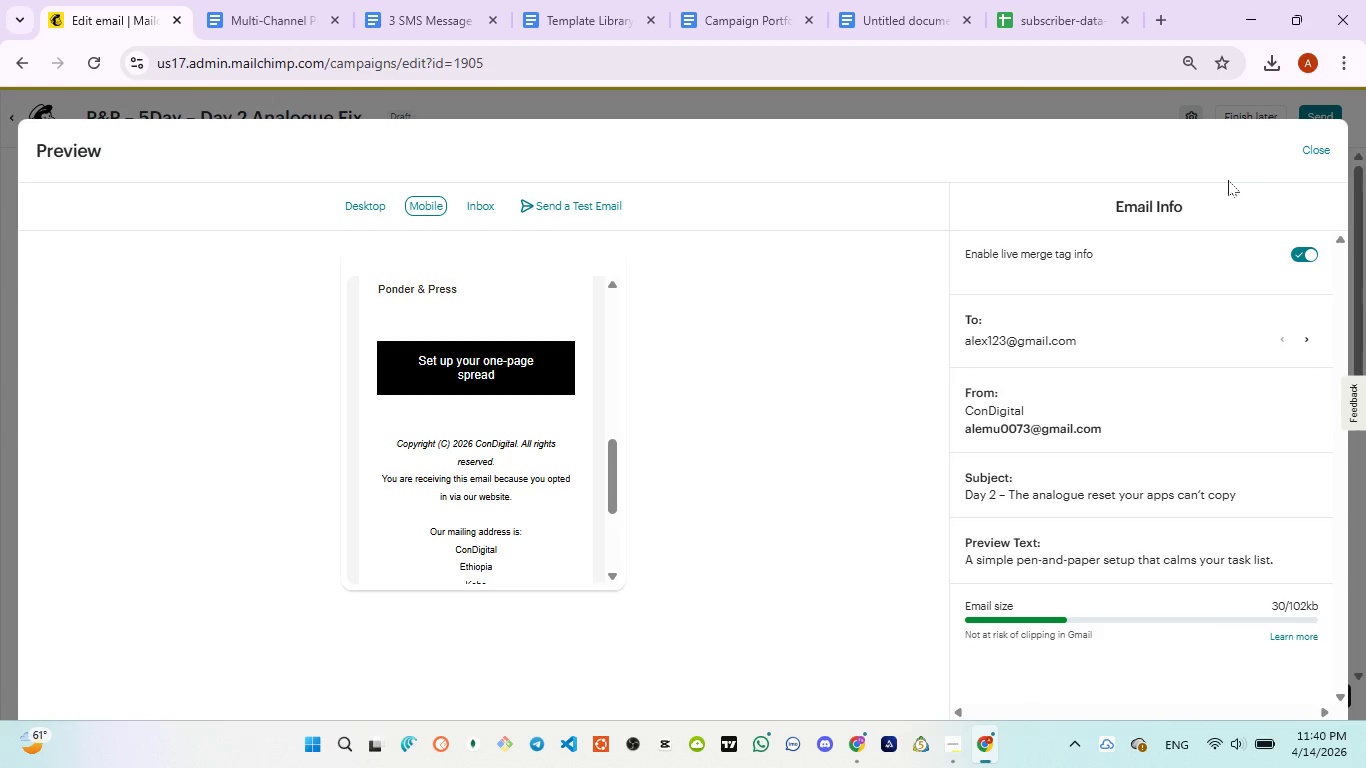 
left_click([1297, 148])
 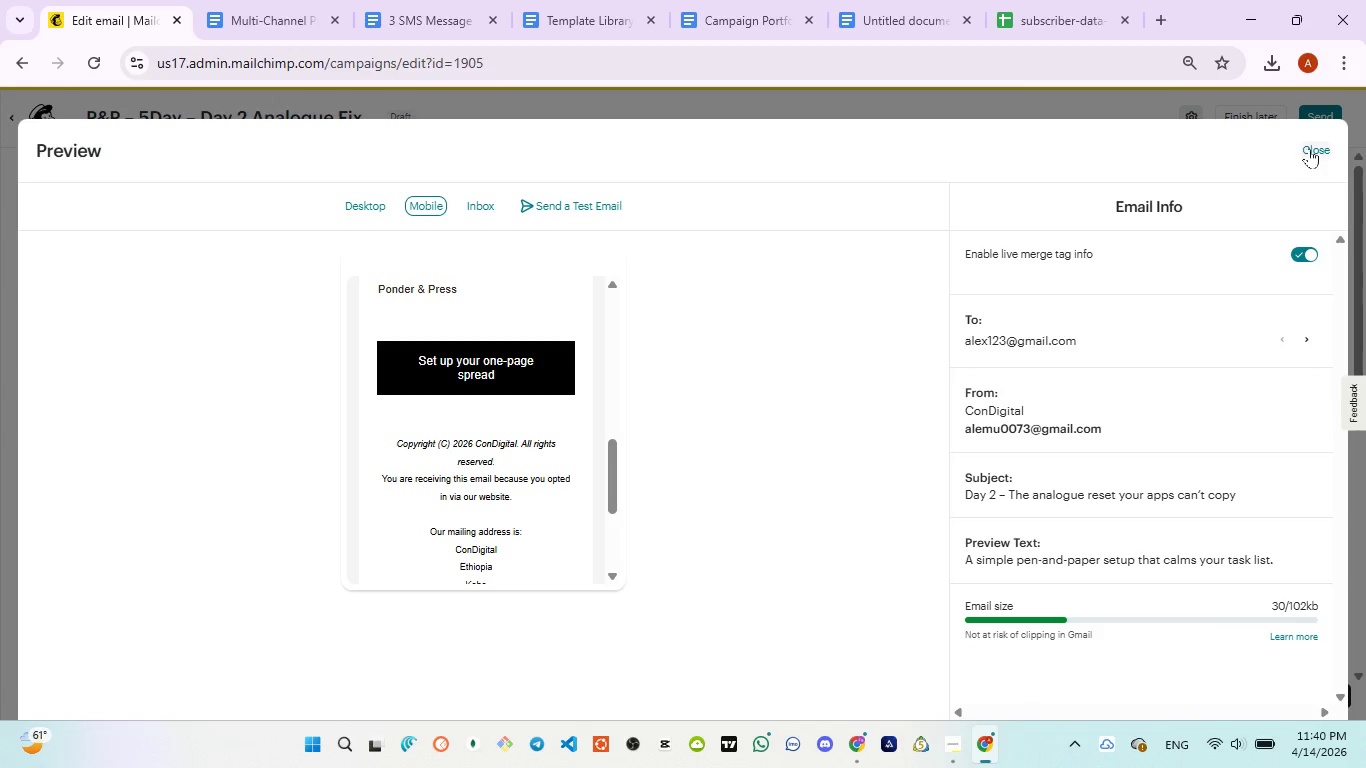 
left_click([1309, 148])
 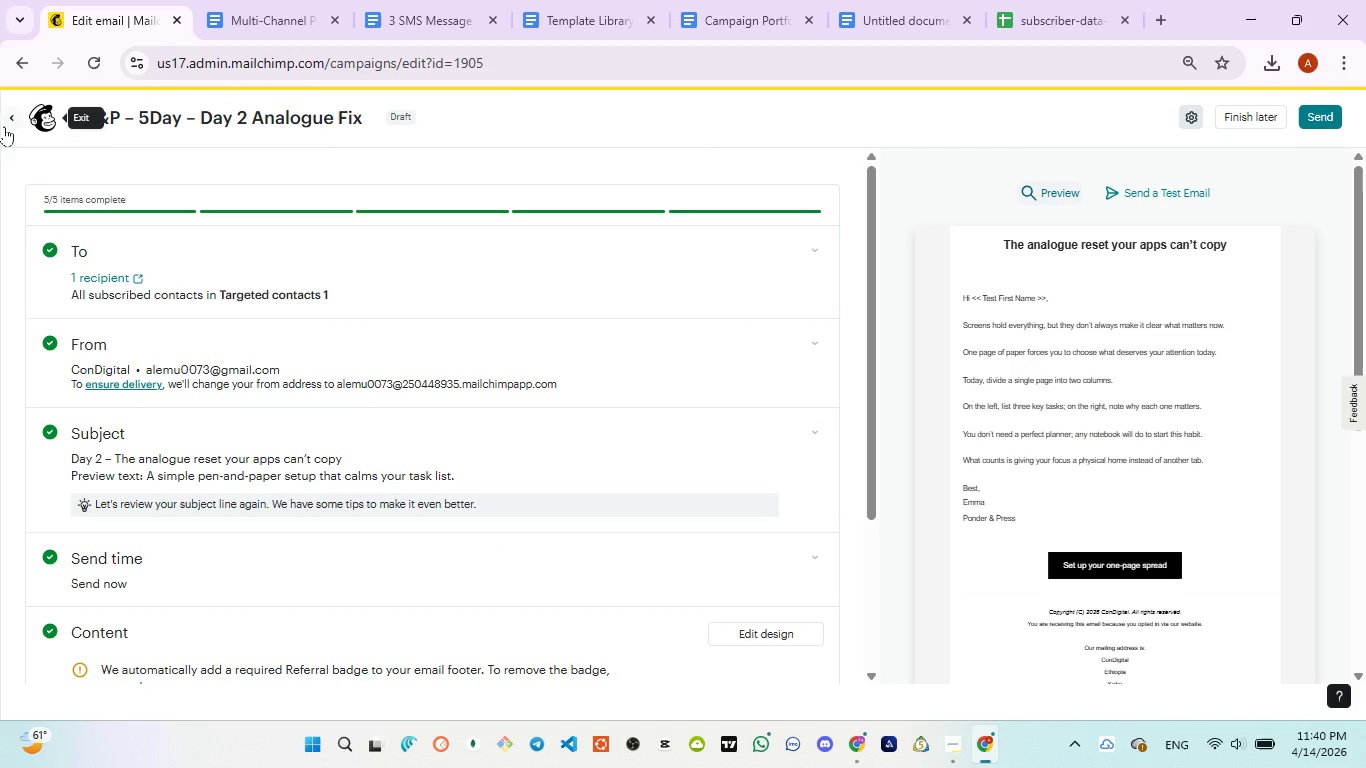 
left_click([8, 121])
 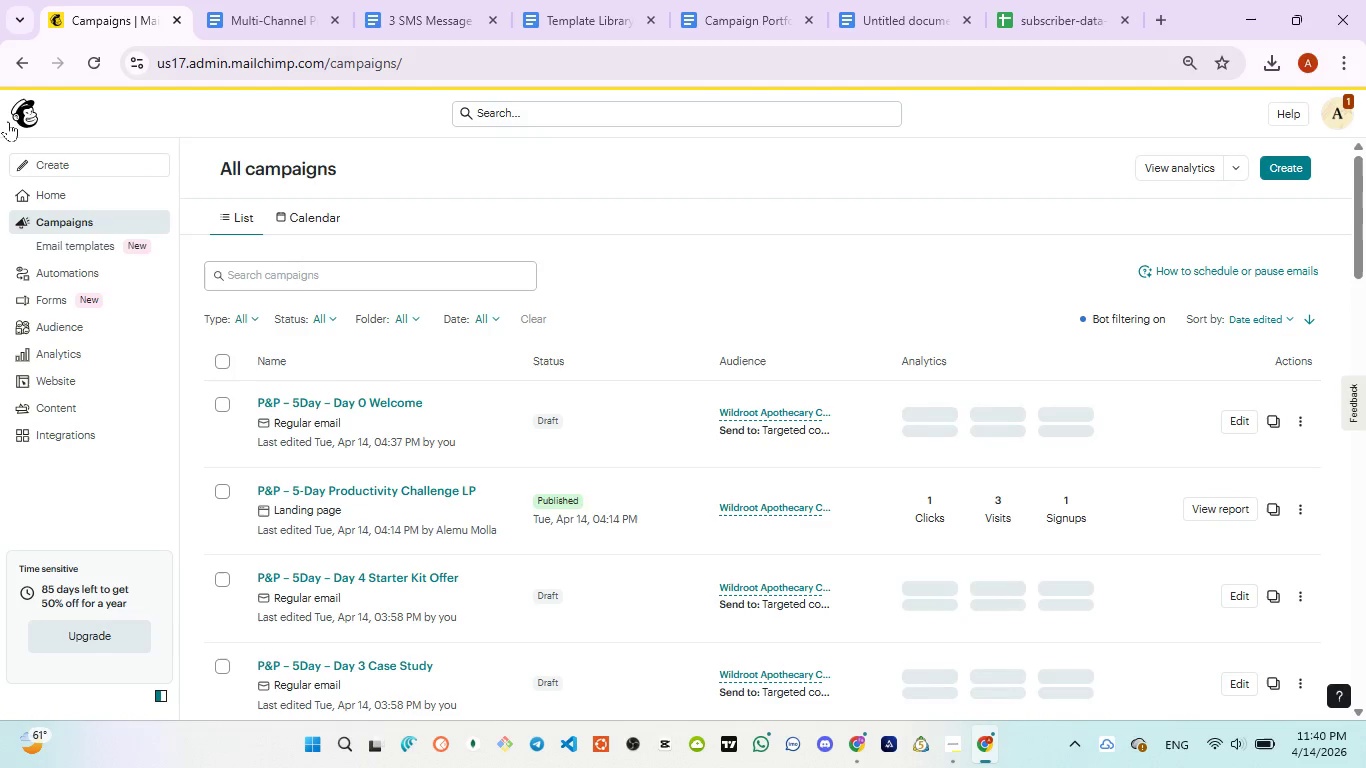 
wait(9.11)
 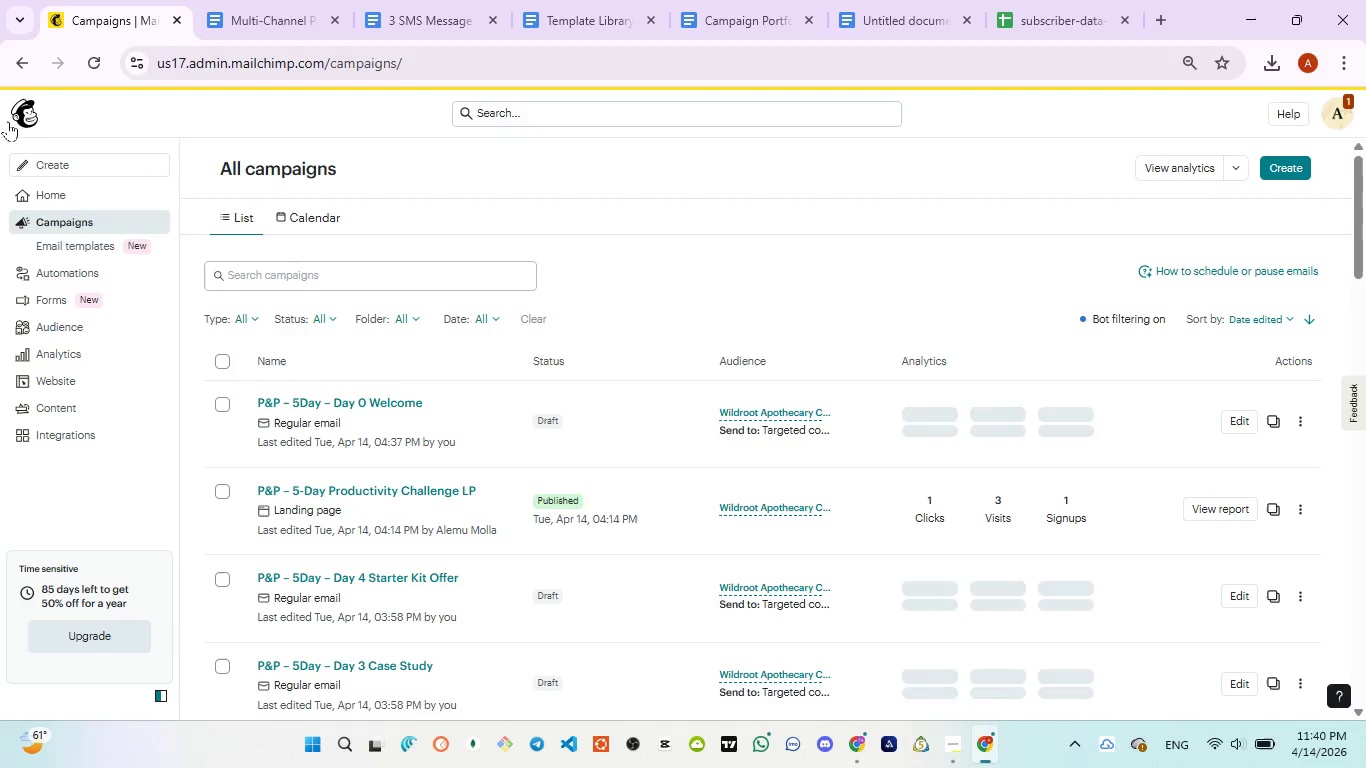 
scroll: coordinate [422, 425], scroll_direction: down, amount: 1.0
 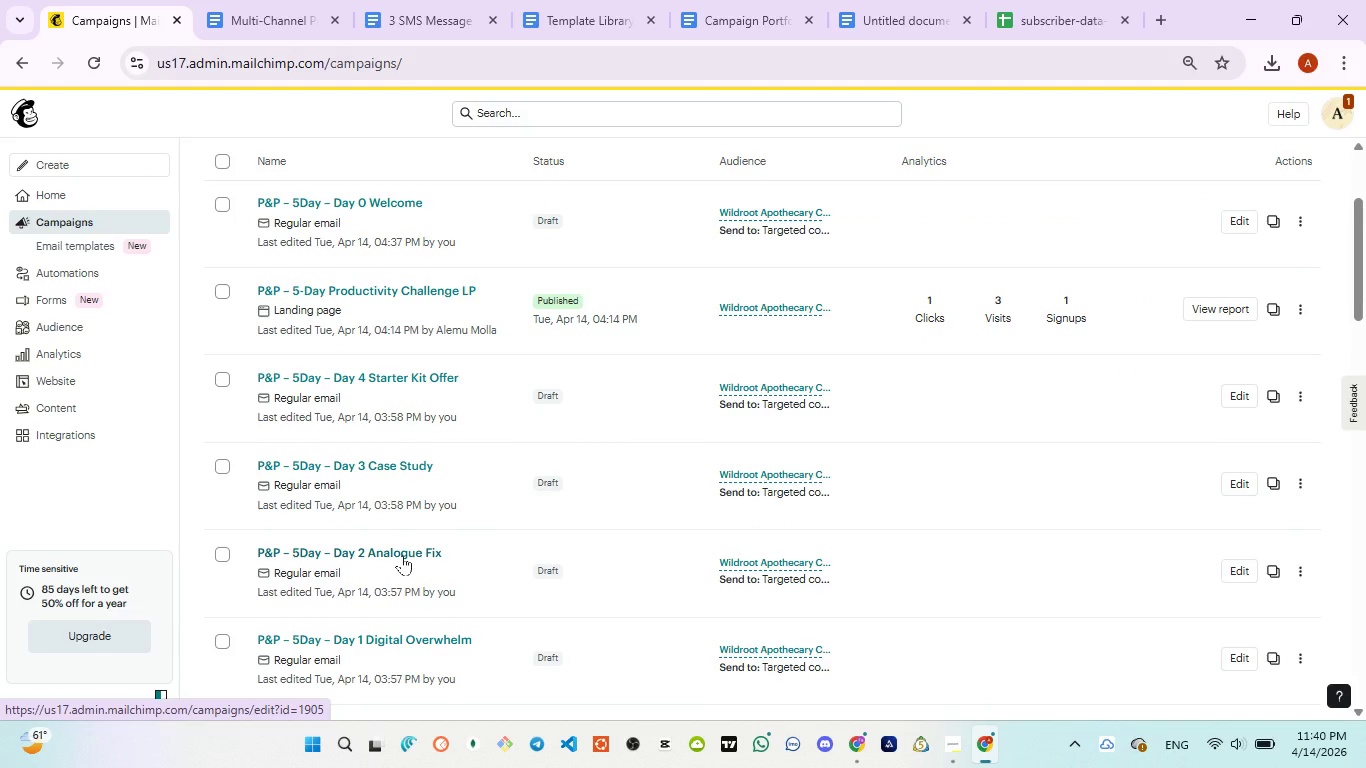 
wait(5.55)
 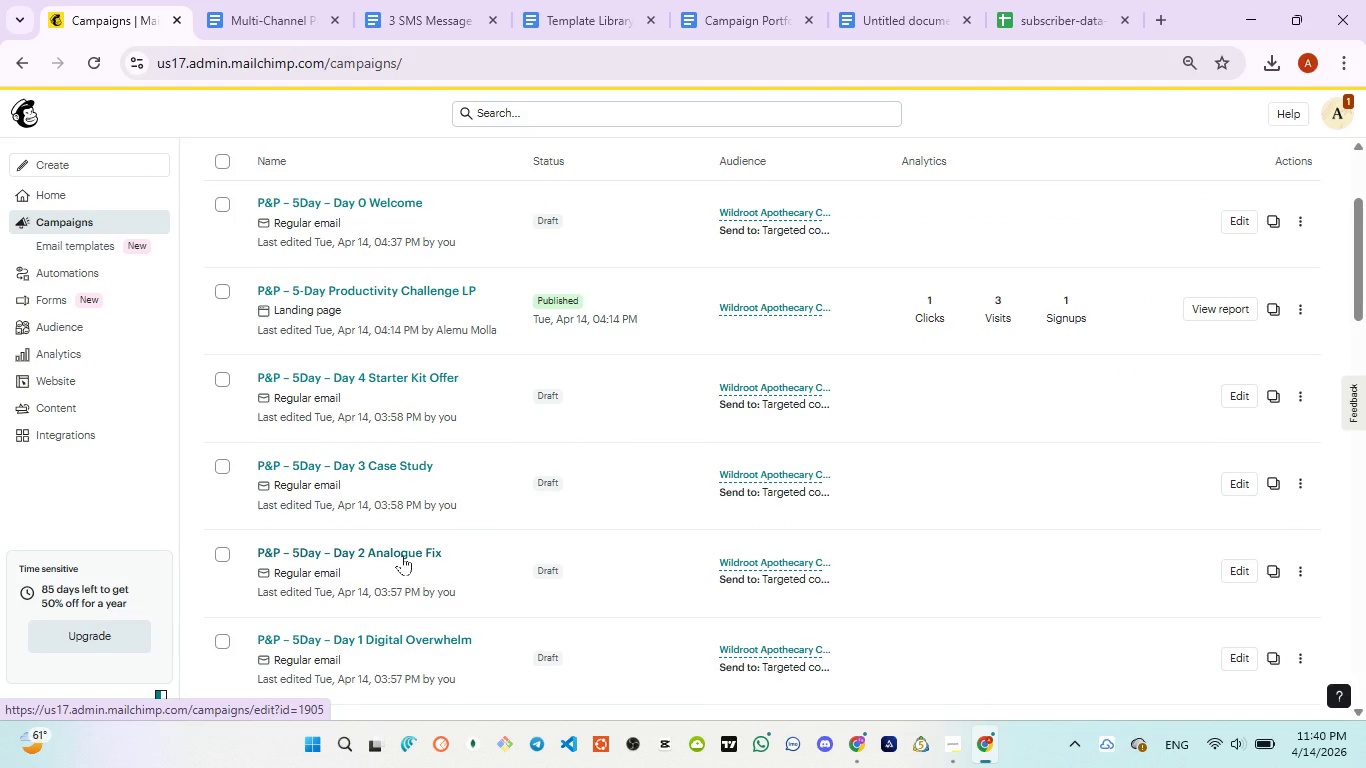 
left_click([374, 466])
 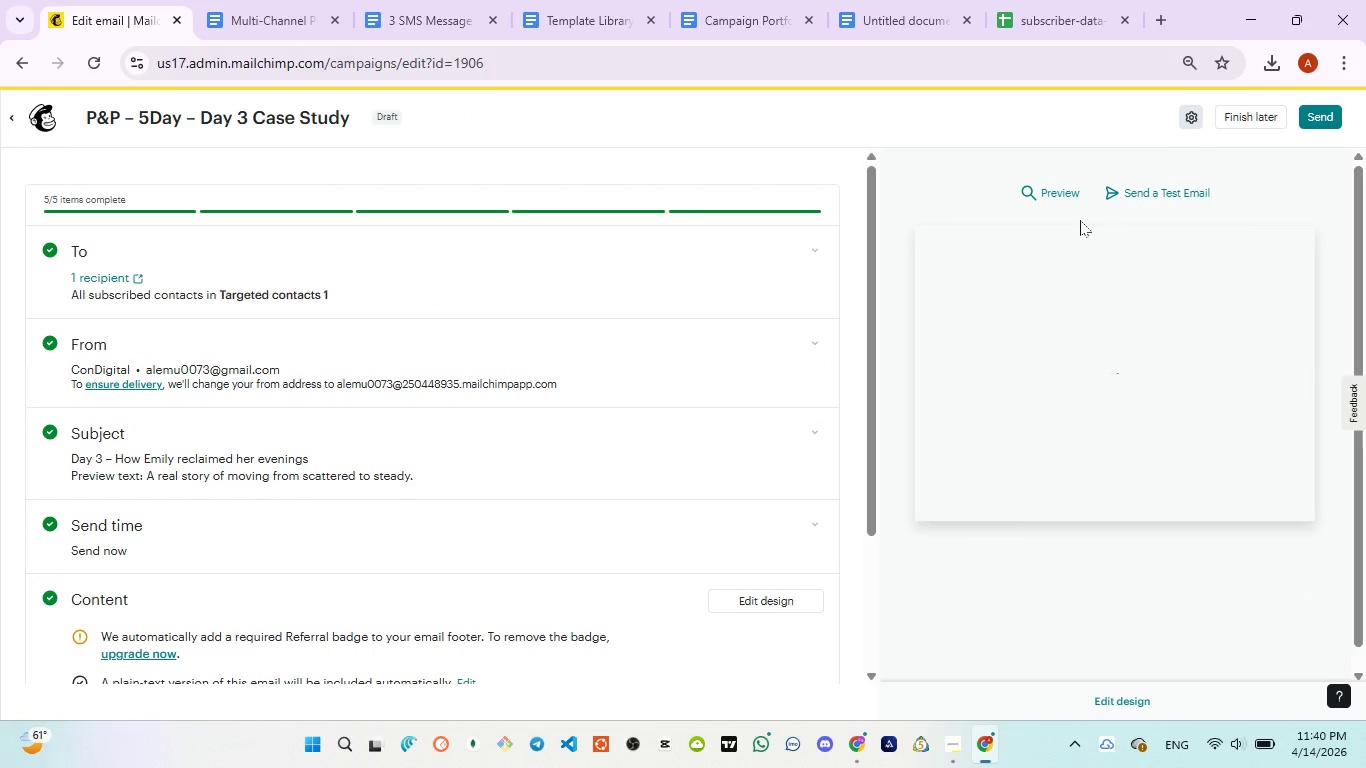 
left_click([1043, 199])
 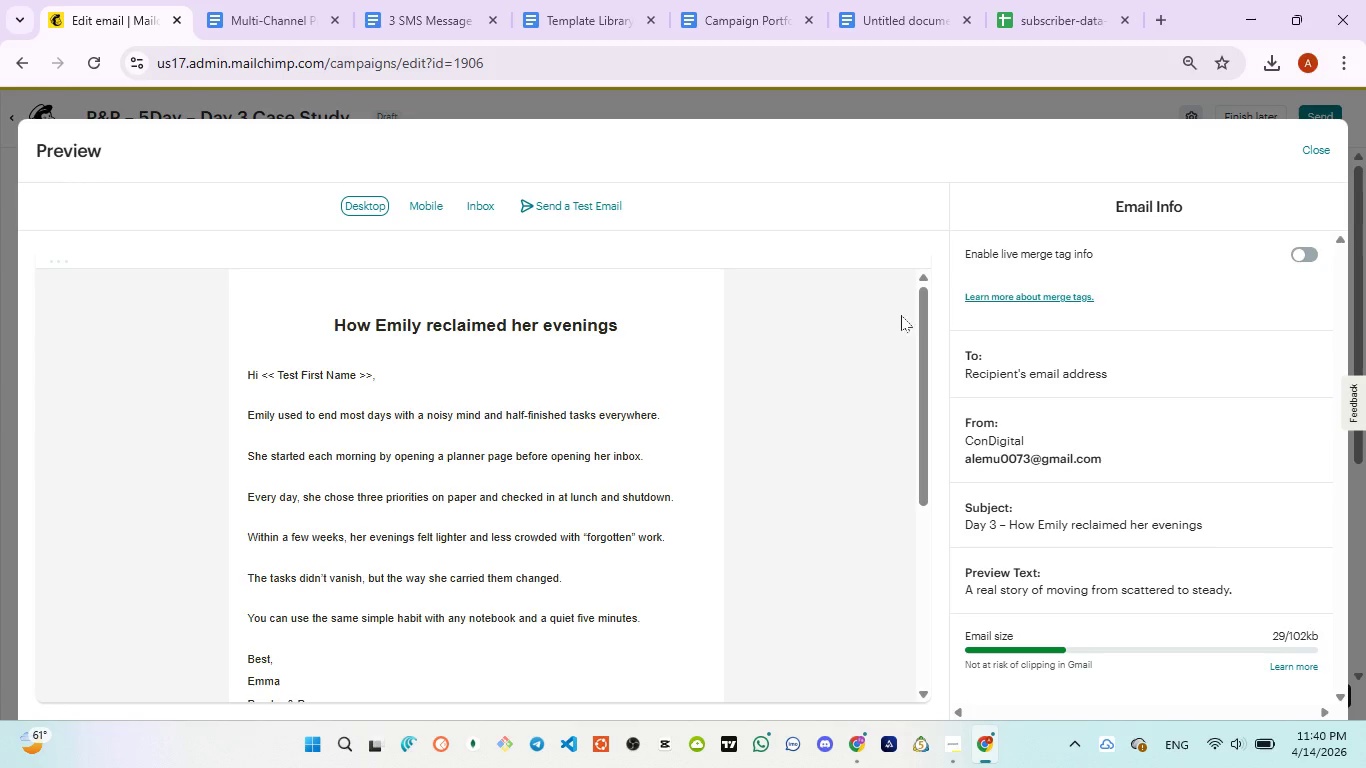 
scroll: coordinate [472, 410], scroll_direction: down, amount: 2.0
 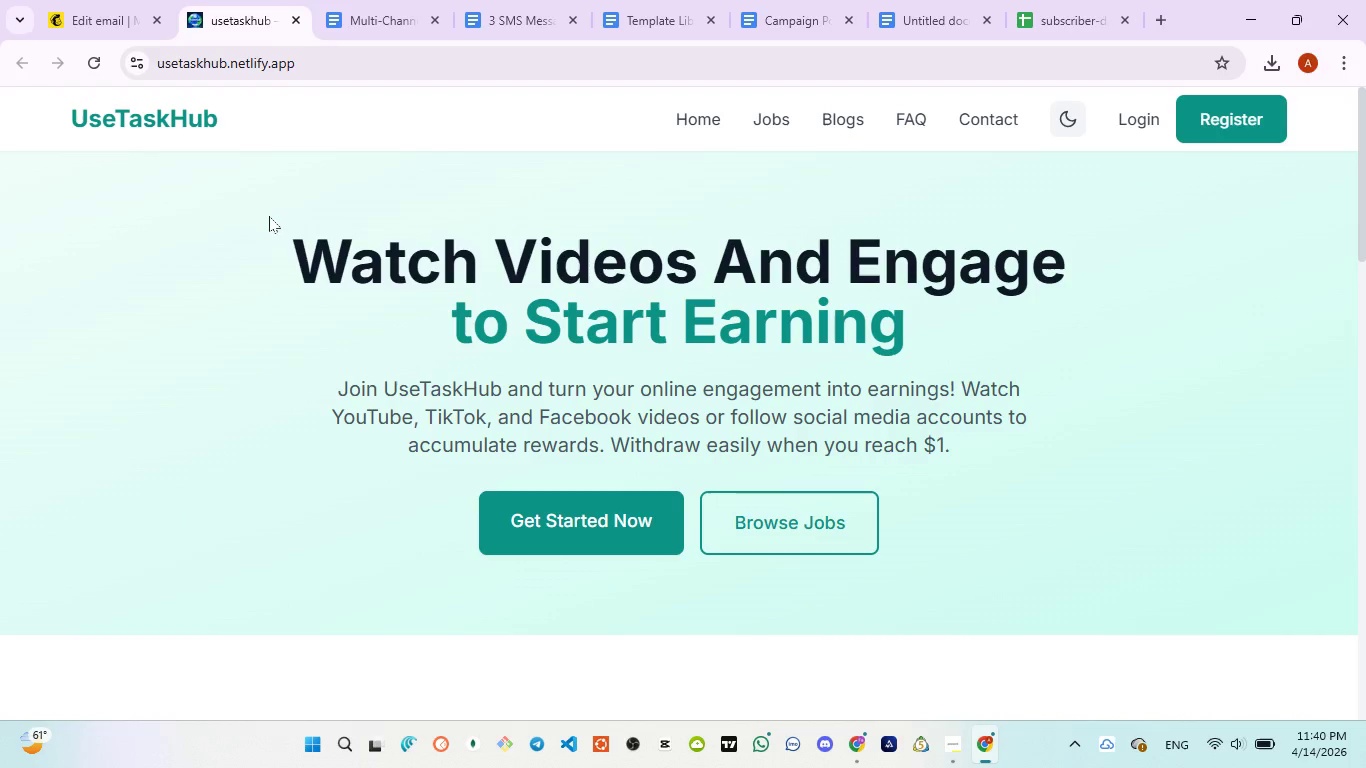 
wait(5.56)
 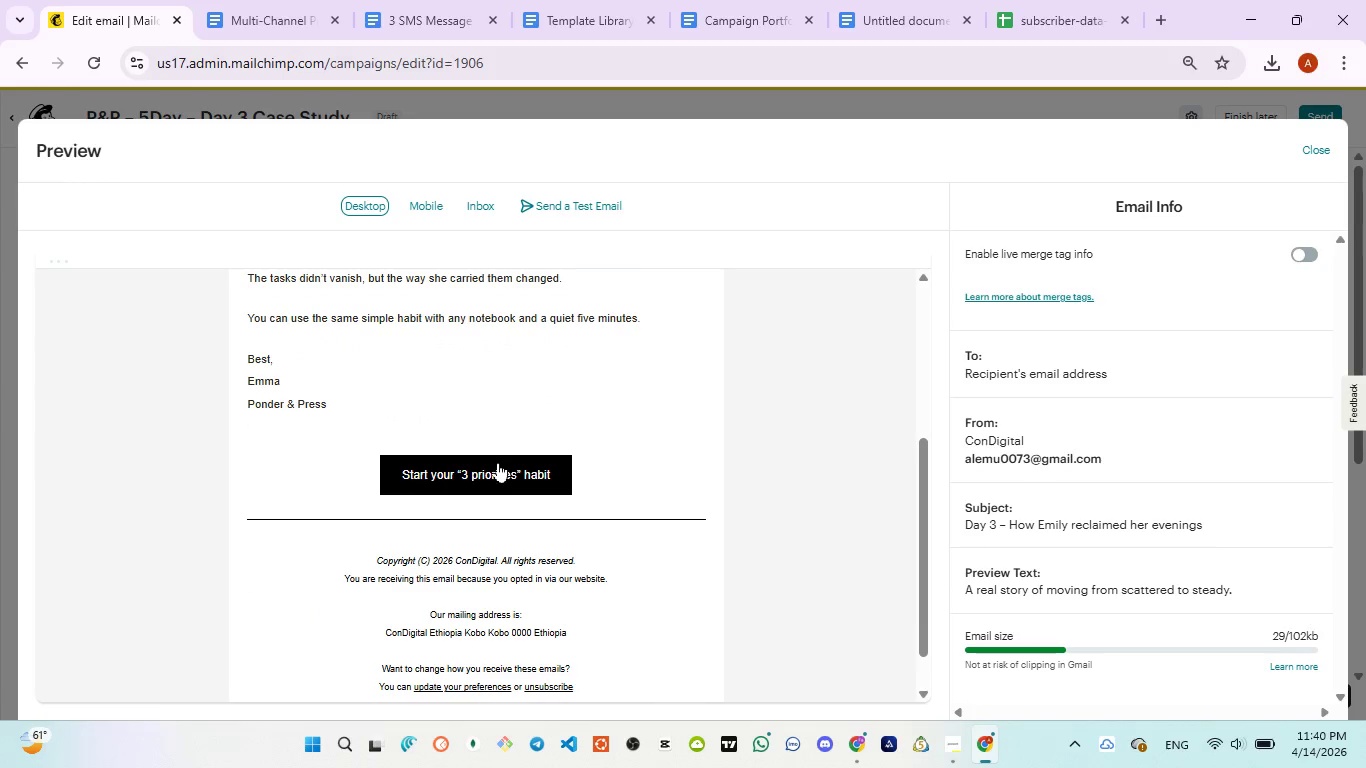 
left_click([298, 22])
 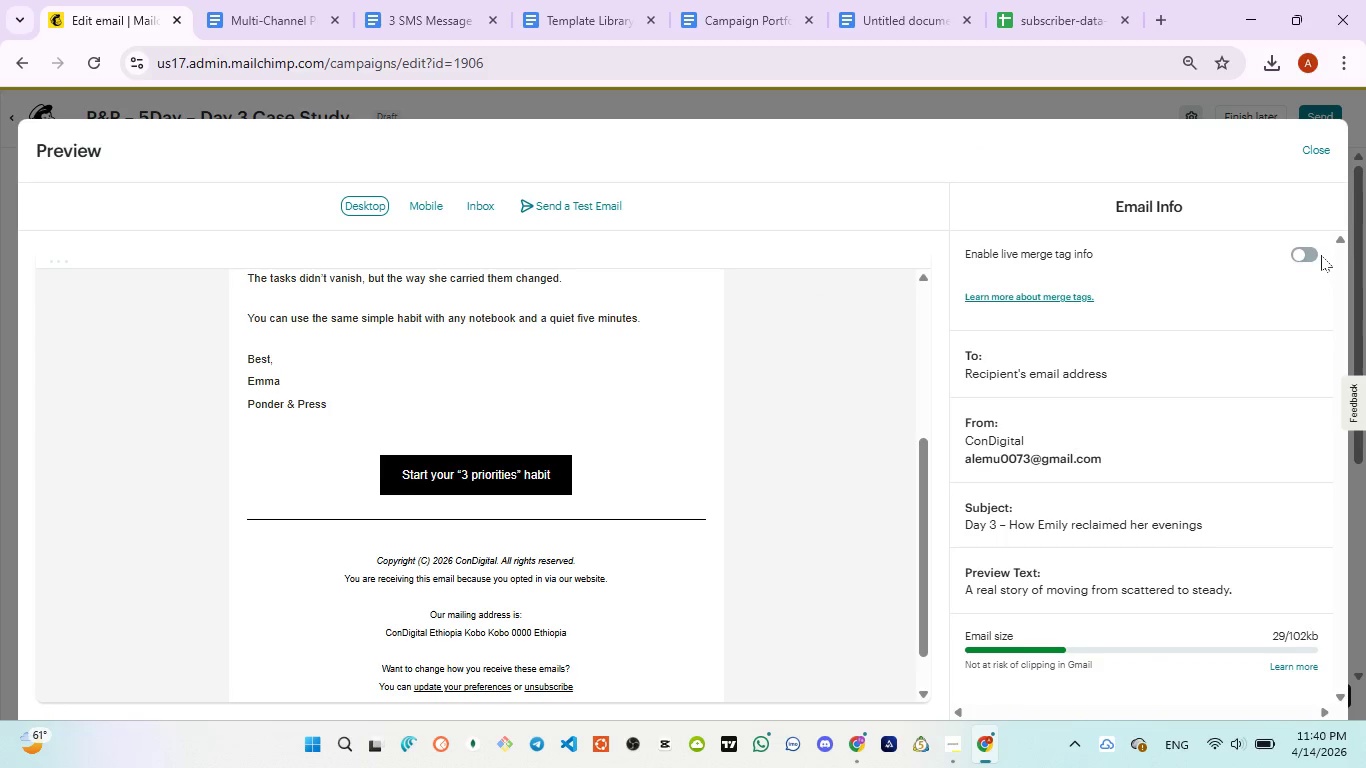 
left_click([1304, 260])
 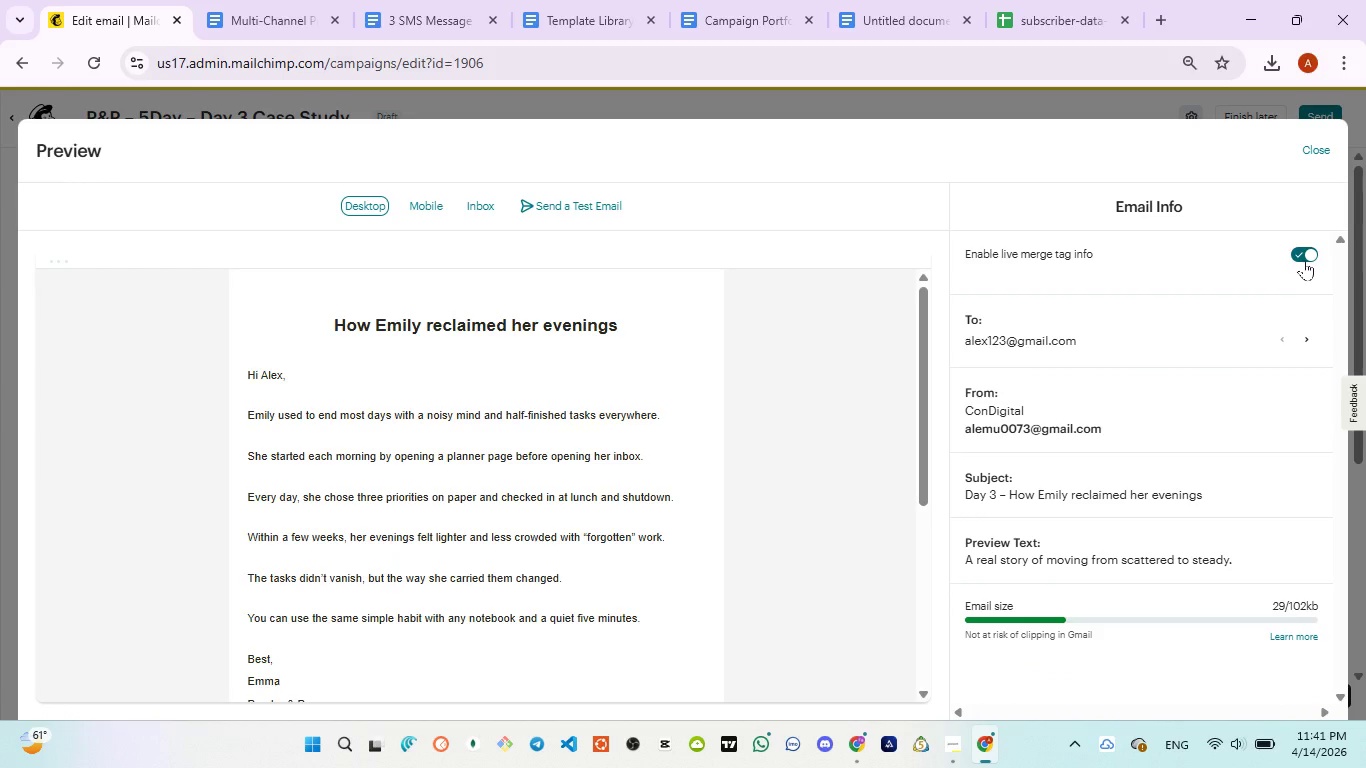 
wait(15.67)
 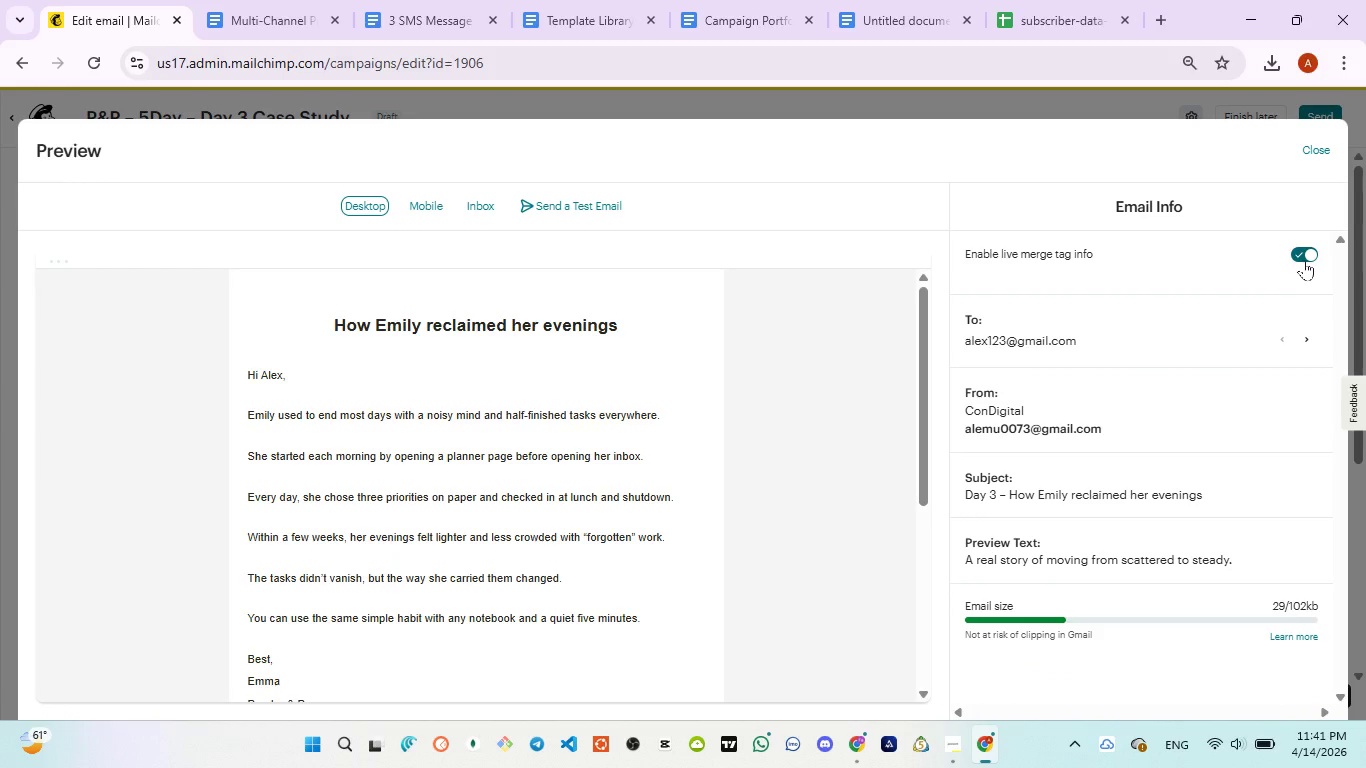 
double_click([267, 376])
 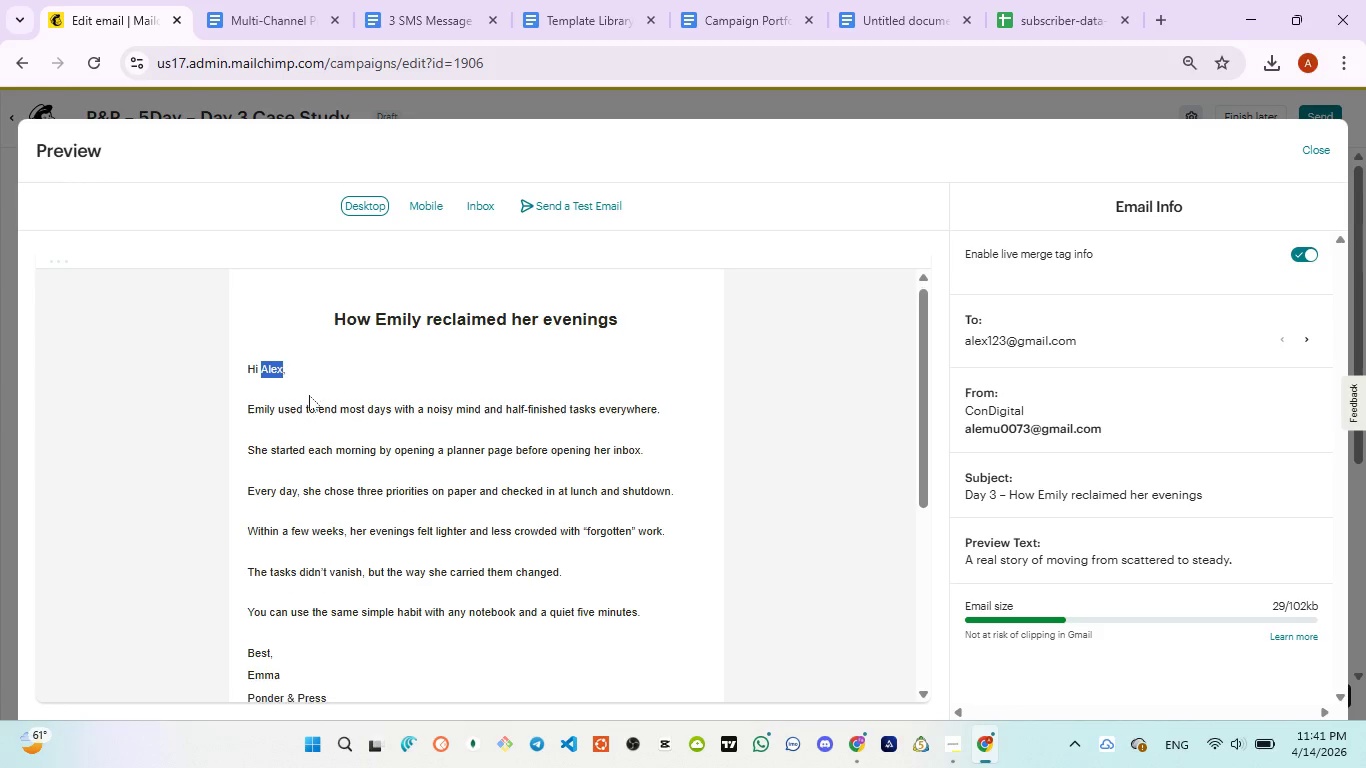 
scroll: coordinate [309, 402], scroll_direction: down, amount: 3.0
 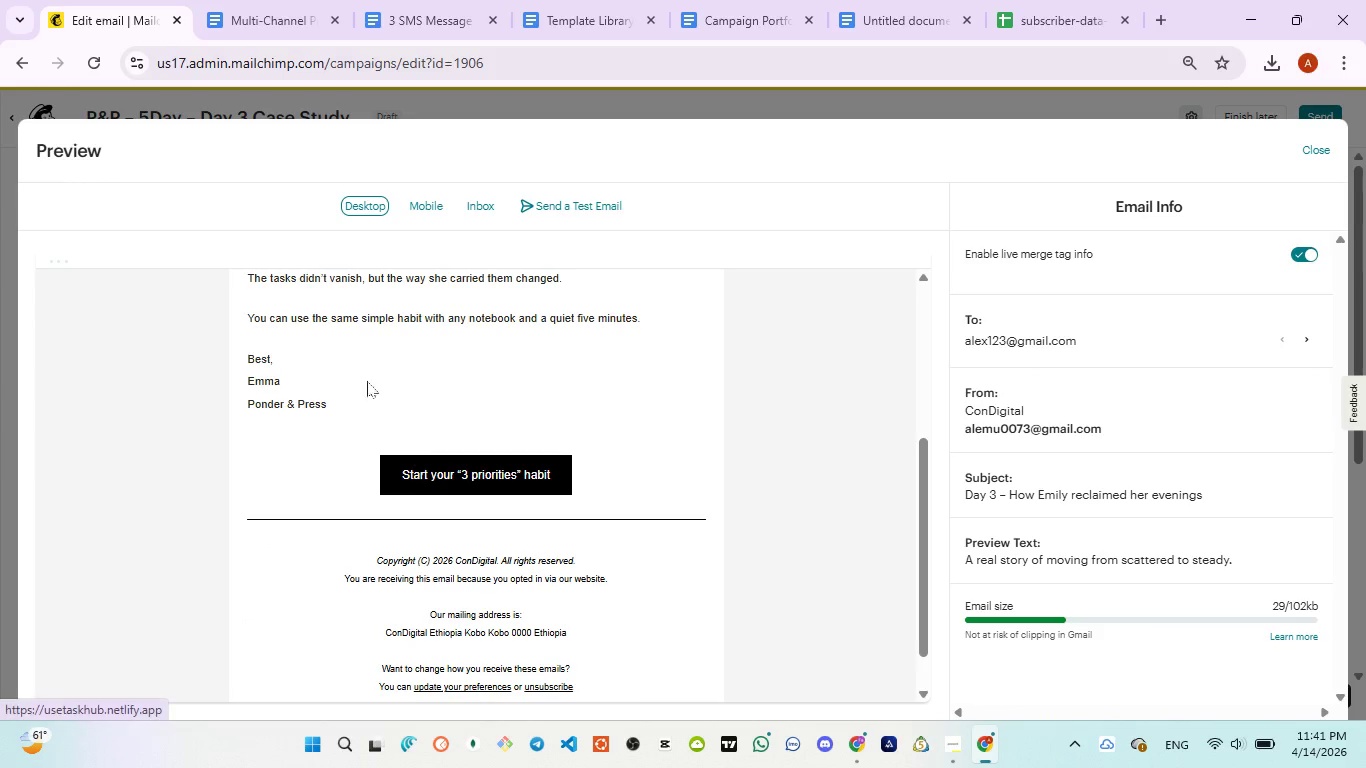 
scroll: coordinate [333, 350], scroll_direction: up, amount: 1.0
 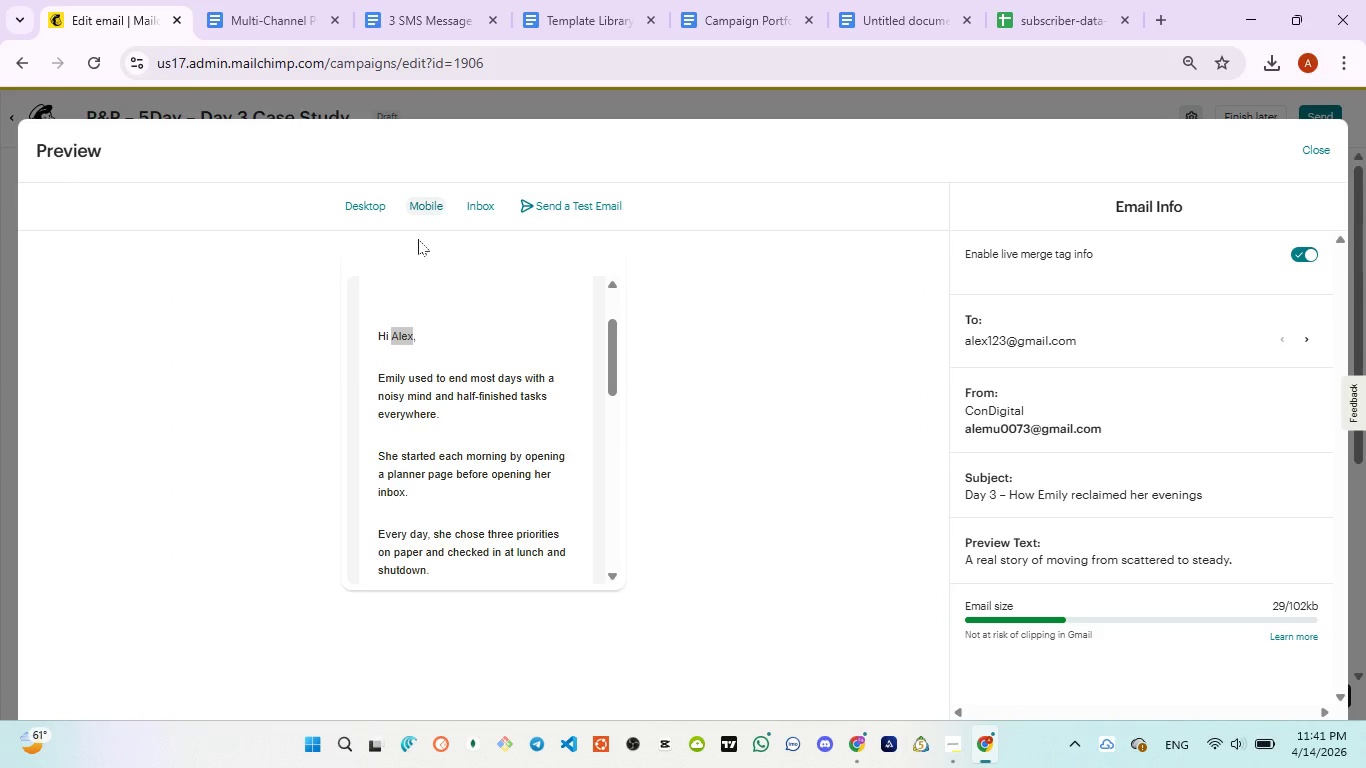 
scroll: coordinate [408, 383], scroll_direction: down, amount: 5.0
 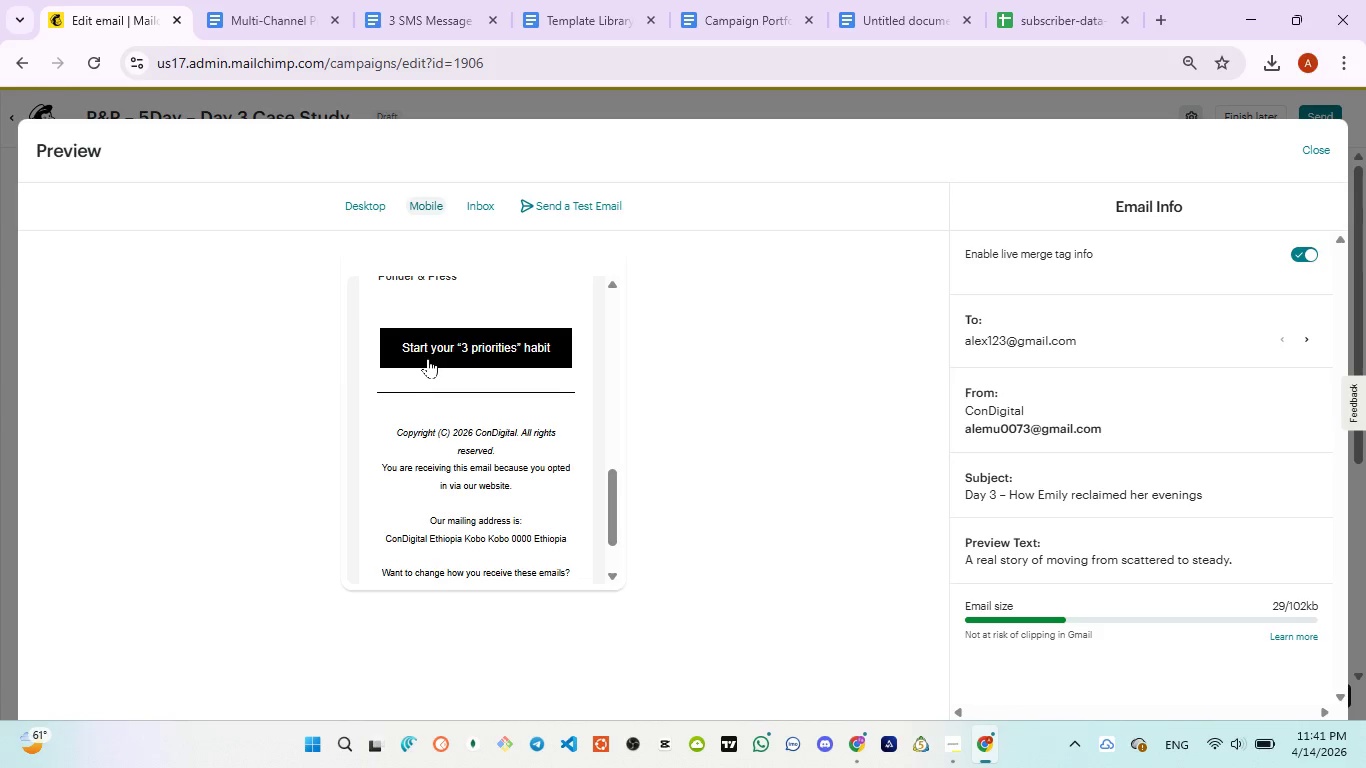 
left_click([432, 352])
 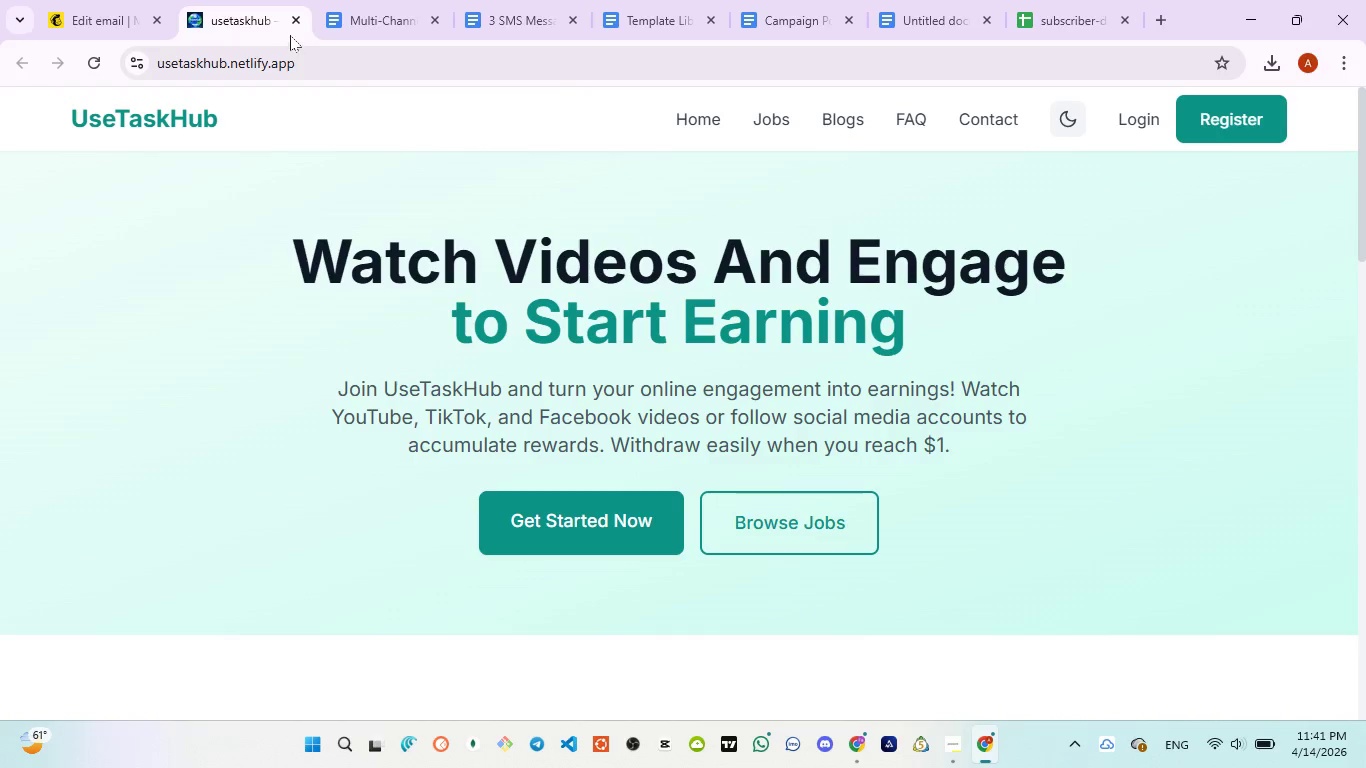 
left_click([293, 23])
 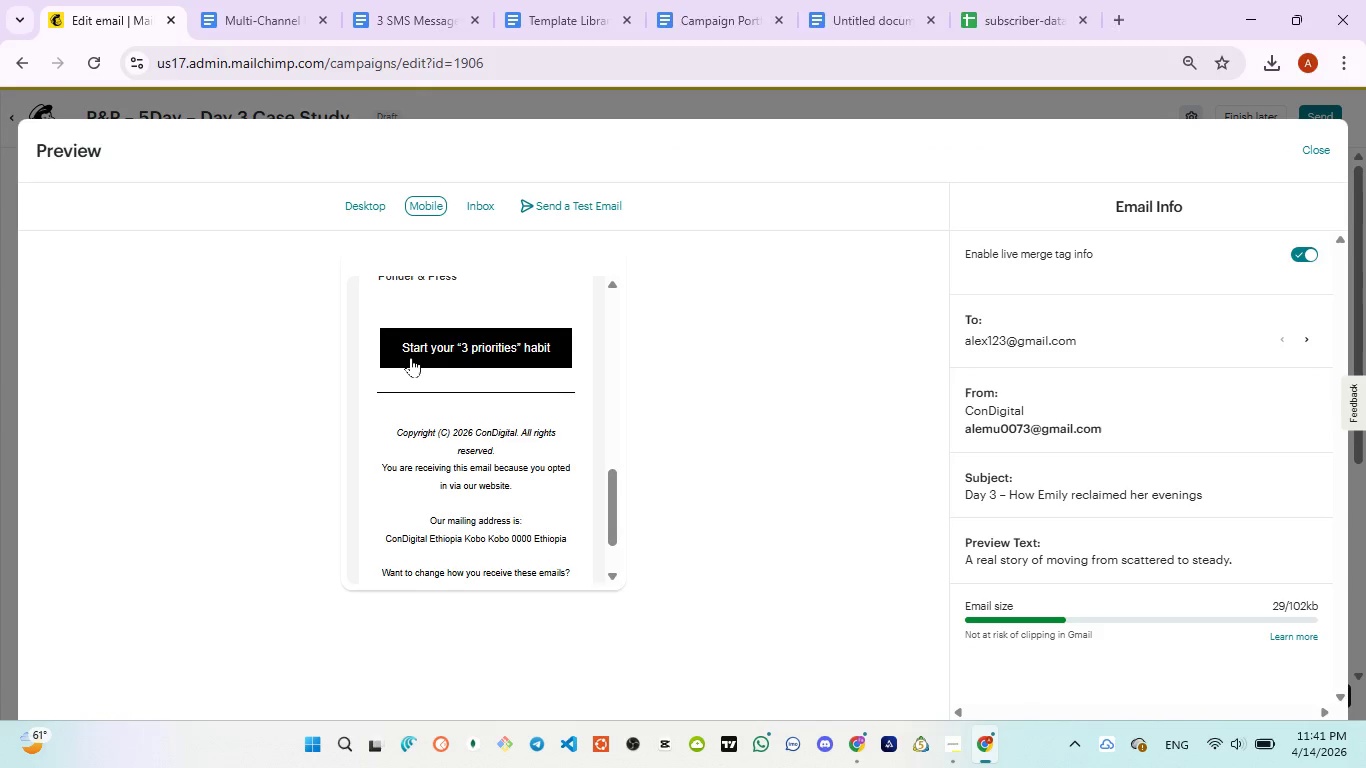 
scroll: coordinate [424, 398], scroll_direction: down, amount: 3.0
 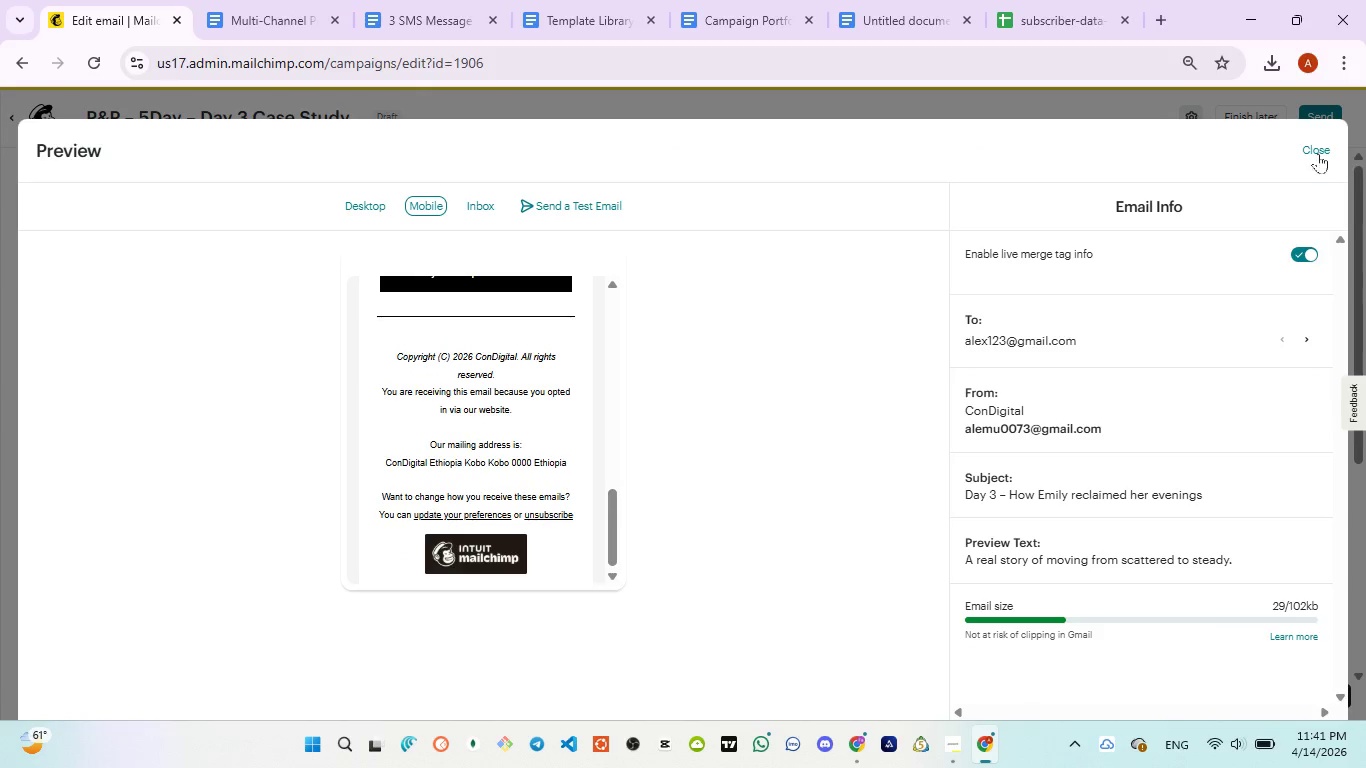 
left_click([1318, 146])
 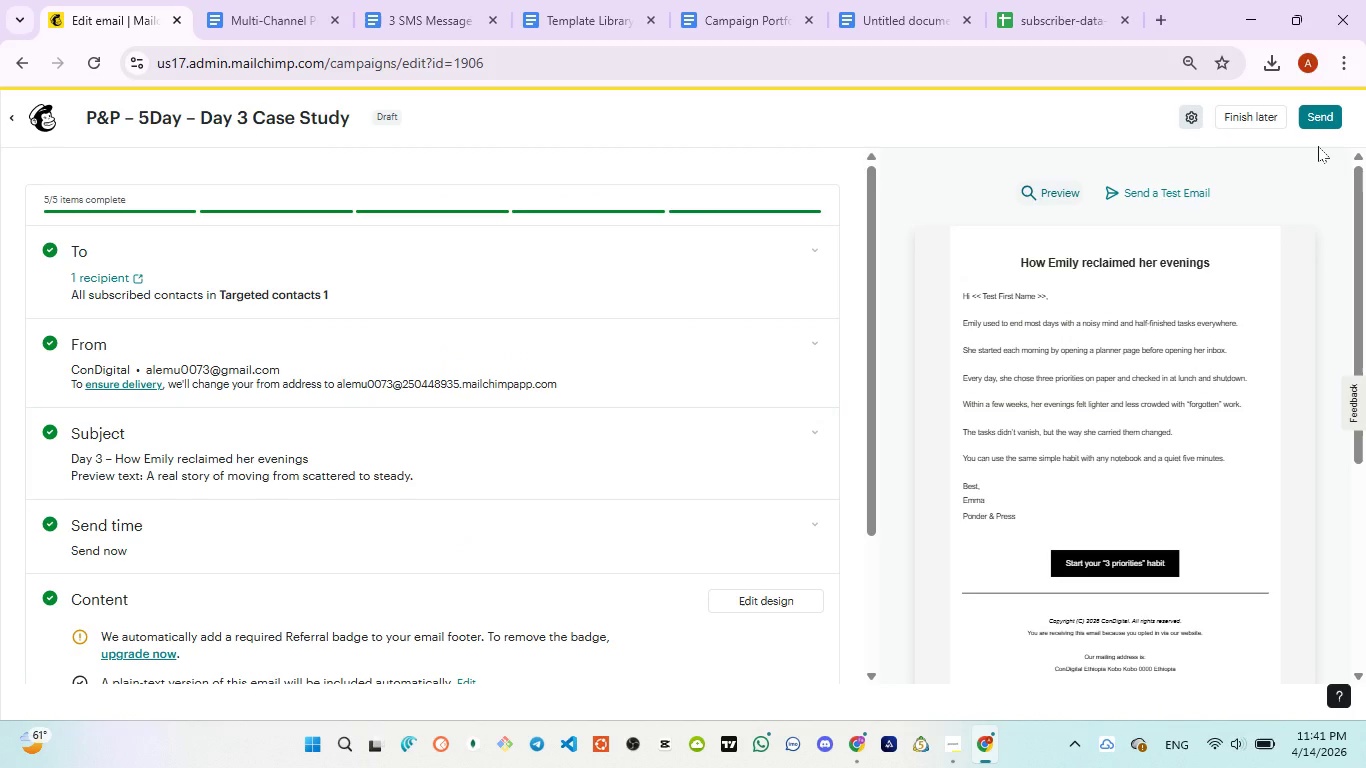 
wait(9.42)
 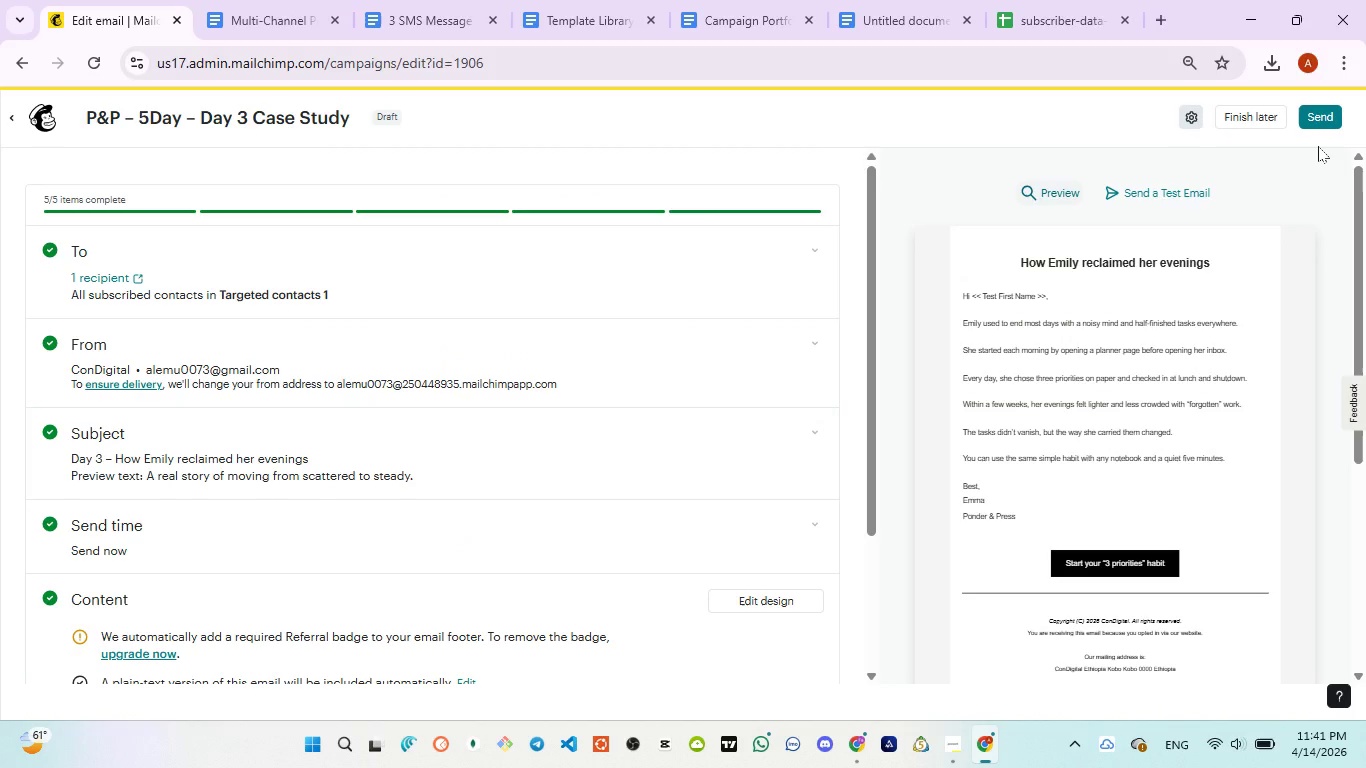 
left_click([17, 121])
 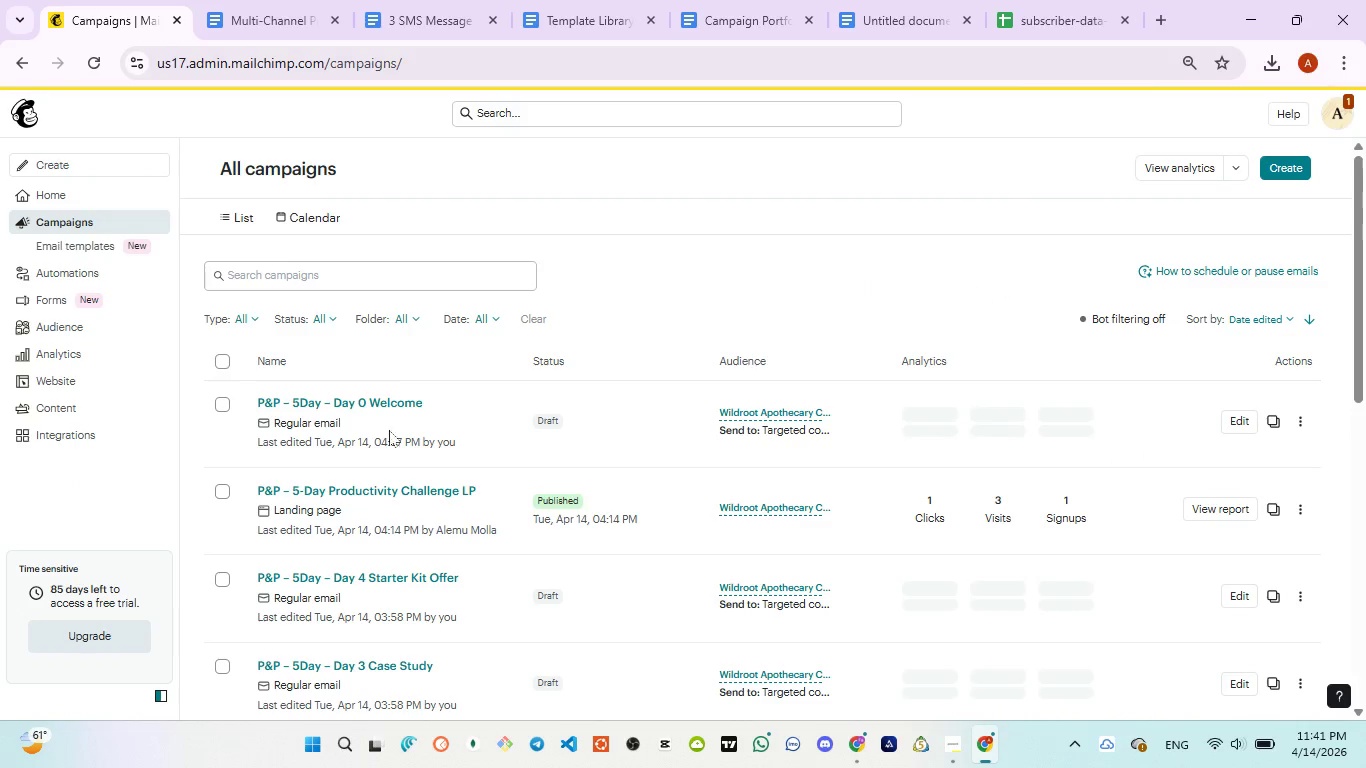 
scroll: coordinate [393, 529], scroll_direction: down, amount: 1.0
 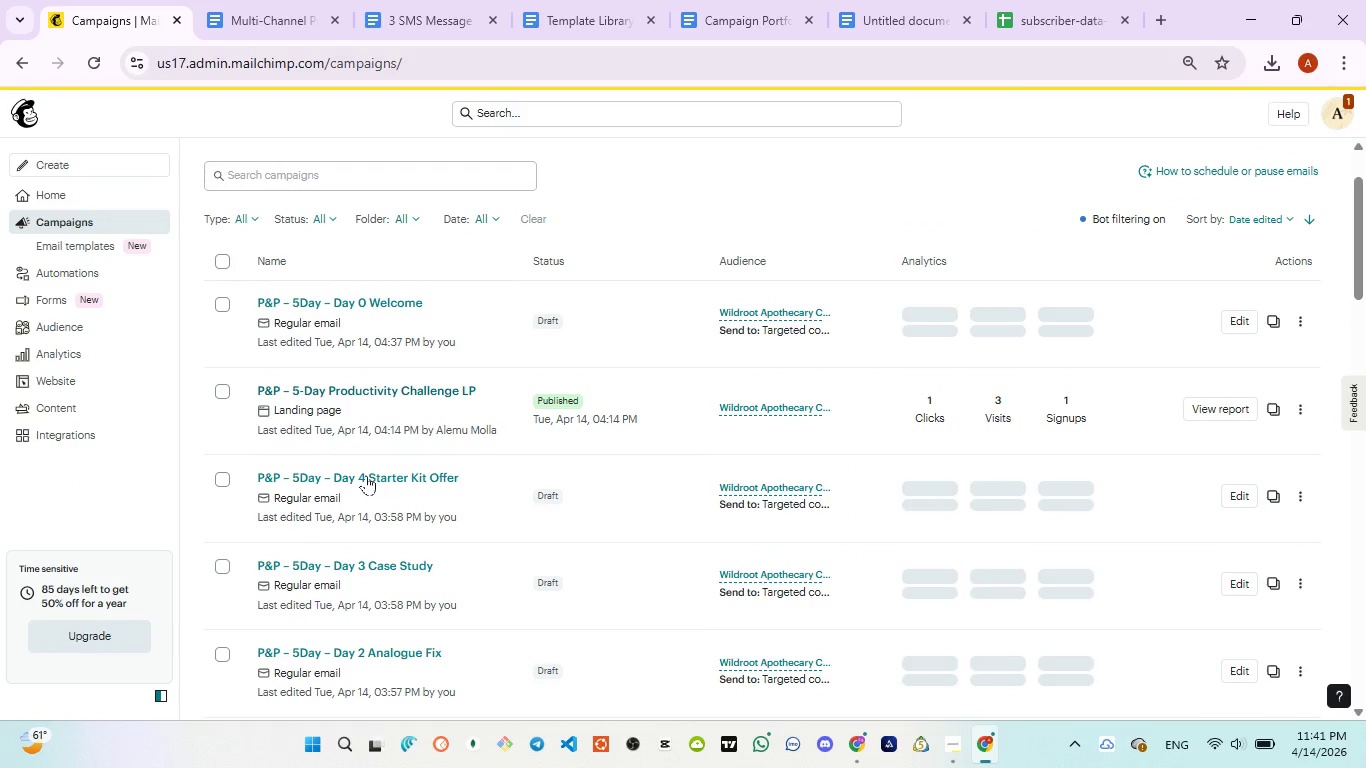 
left_click([366, 475])
 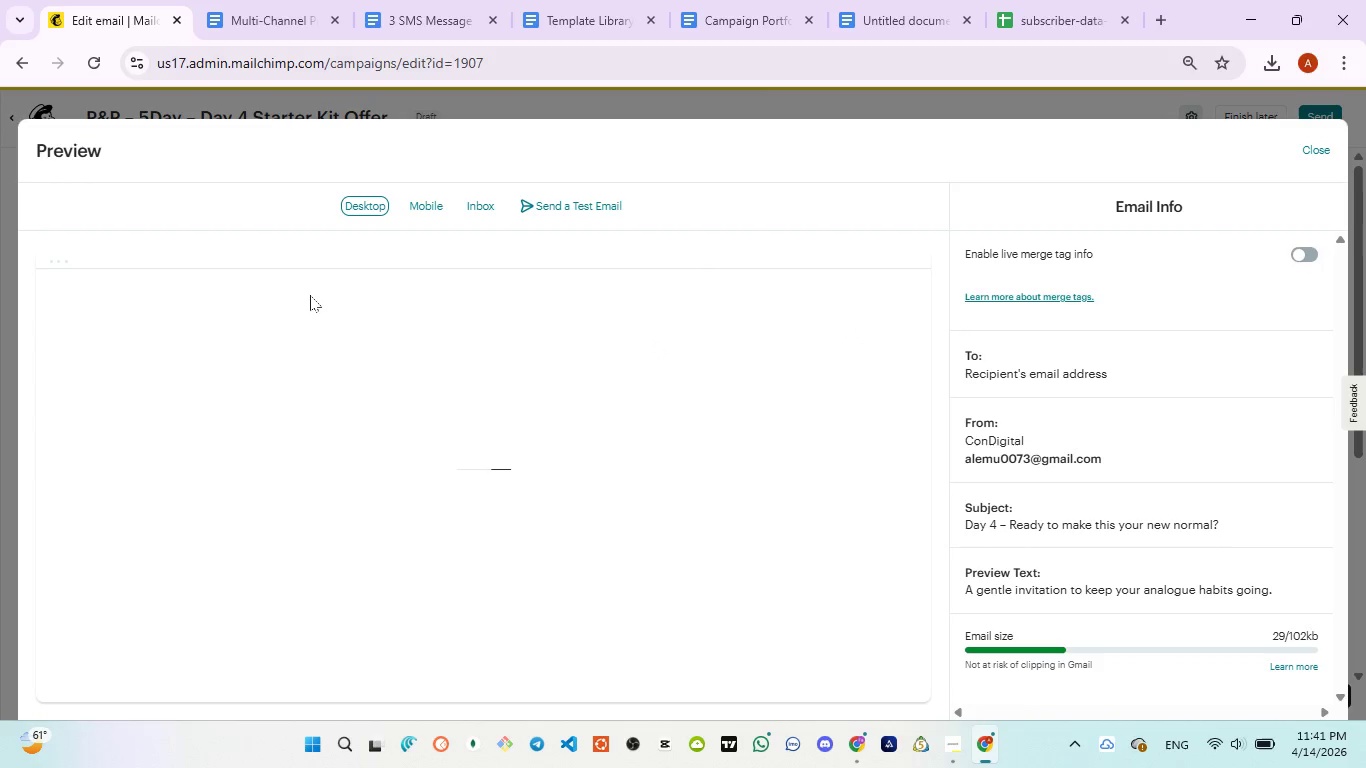 
wait(5.99)
 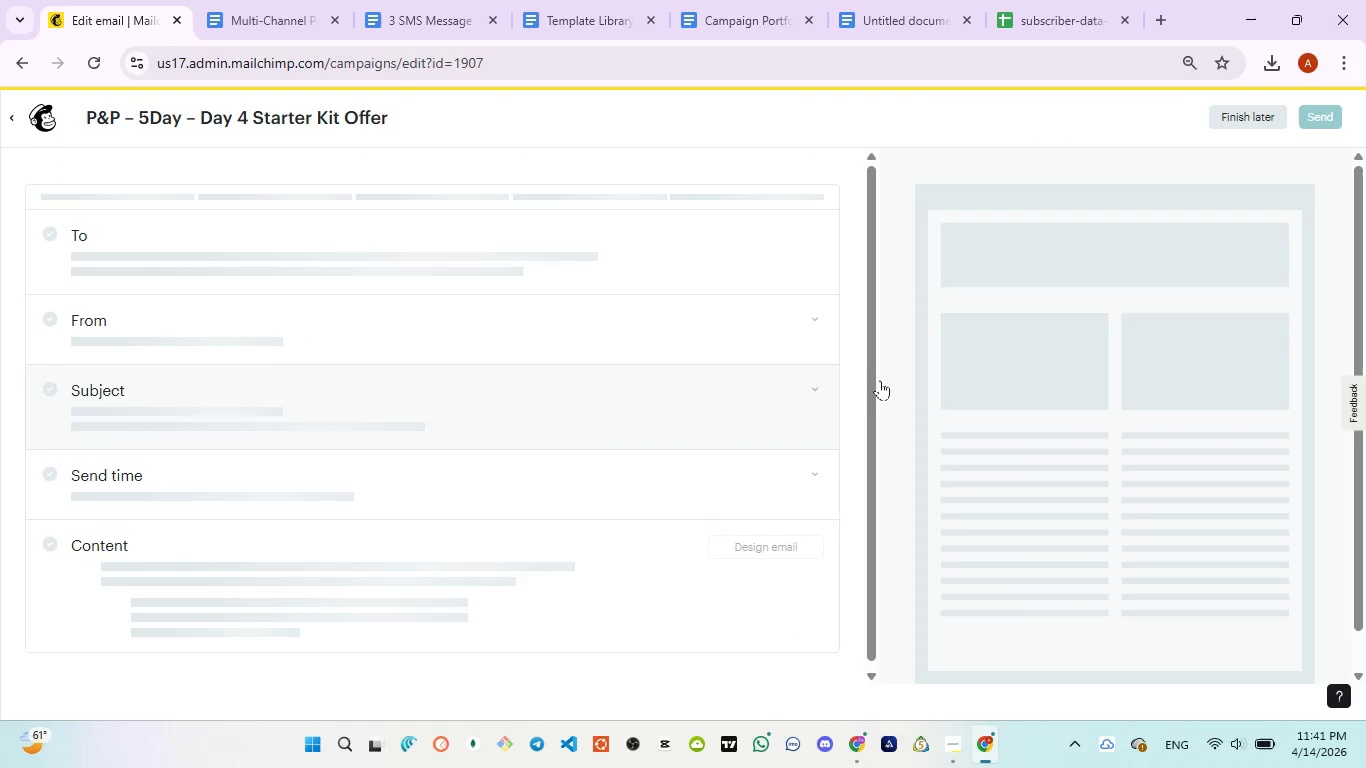 
scroll: coordinate [323, 297], scroll_direction: down, amount: 6.0
 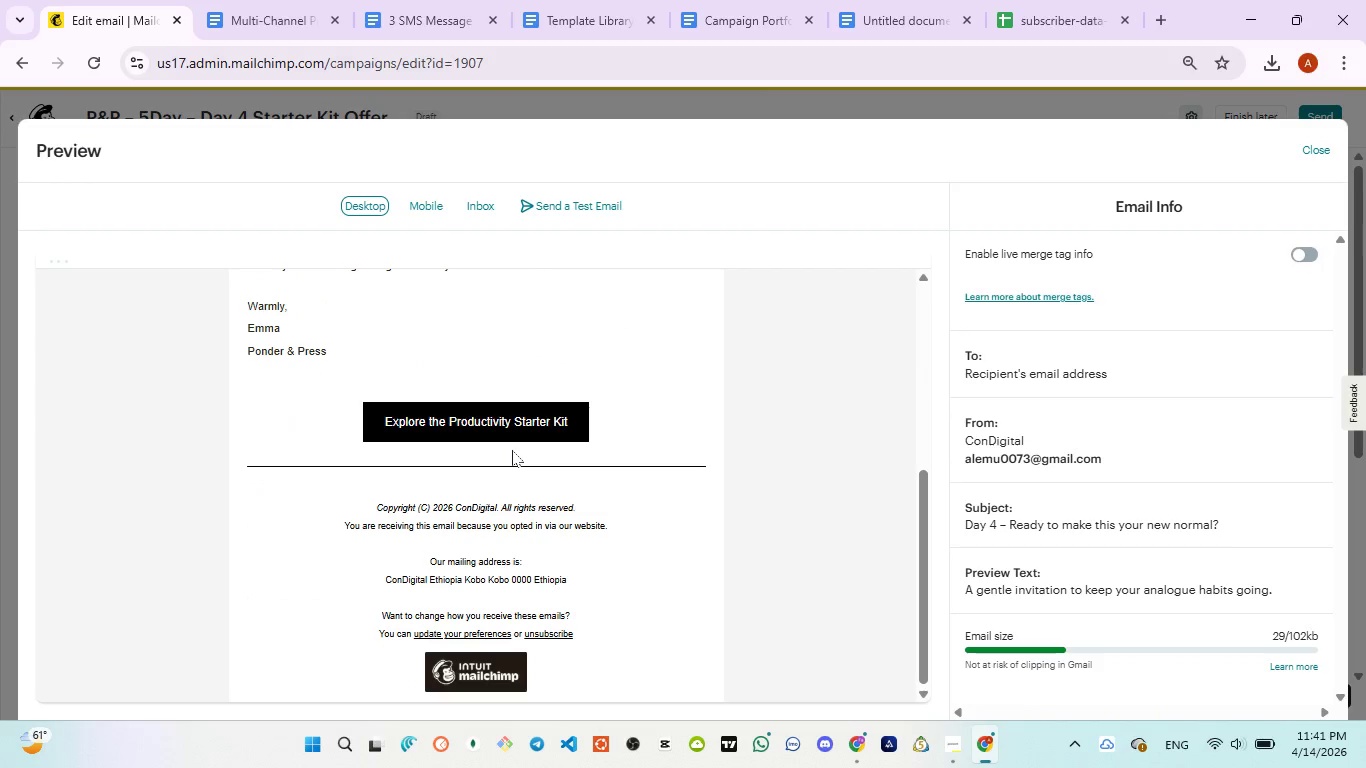 
left_click([514, 414])
 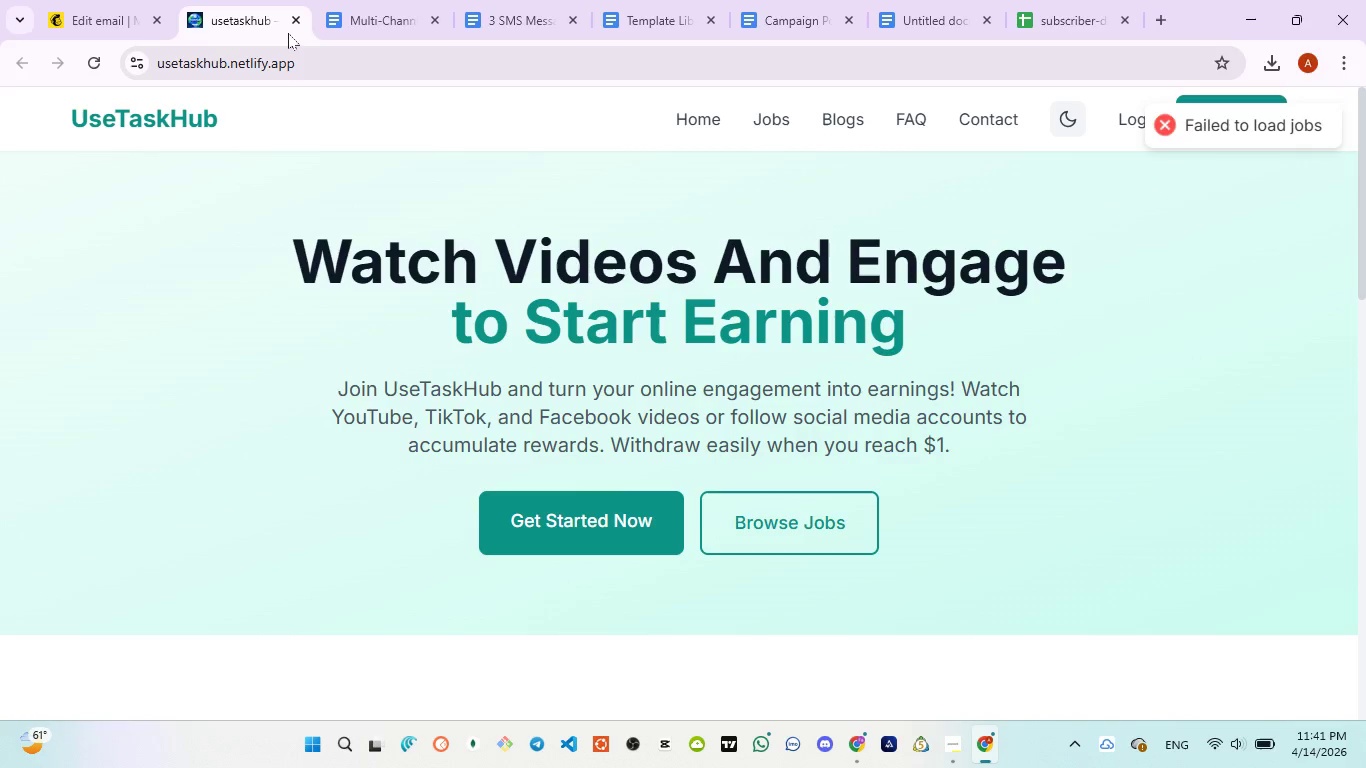 
left_click([293, 18])
 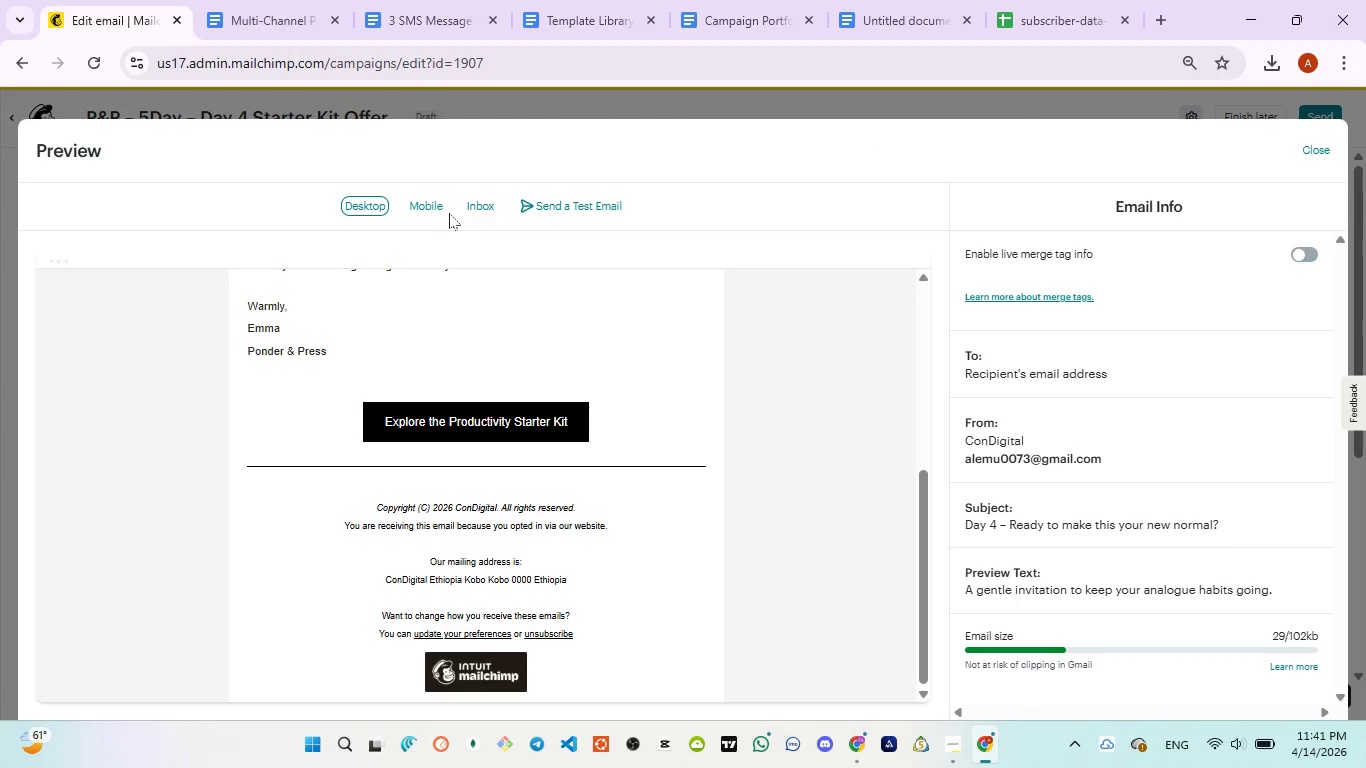 
left_click([428, 209])
 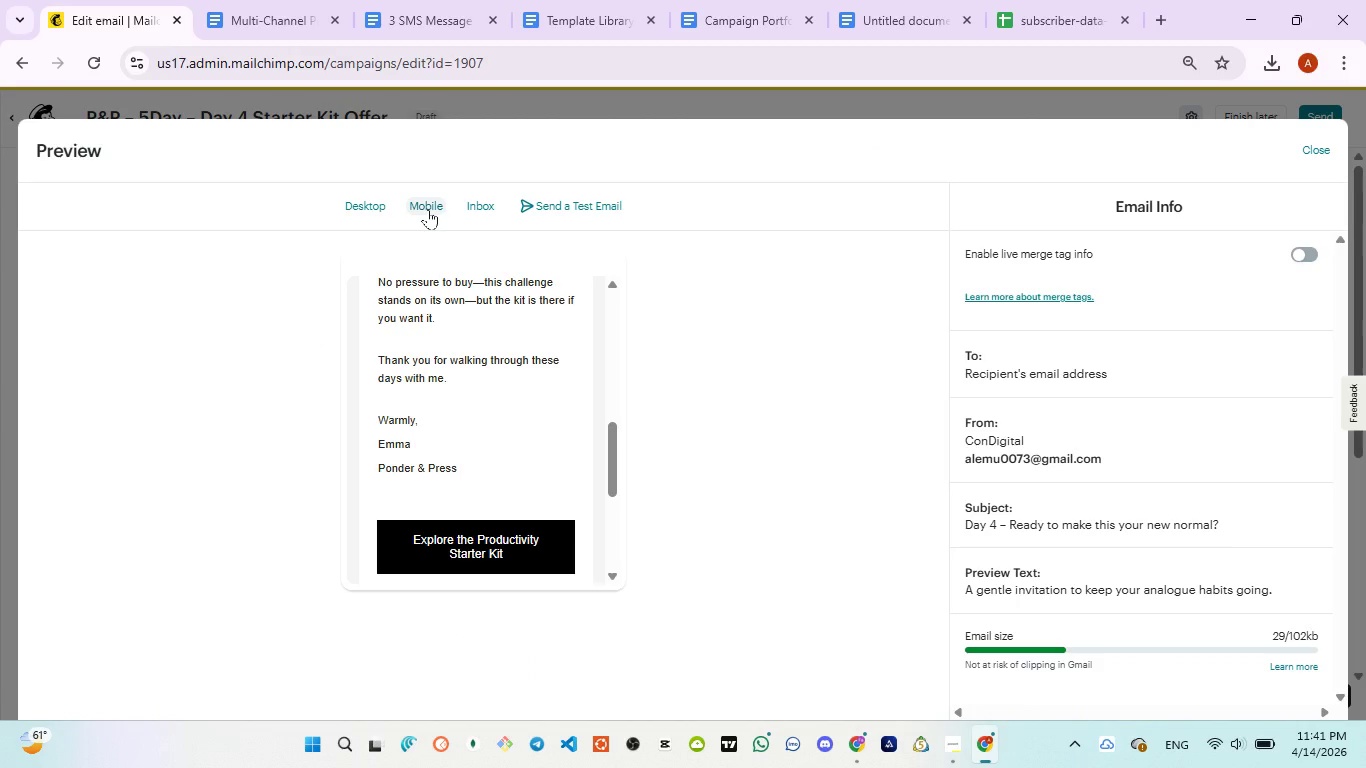 
scroll: coordinate [435, 388], scroll_direction: up, amount: 6.0
 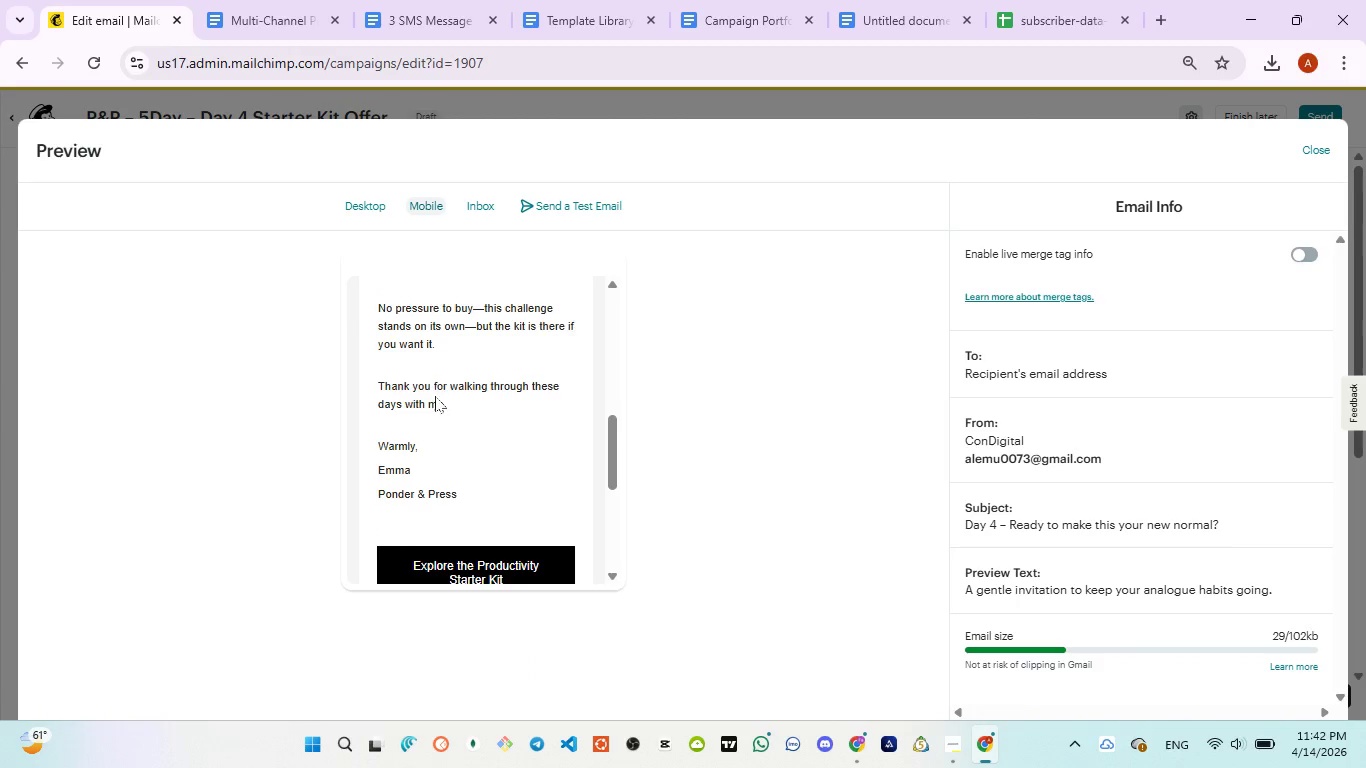 
scroll: coordinate [435, 396], scroll_direction: down, amount: 1.0
 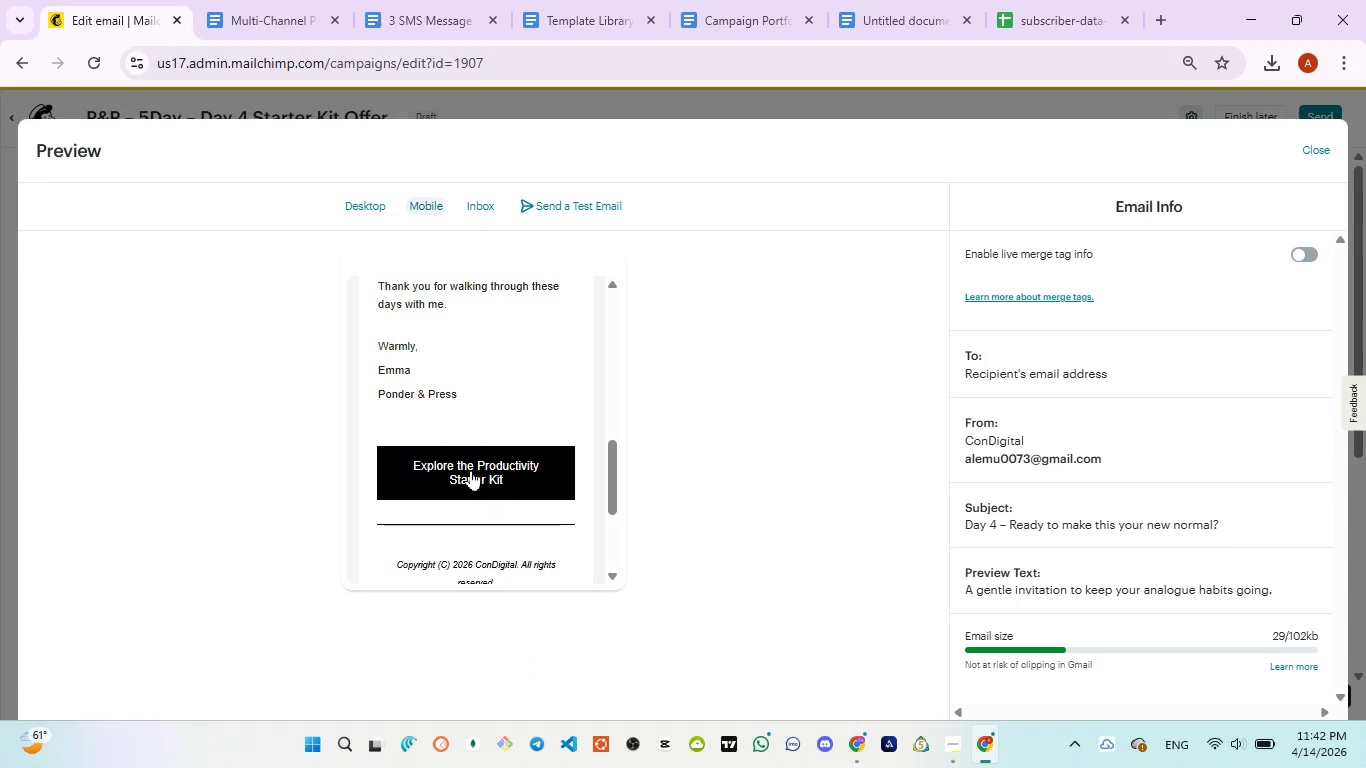 
left_click([471, 470])
 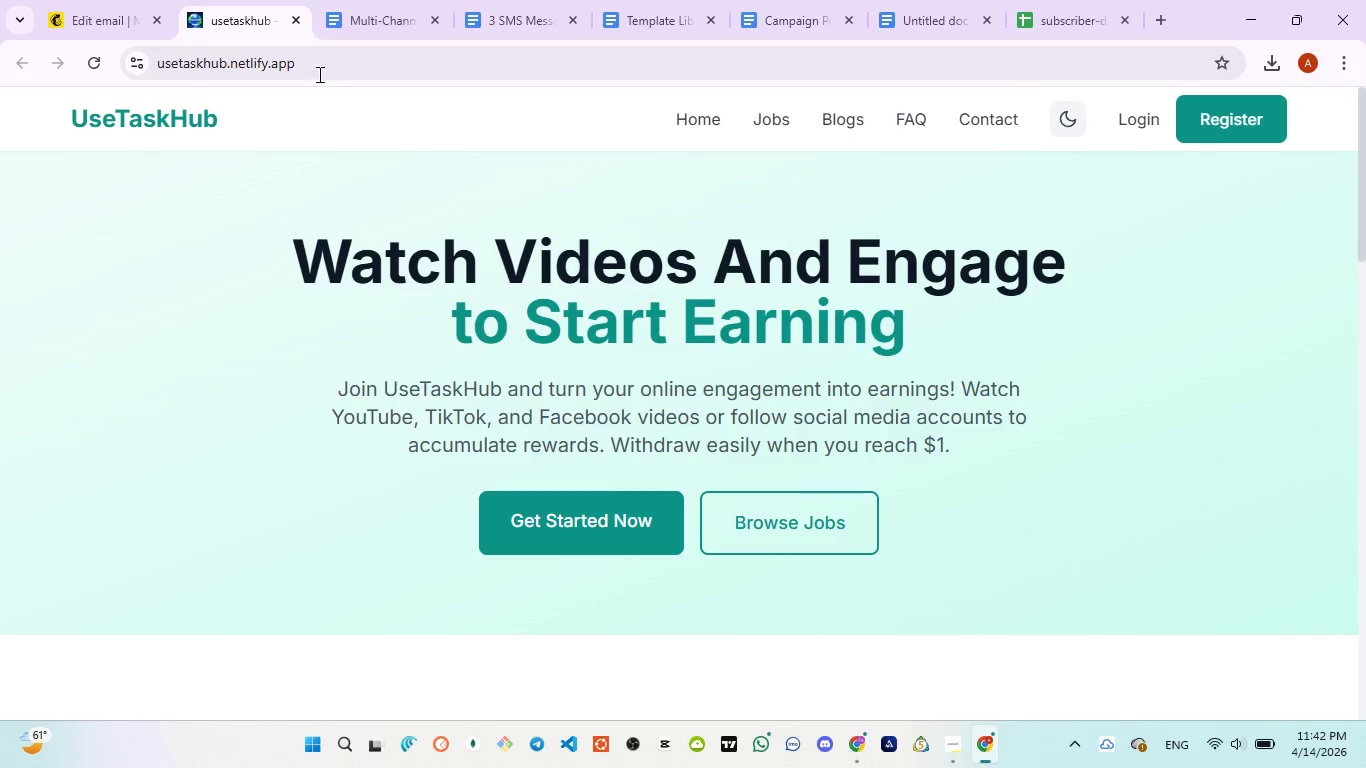 
left_click([295, 28])
 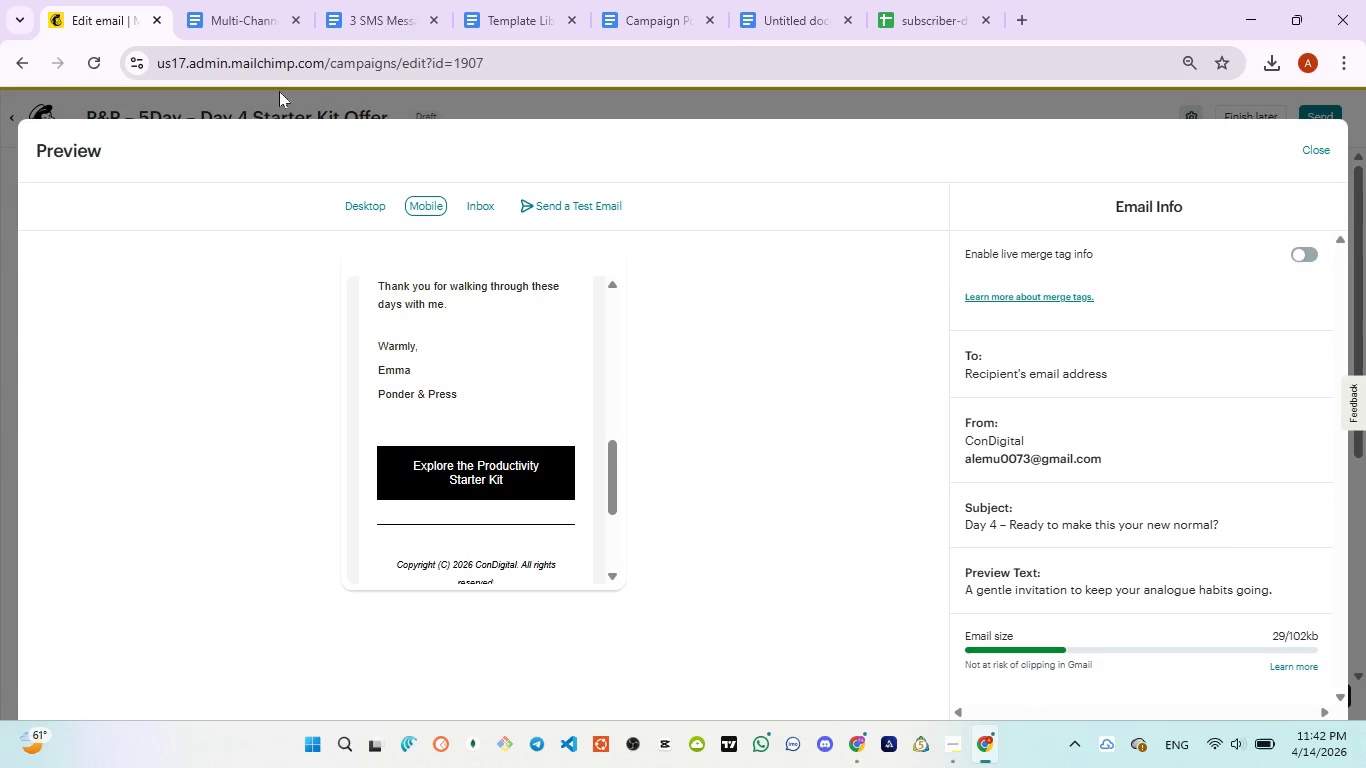 
scroll: coordinate [279, 110], scroll_direction: up, amount: 2.0
 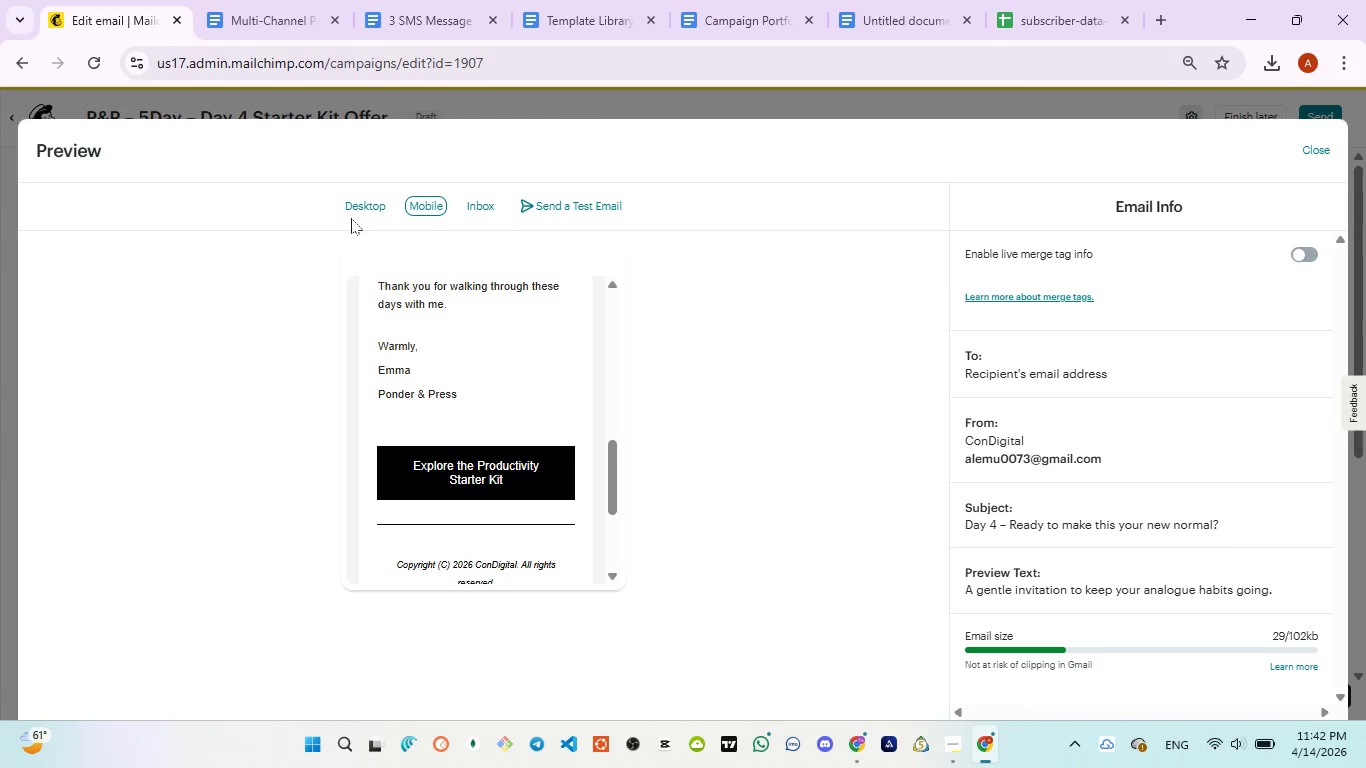 
left_click([351, 218])
 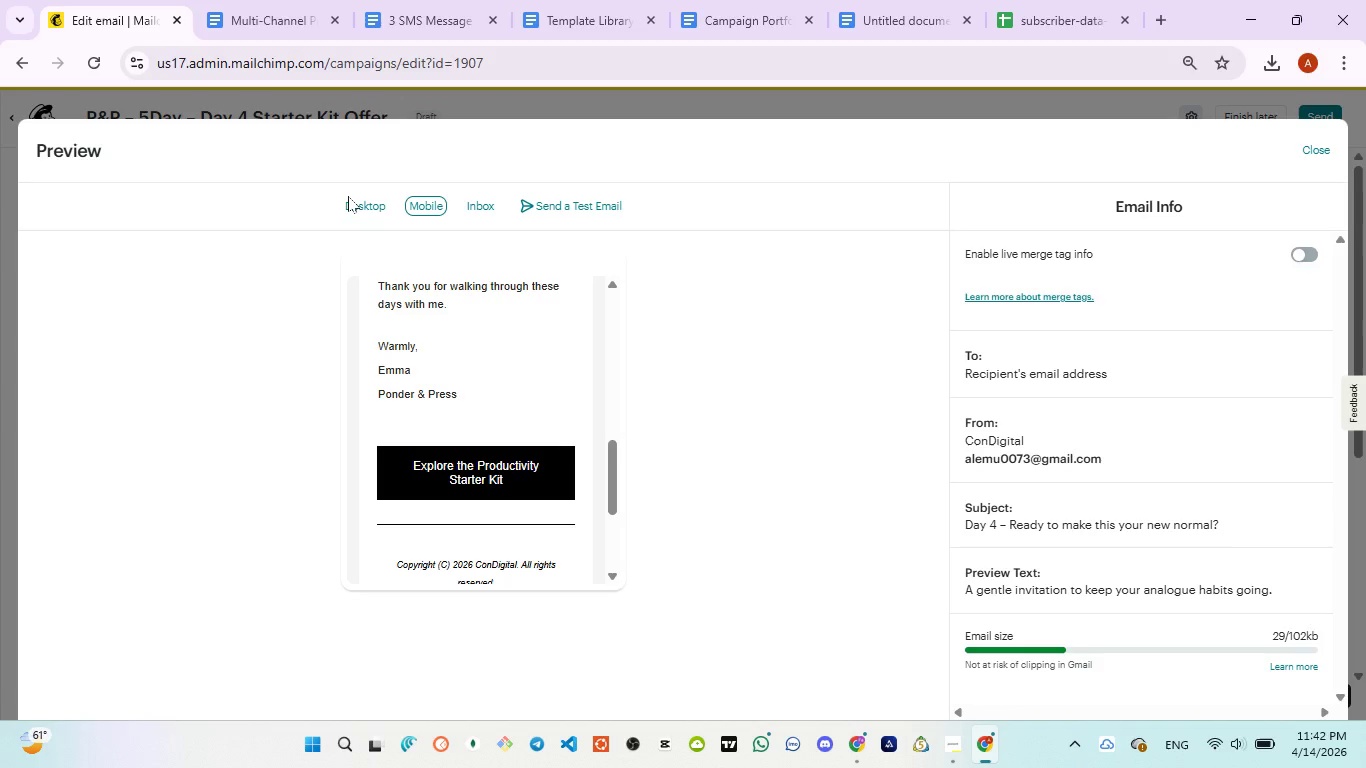 
wait(10.7)
 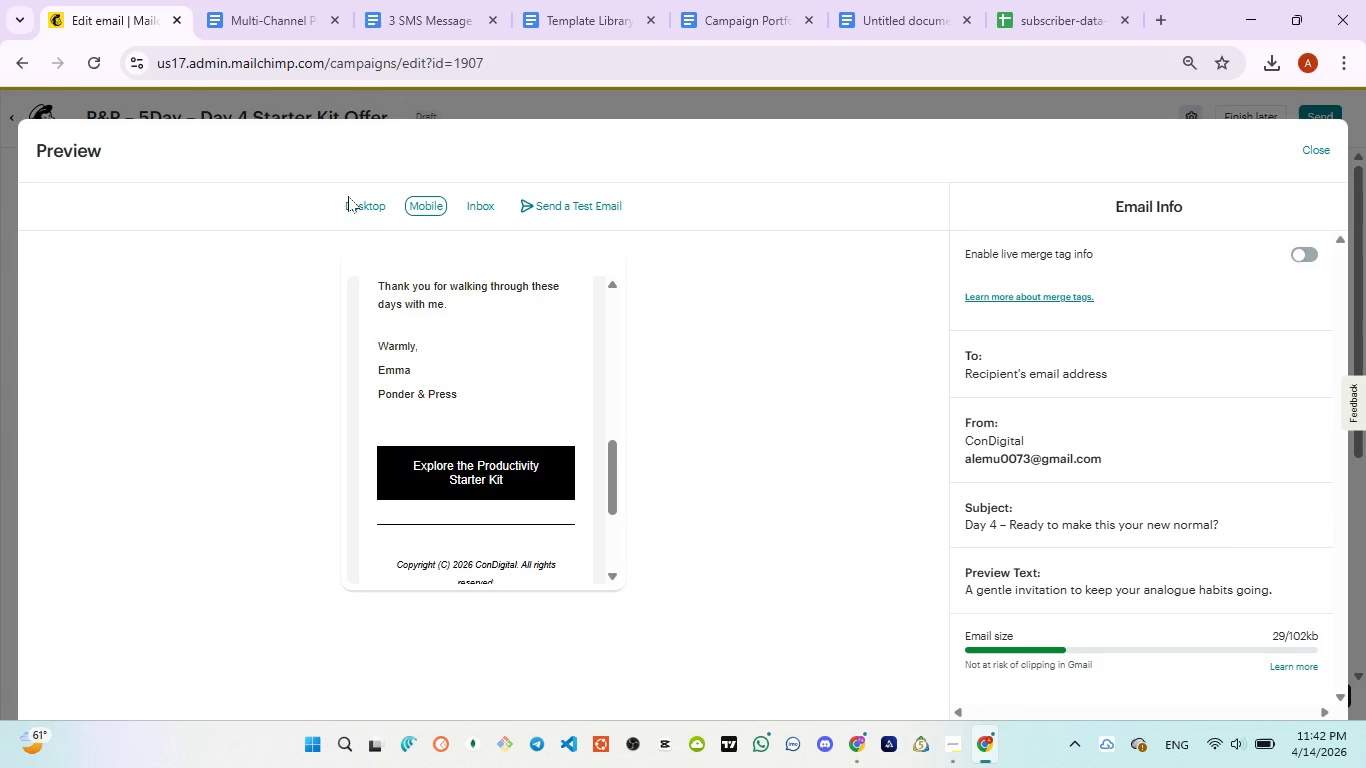 
scroll: coordinate [286, 354], scroll_direction: up, amount: 2.0
 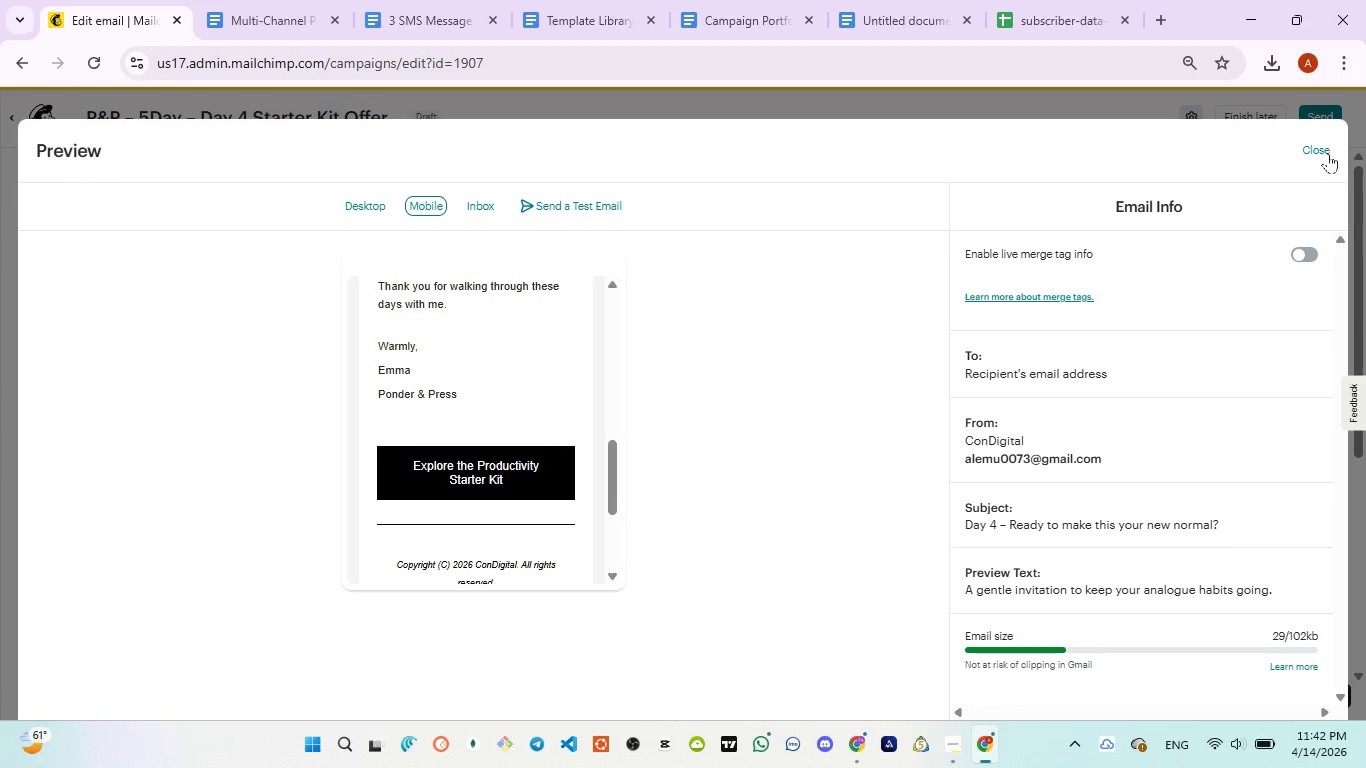 
left_click([1316, 162])
 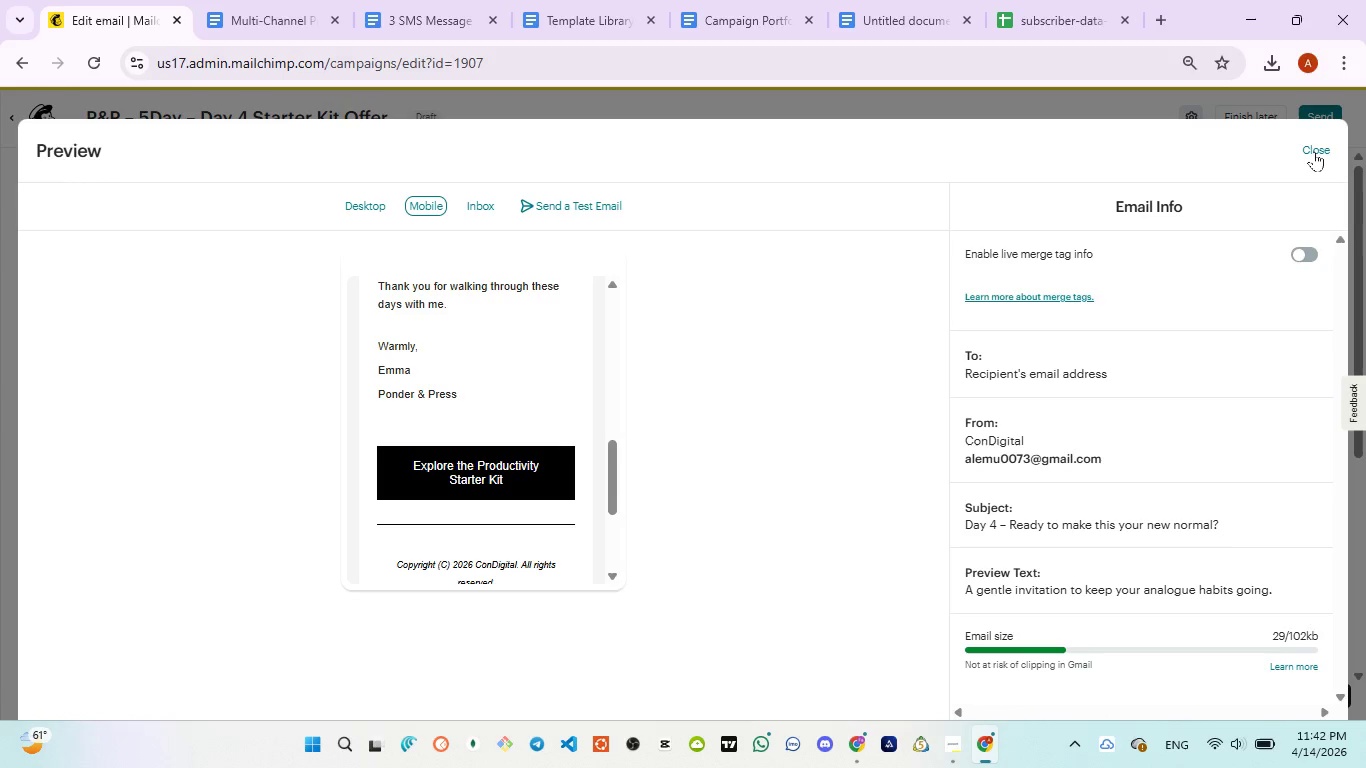 
left_click([1314, 151])
 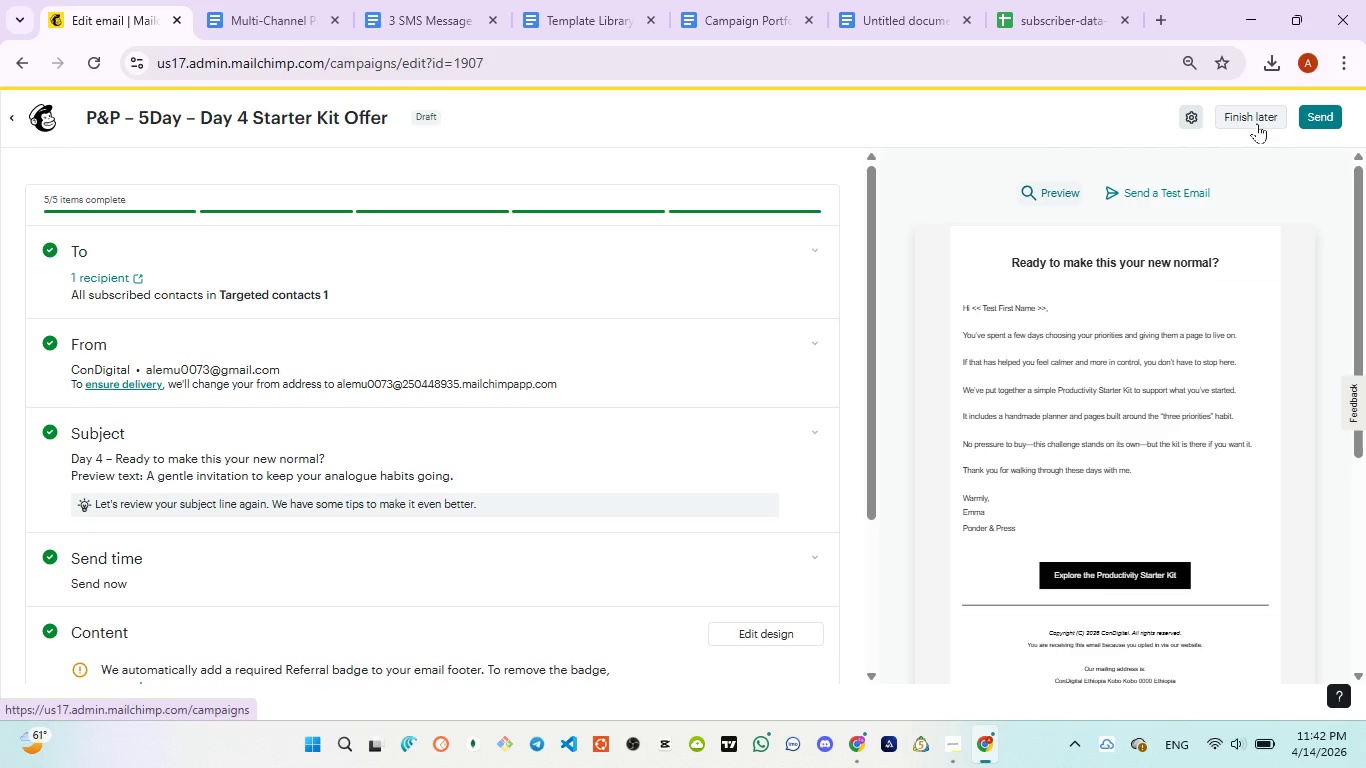 
scroll: coordinate [1235, 180], scroll_direction: up, amount: 2.0
 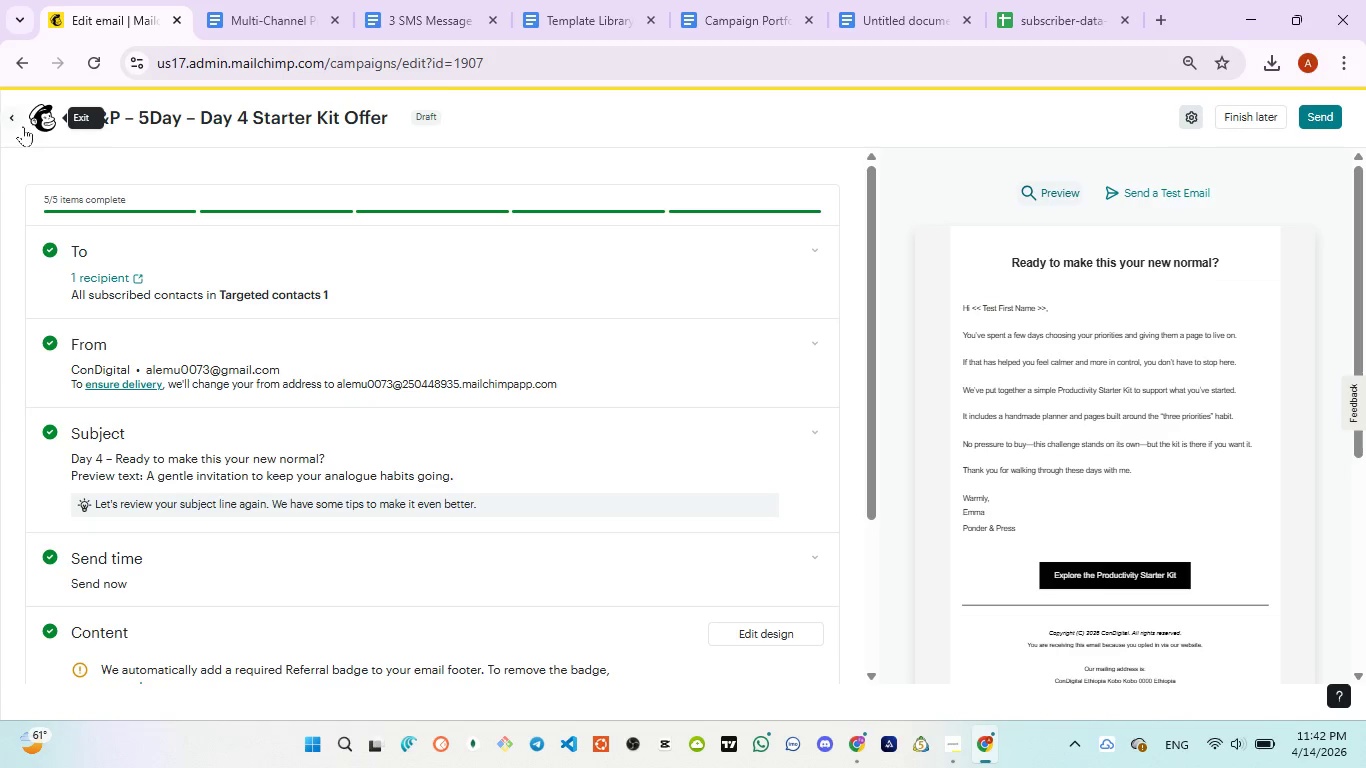 
left_click([8, 116])
 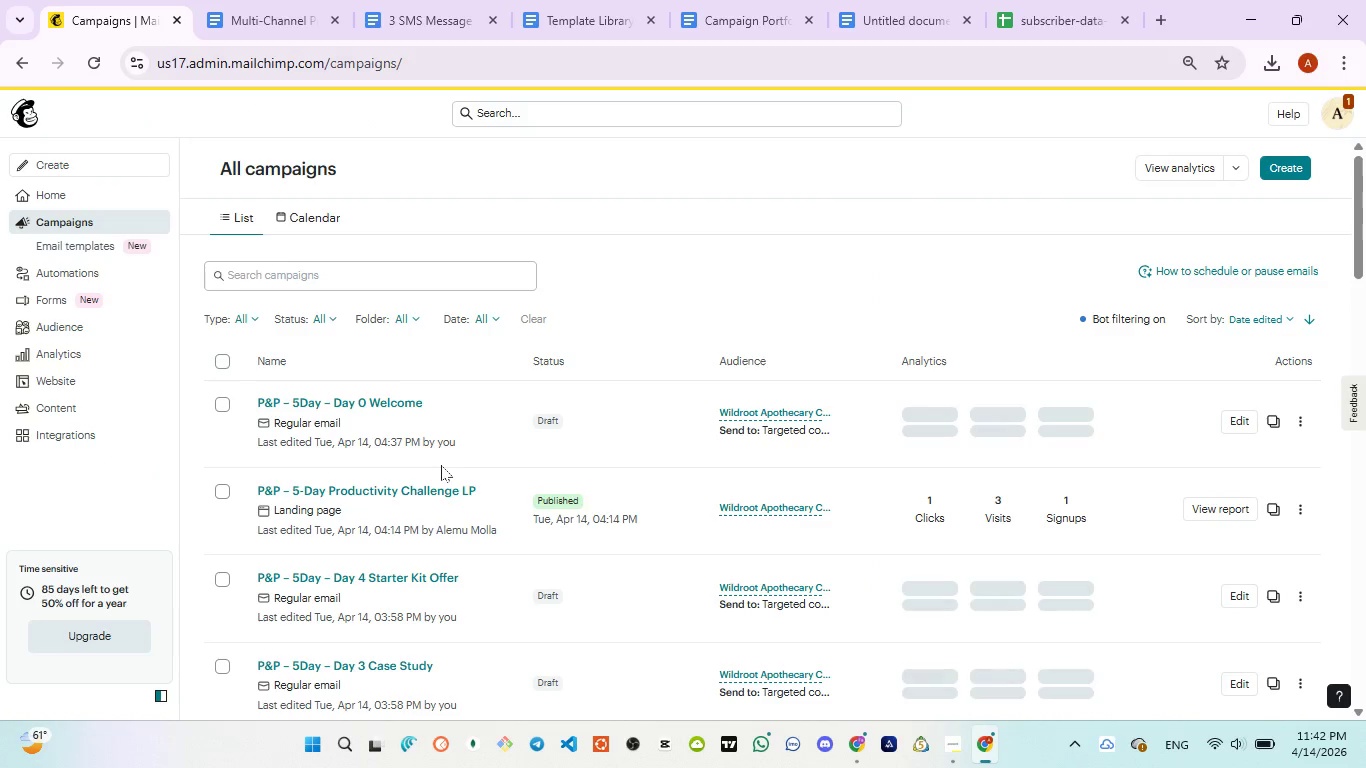 
wait(6.52)
 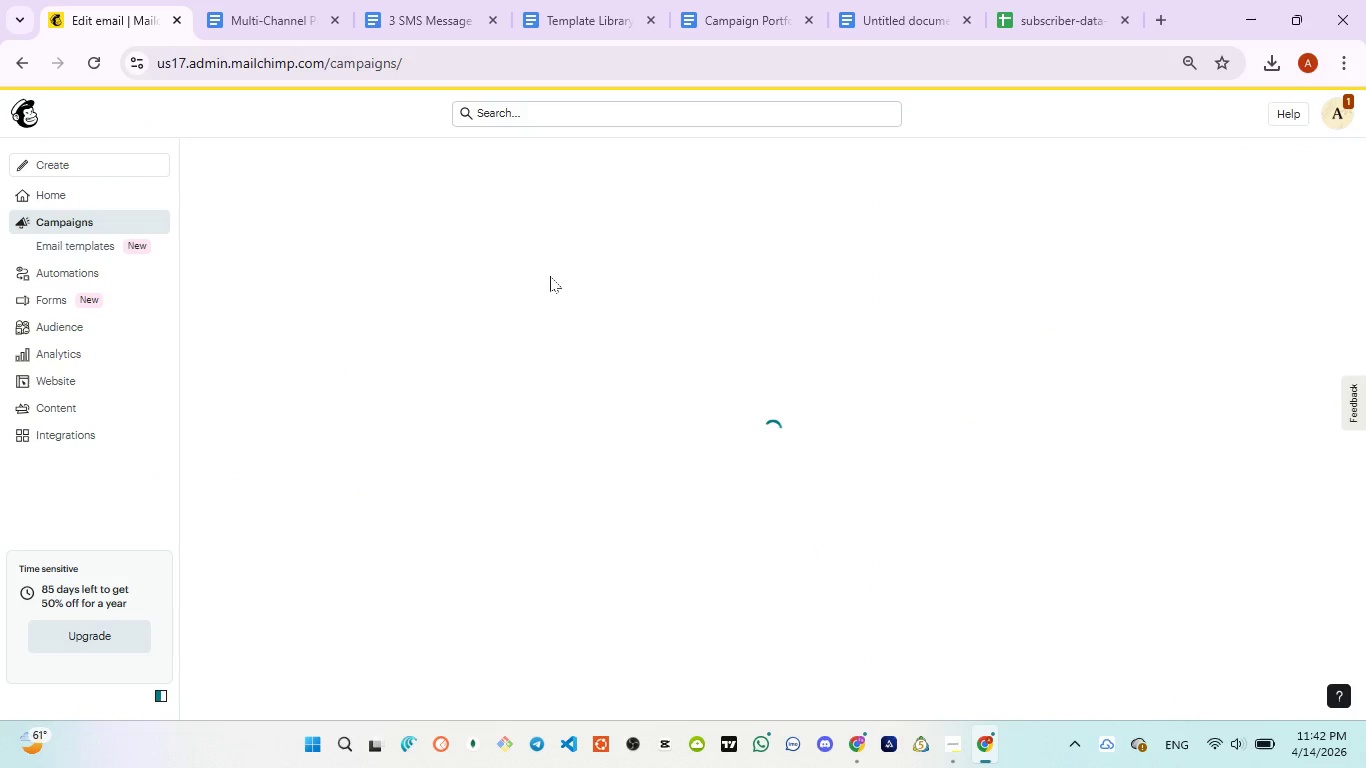 
scroll: coordinate [441, 449], scroll_direction: none, amount: 0.0
 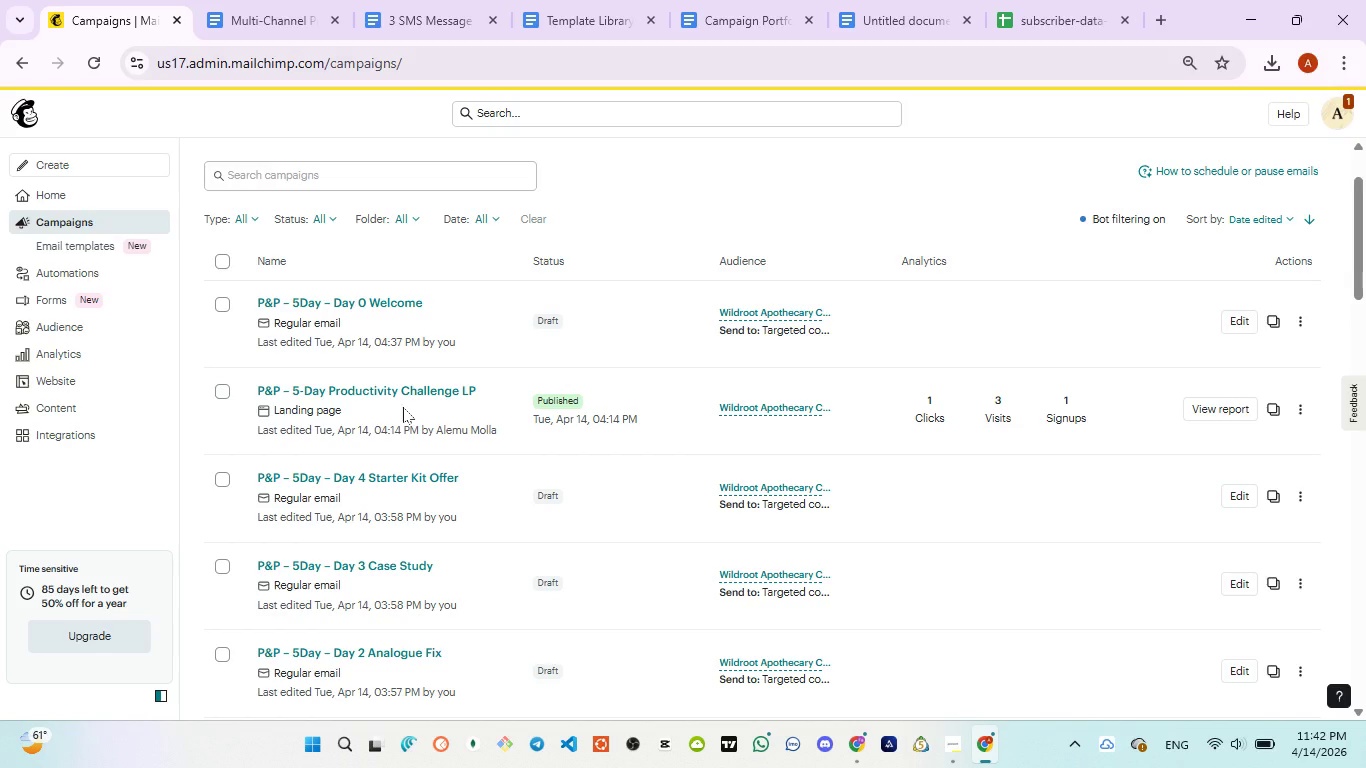 
wait(13.27)
 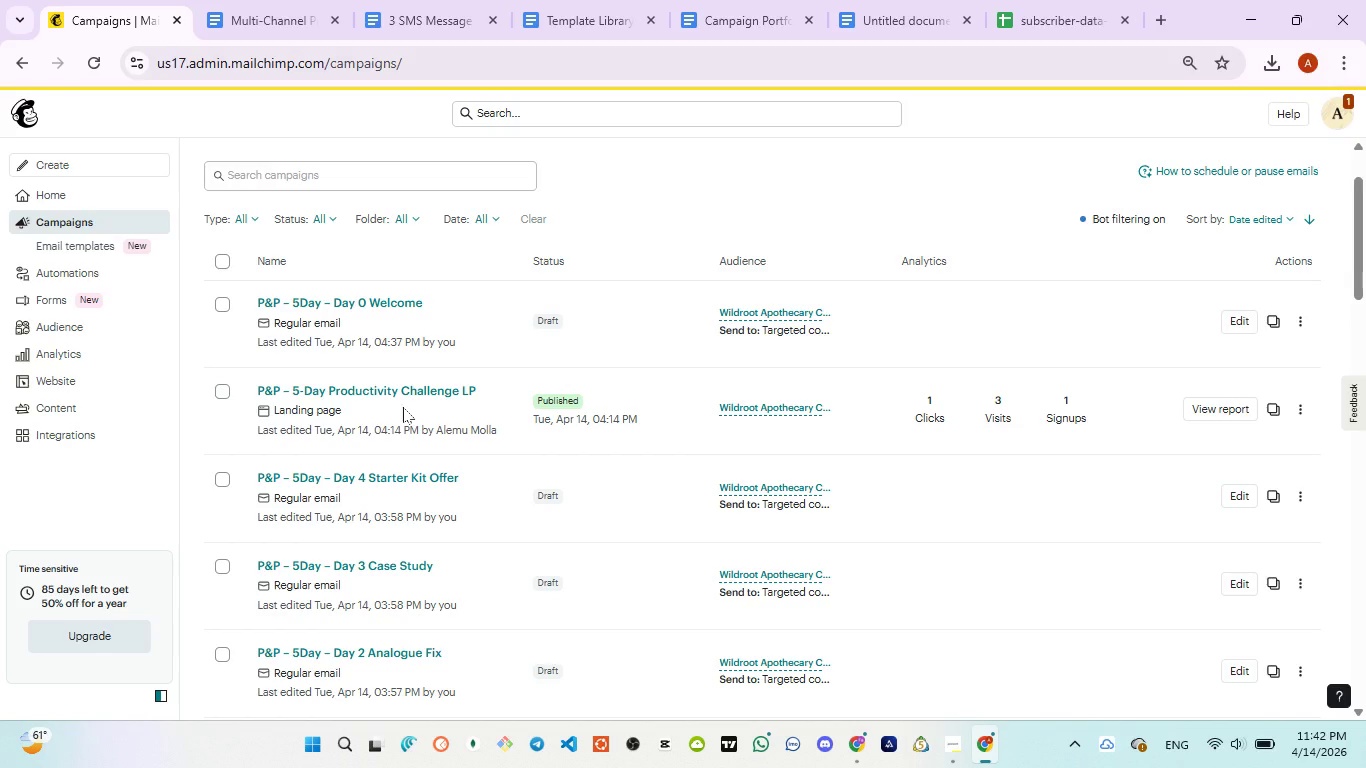 
scroll: coordinate [402, 406], scroll_direction: up, amount: 2.0
 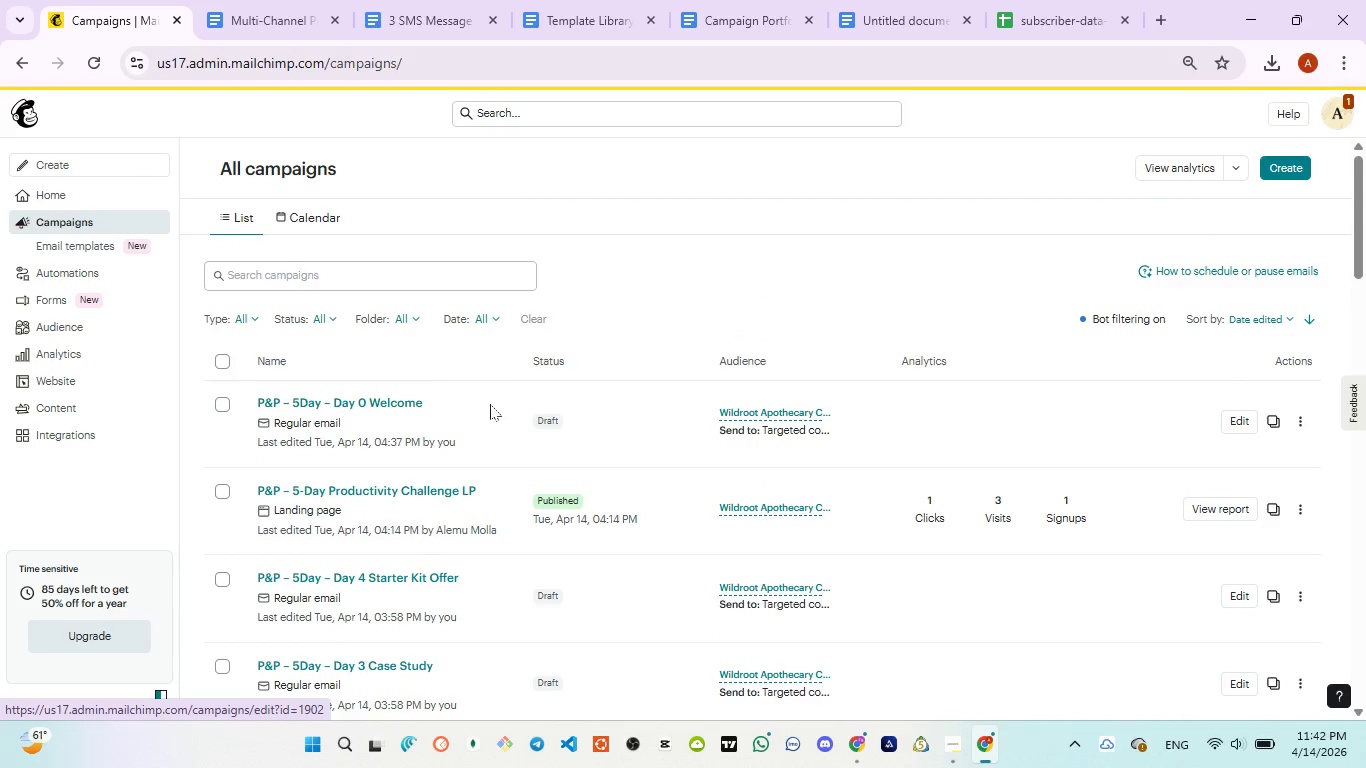 
scroll: coordinate [492, 410], scroll_direction: down, amount: 1.0
 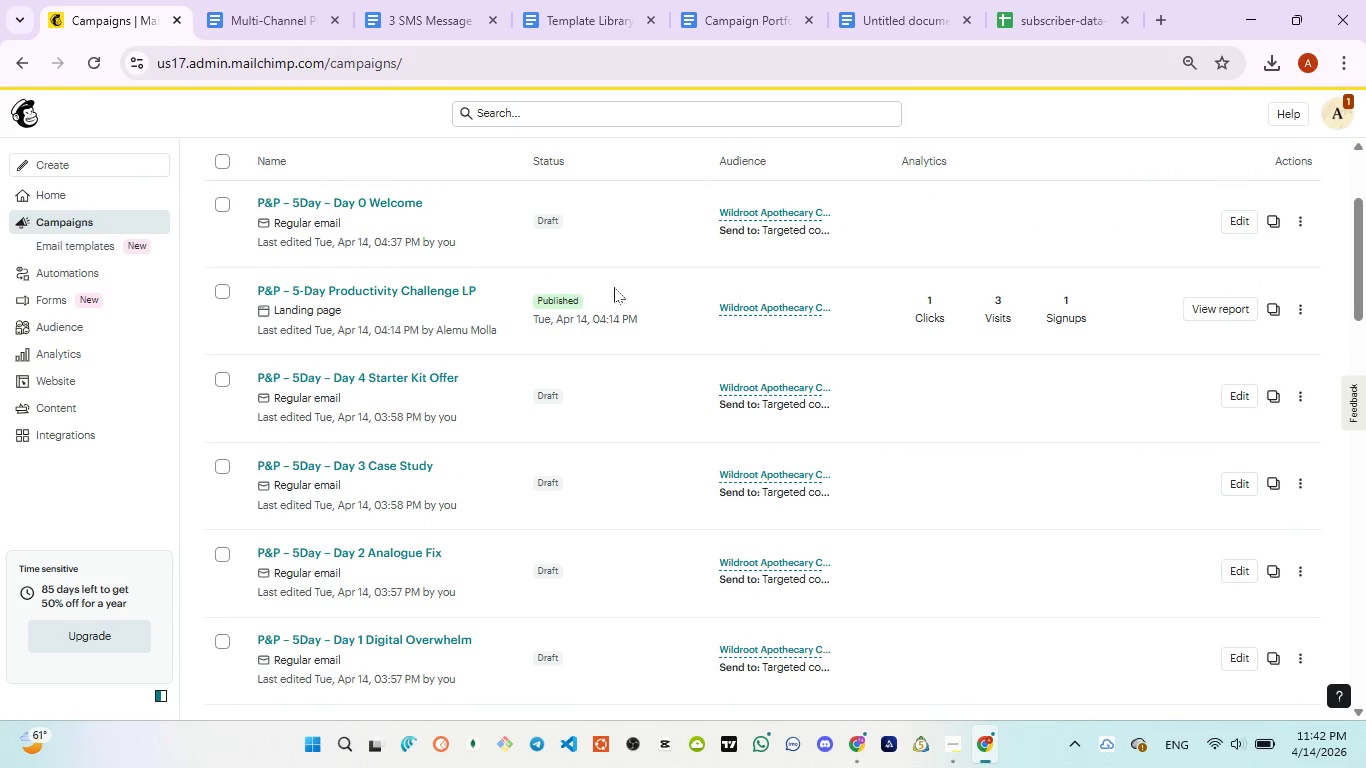 
left_click([404, 288])
 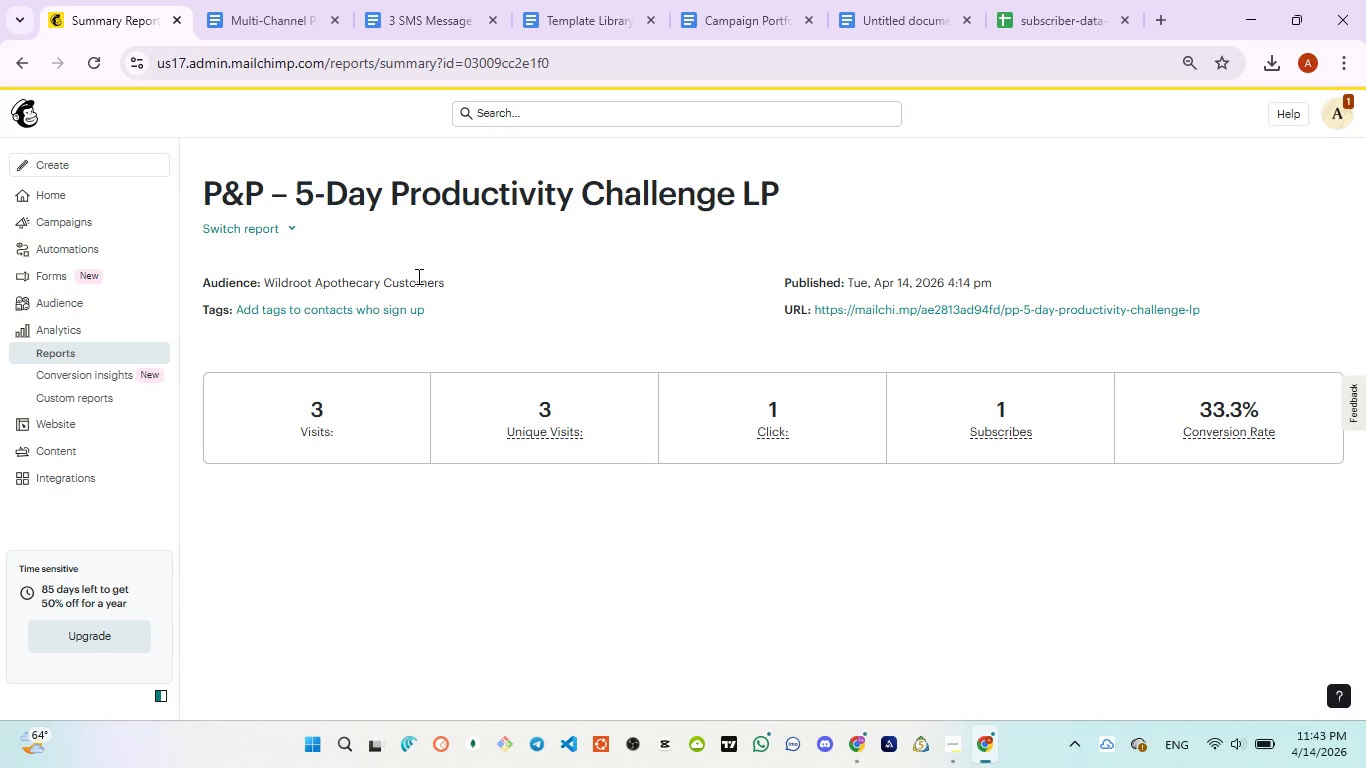 
wait(59.56)
 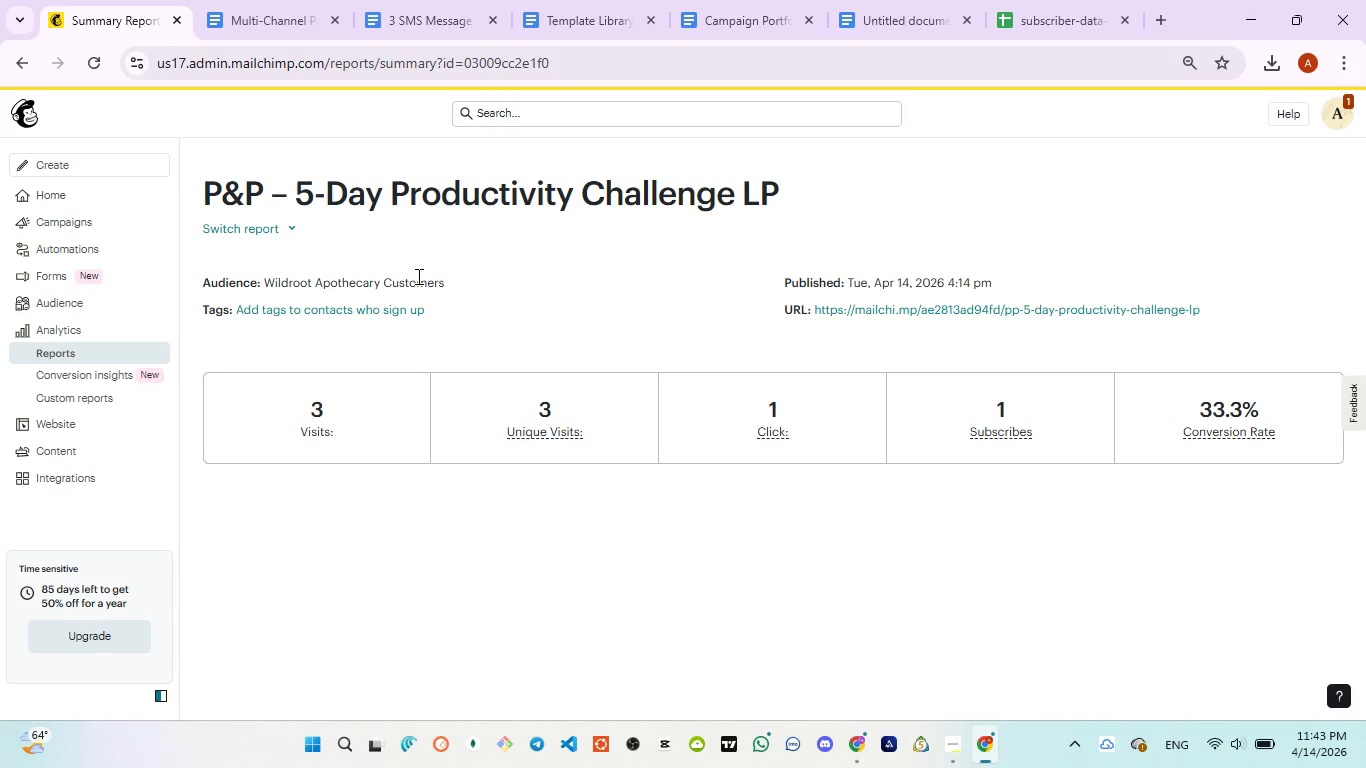 
left_click([250, 19])
 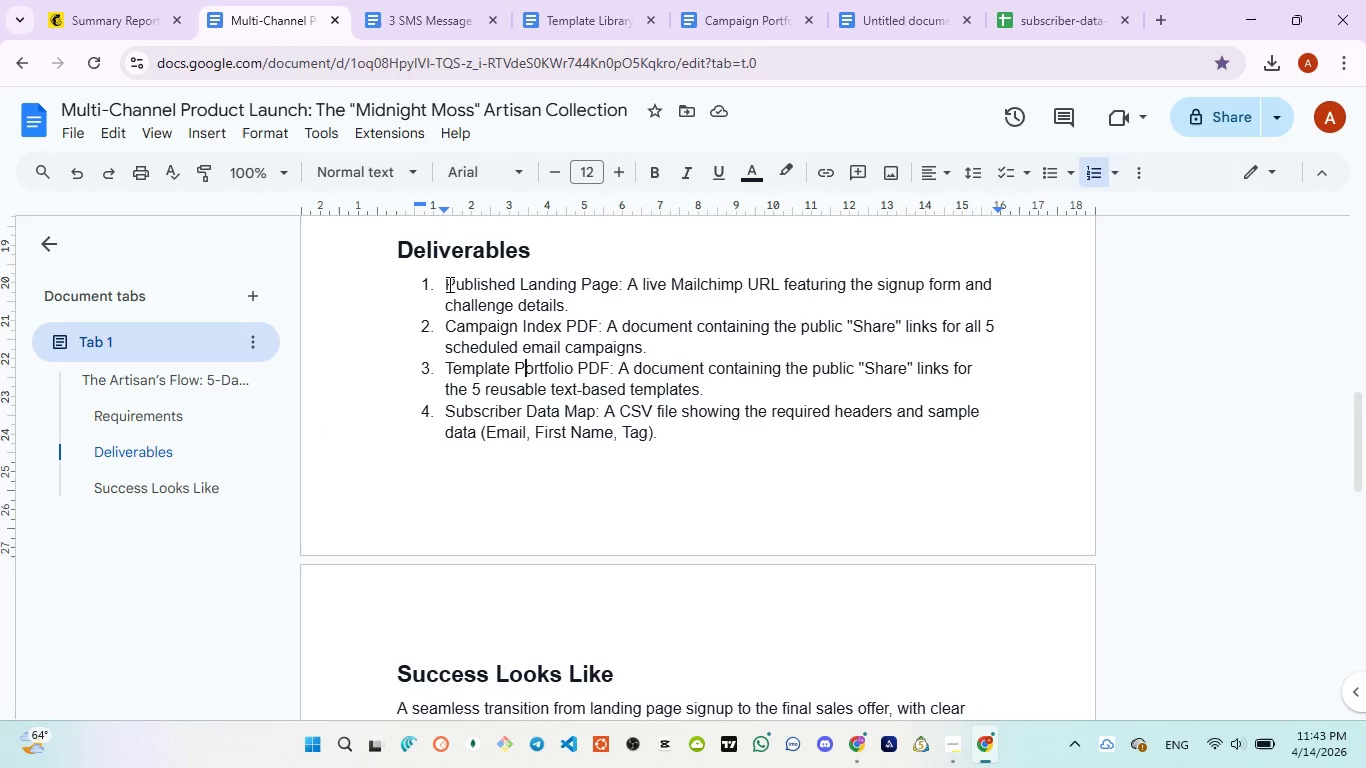 
left_click_drag(start_coordinate=[440, 284], to_coordinate=[600, 313])
 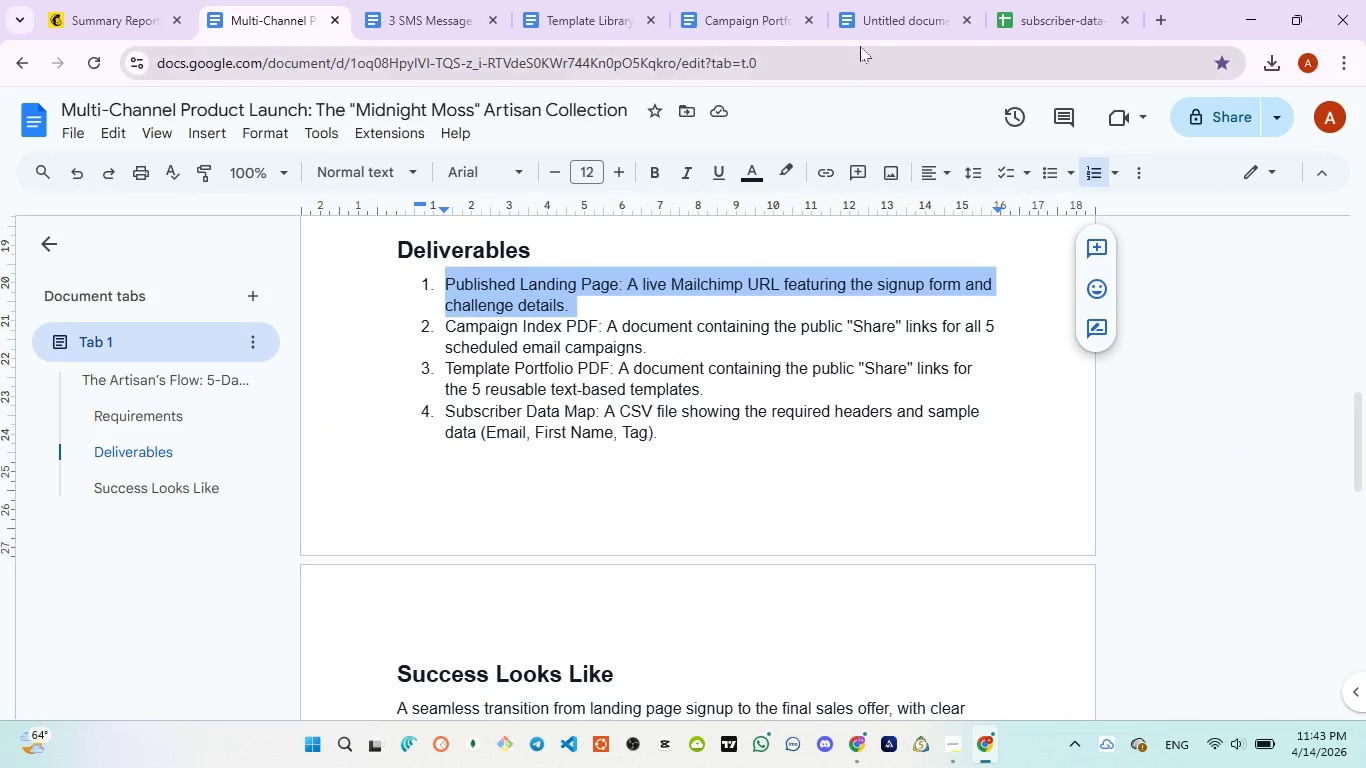 
left_click([873, 16])
 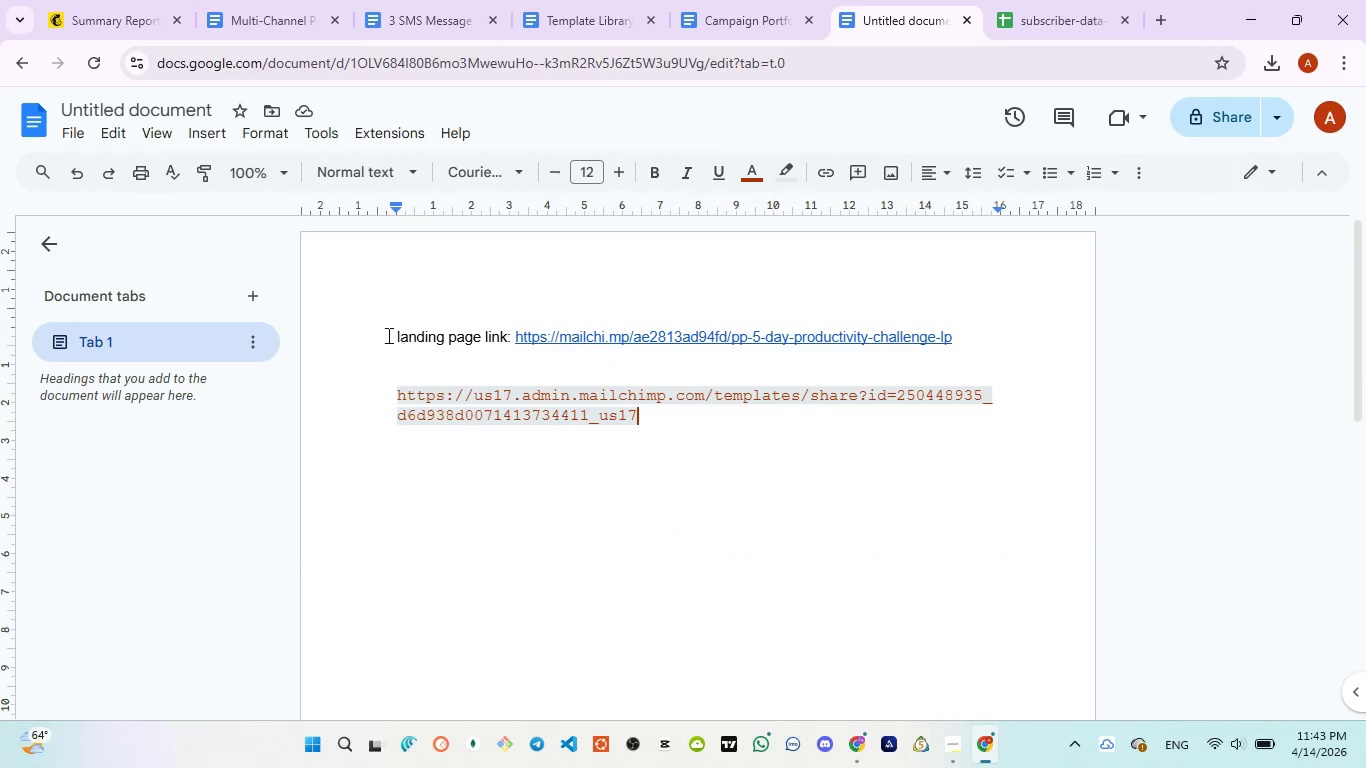 
left_click_drag(start_coordinate=[376, 335], to_coordinate=[507, 328])
 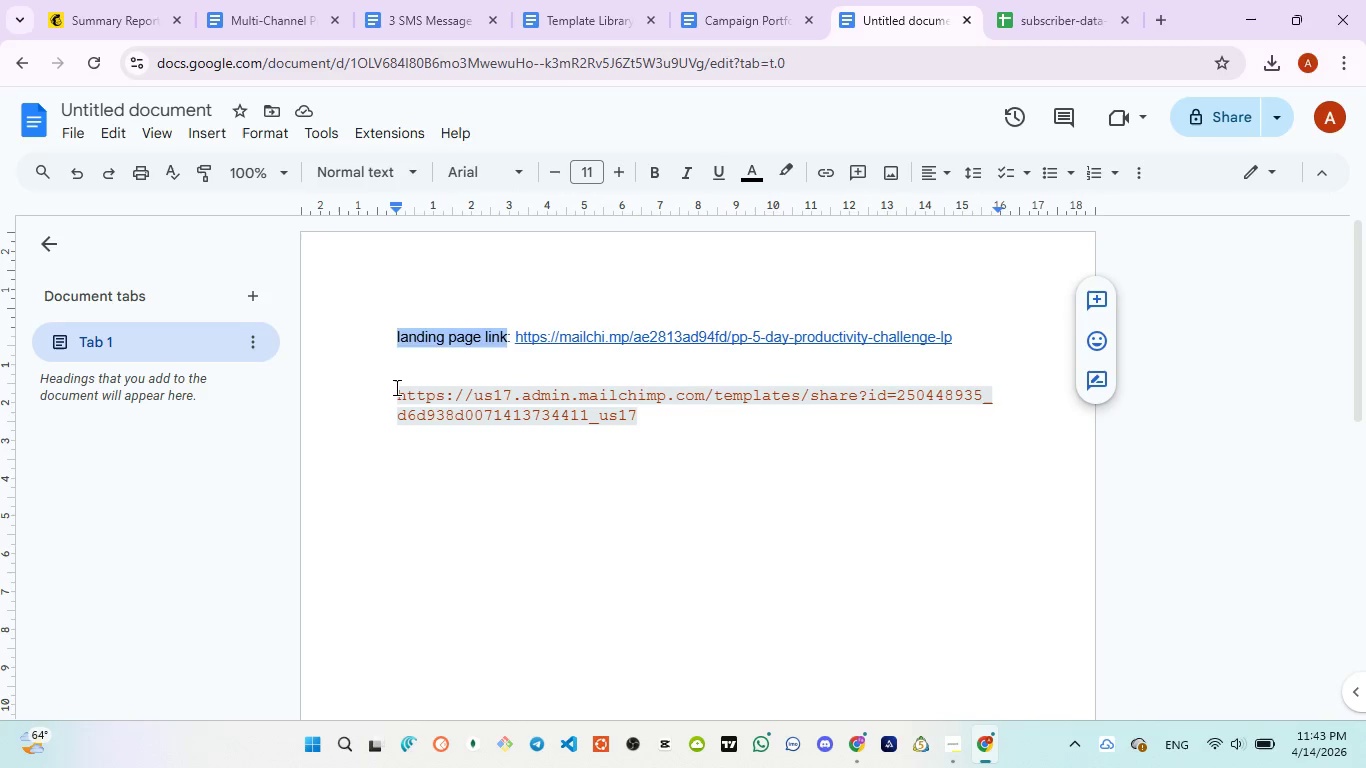 
left_click([394, 387])
 